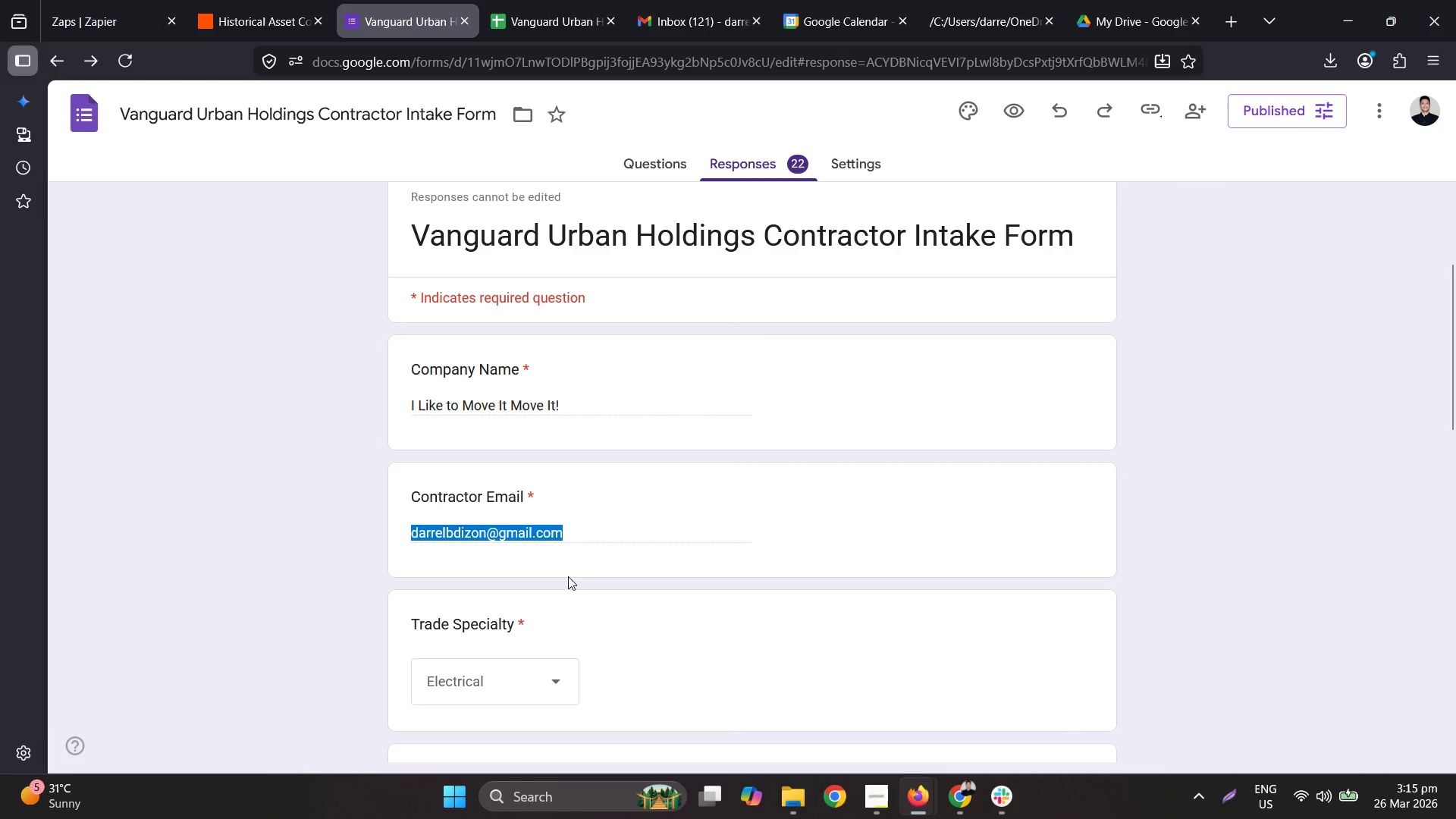 
scroll: coordinate [607, 585], scroll_direction: none, amount: 0.0
 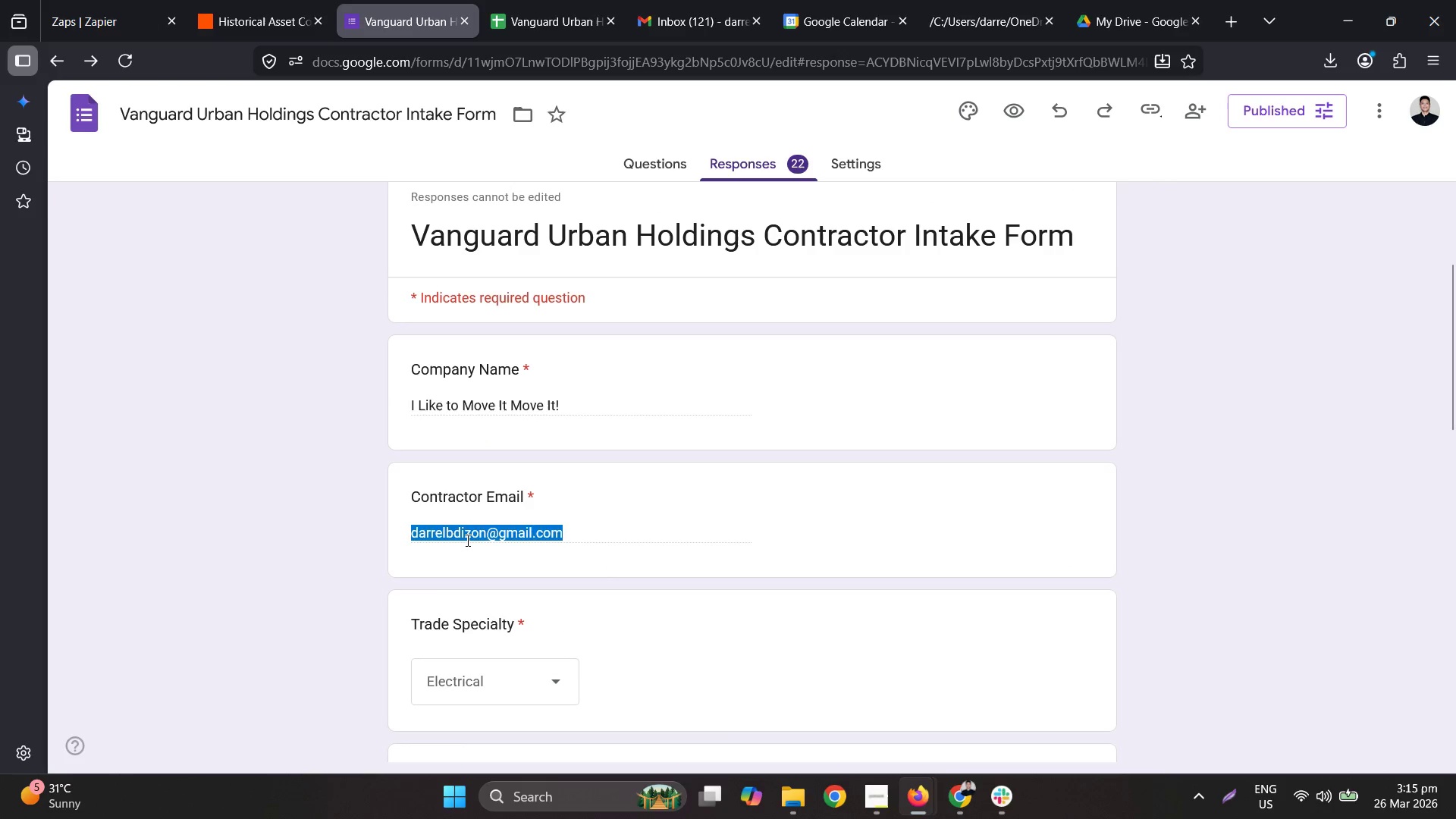 
scroll: coordinate [509, 523], scroll_direction: down, amount: 8.0
 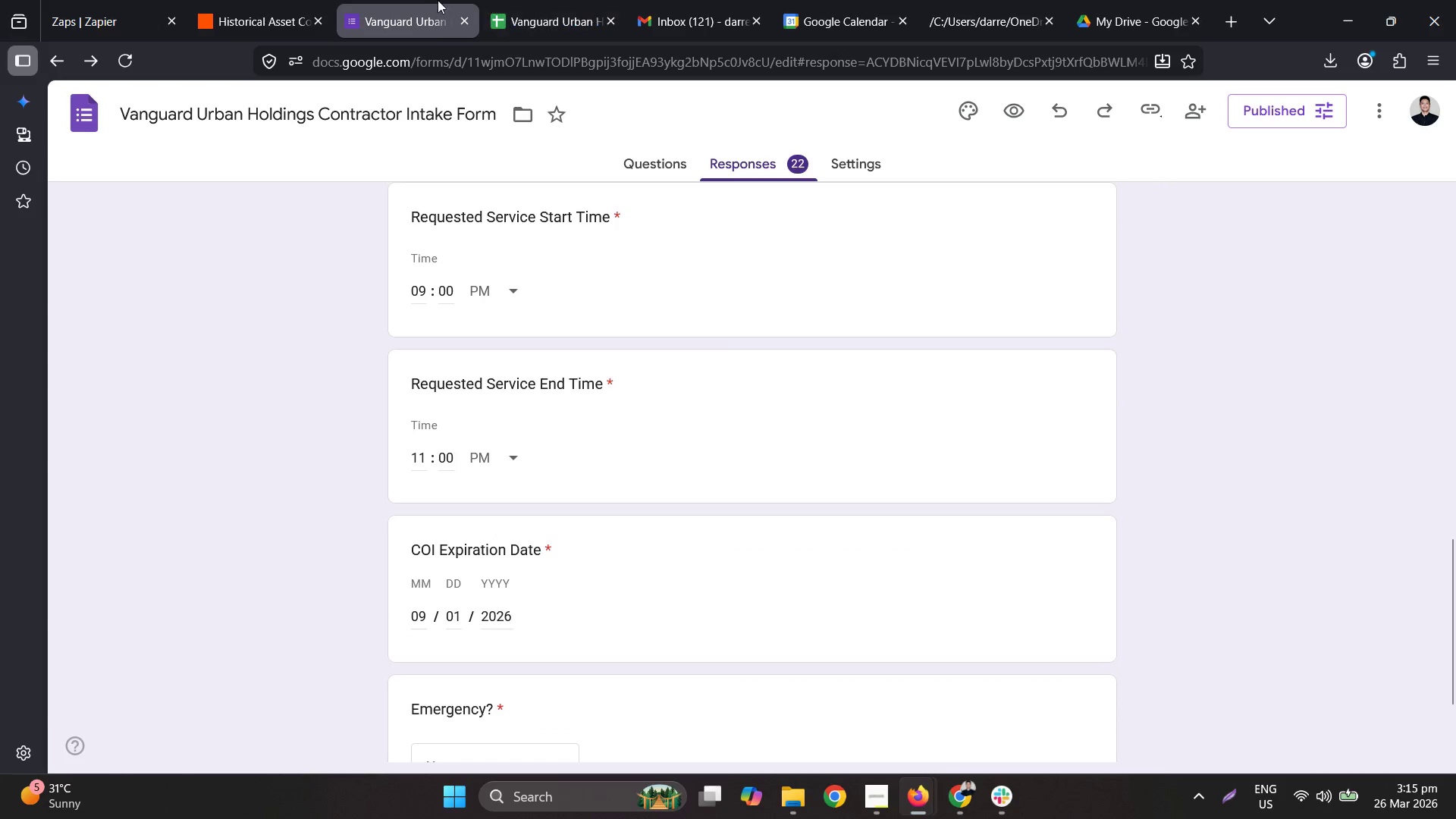 
left_click_drag(start_coordinate=[1311, 18], to_coordinate=[0, 215])
 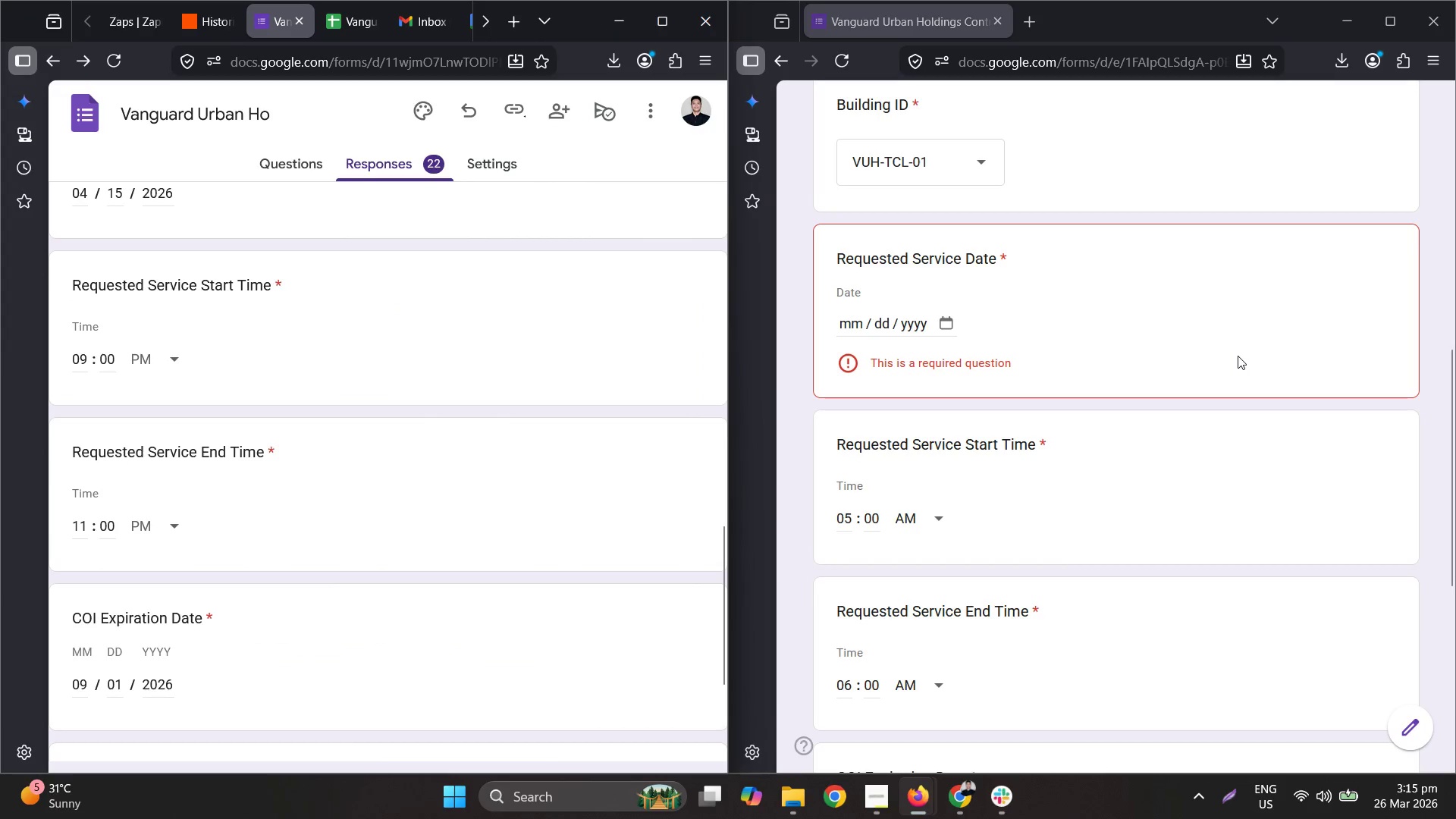 
scroll: coordinate [1179, 348], scroll_direction: up, amount: 1.0
 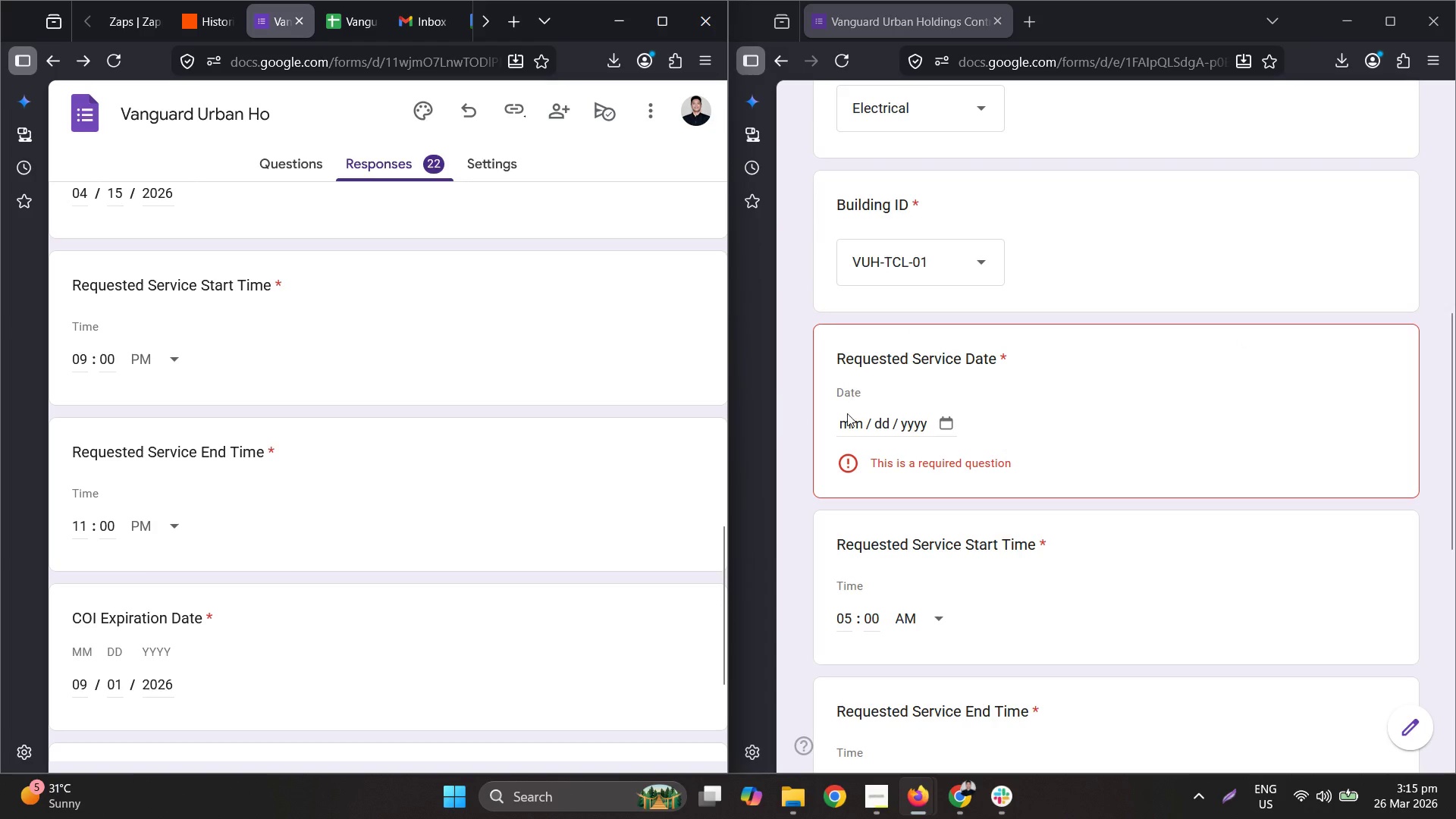 
left_click([845, 419])
 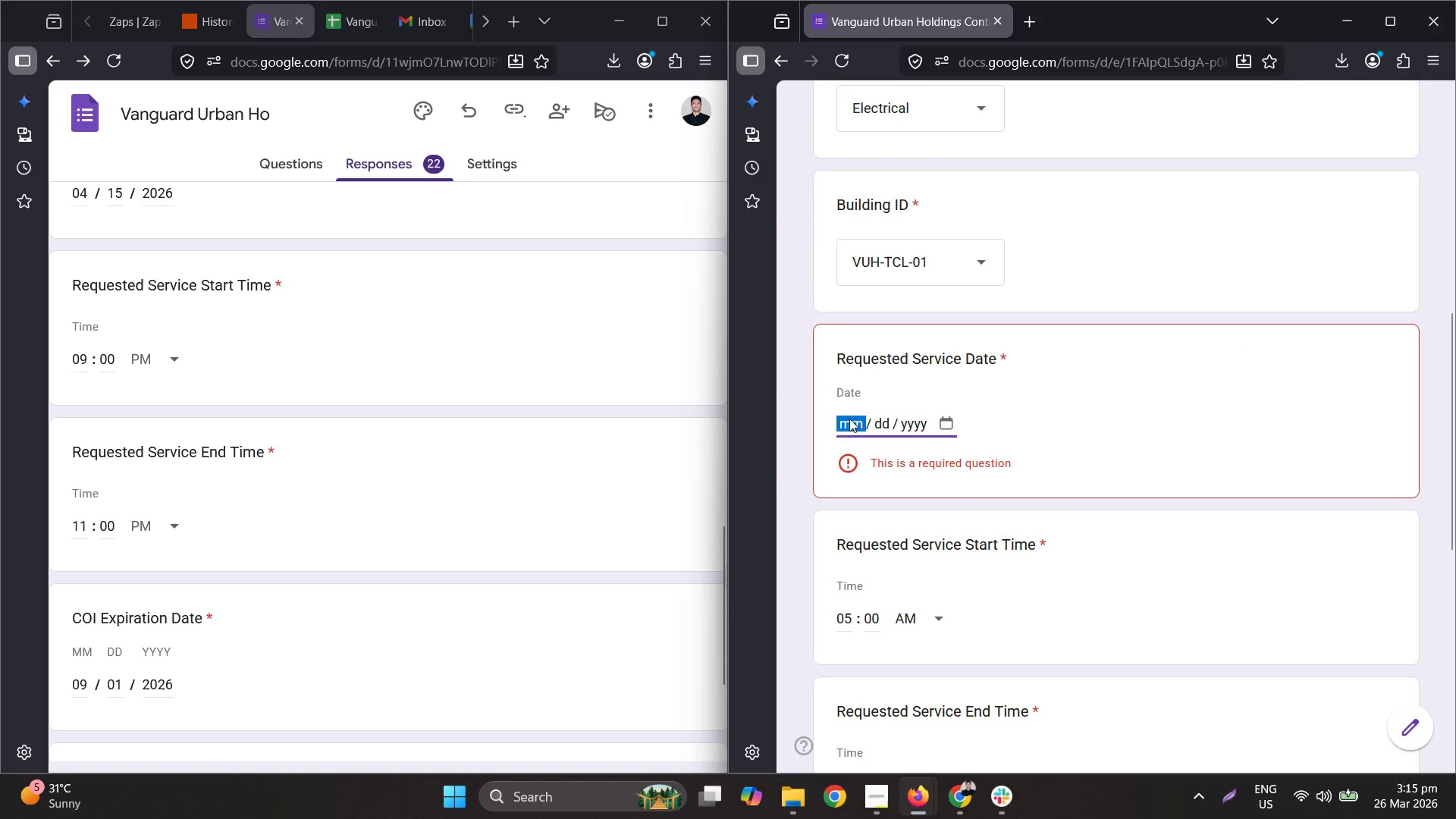 
key(Numpad0)
 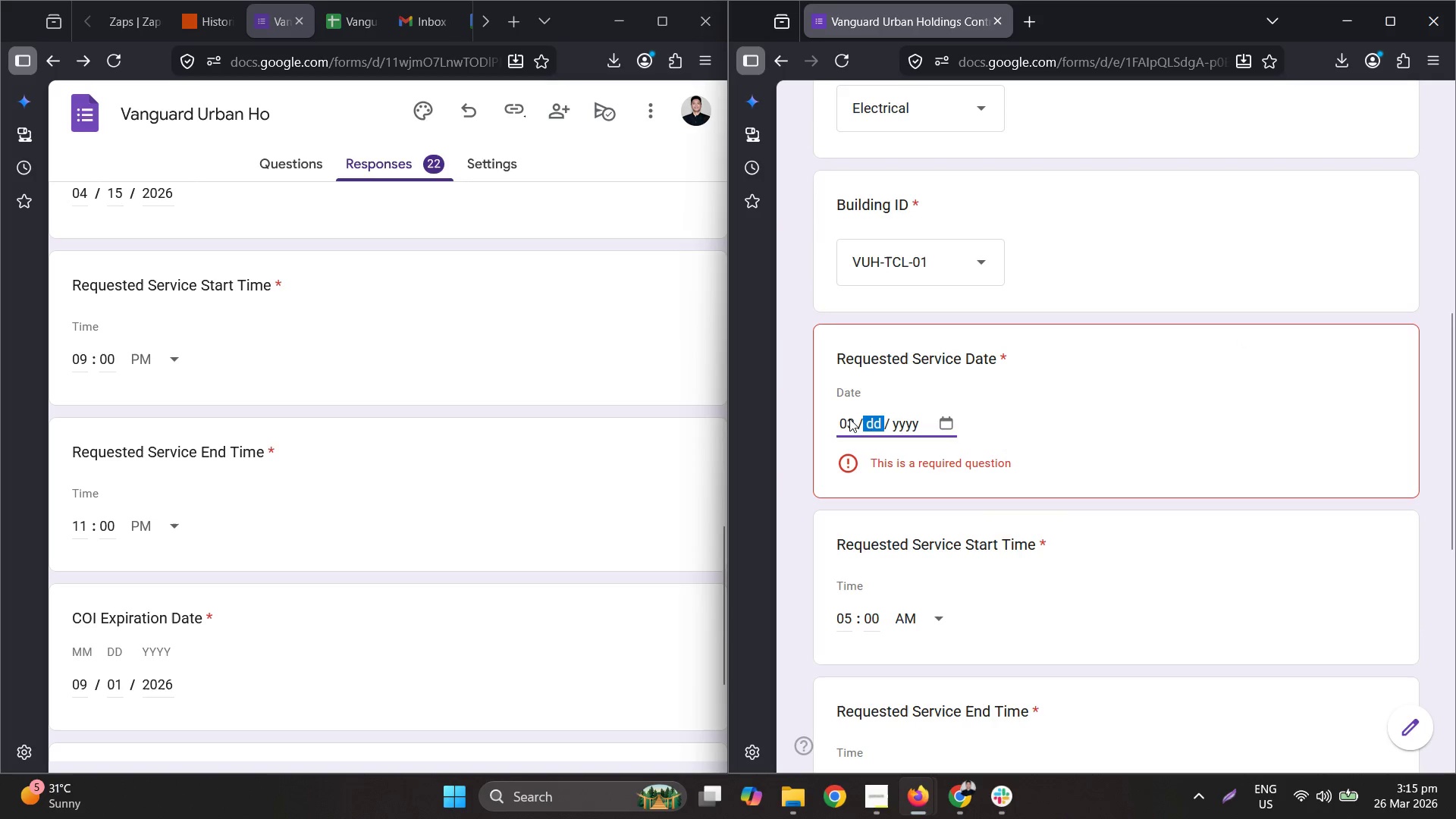 
key(Numpad3)
 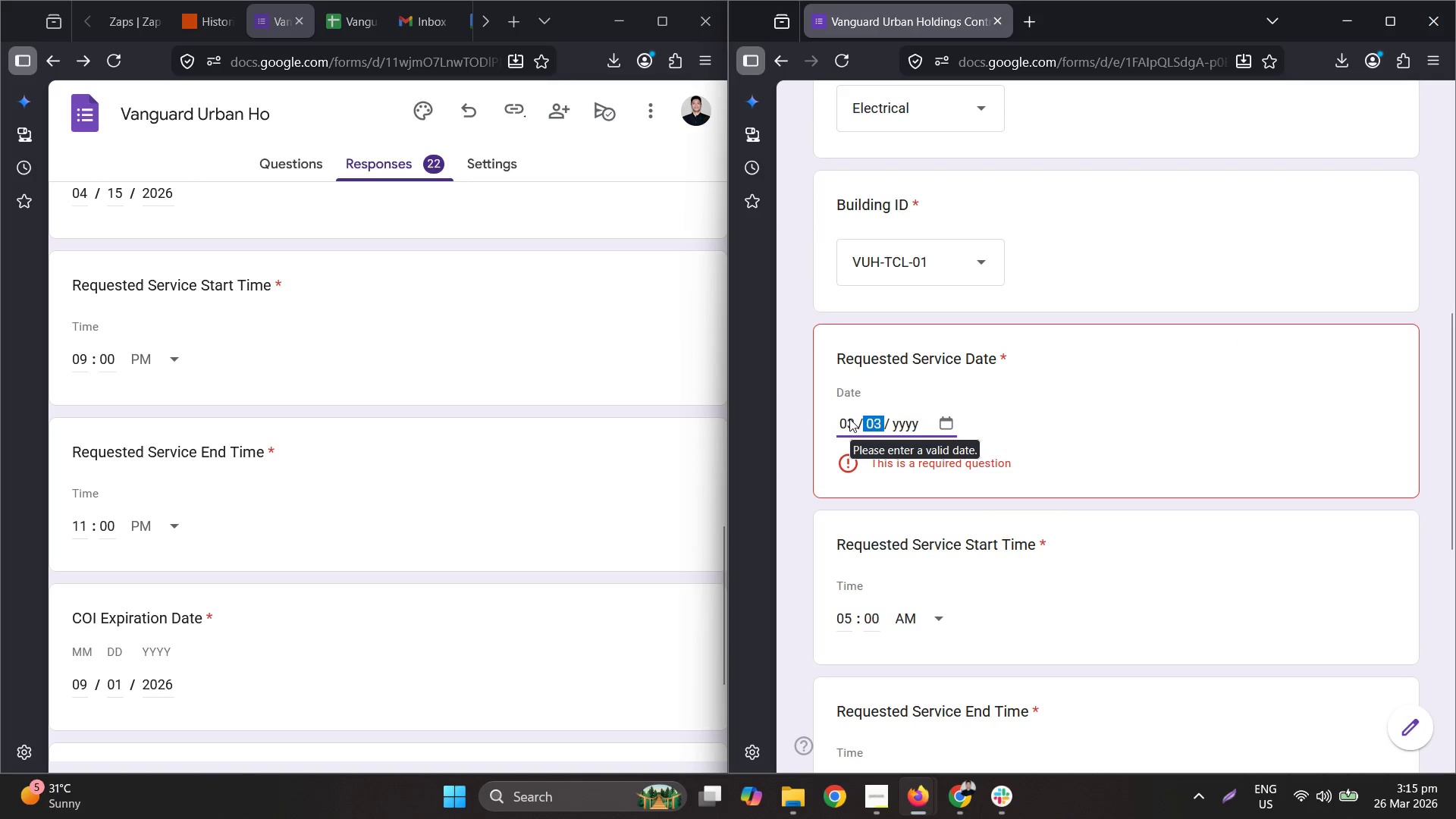 
key(Numpad3)
 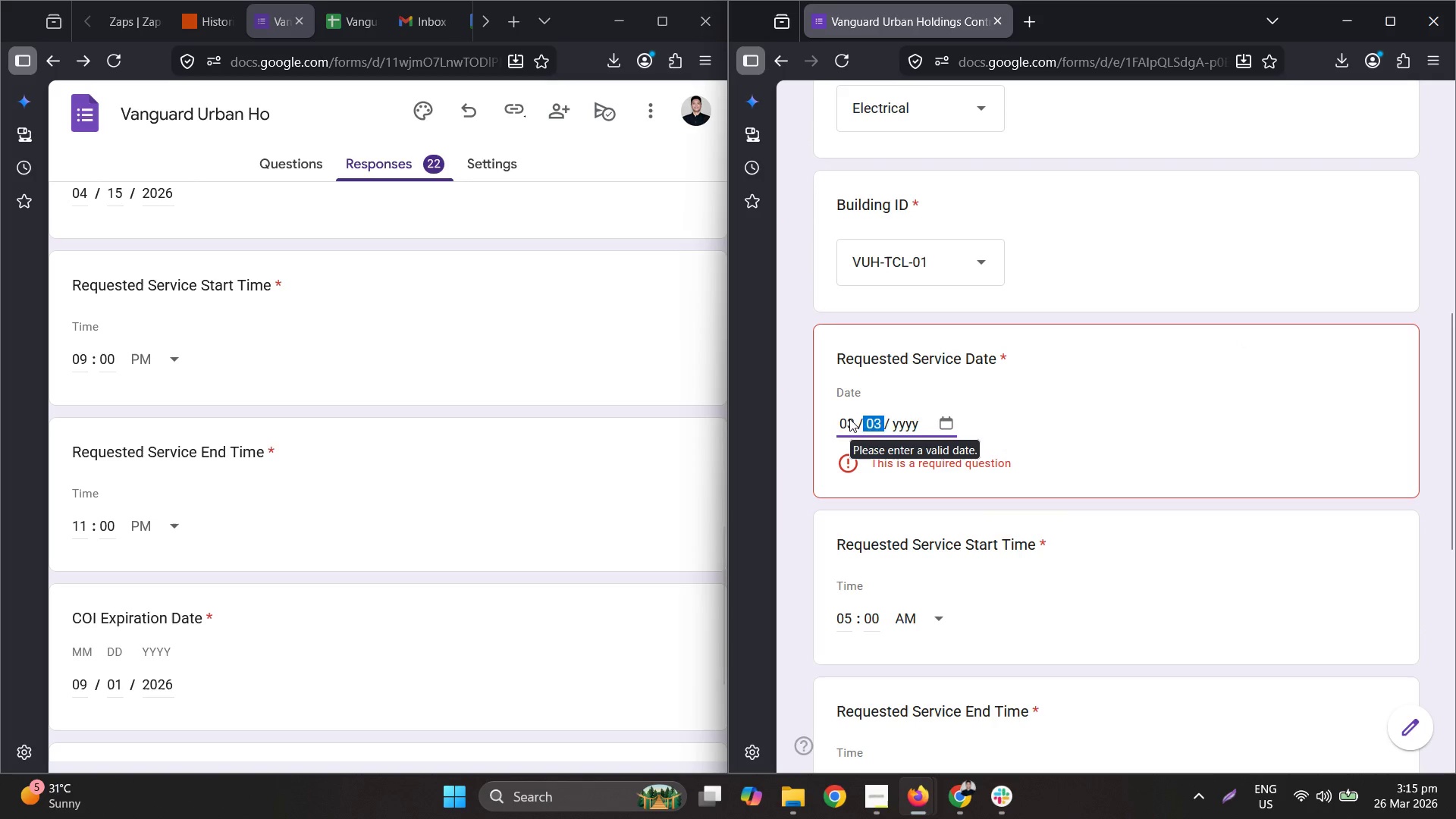 
key(Numpad0)
 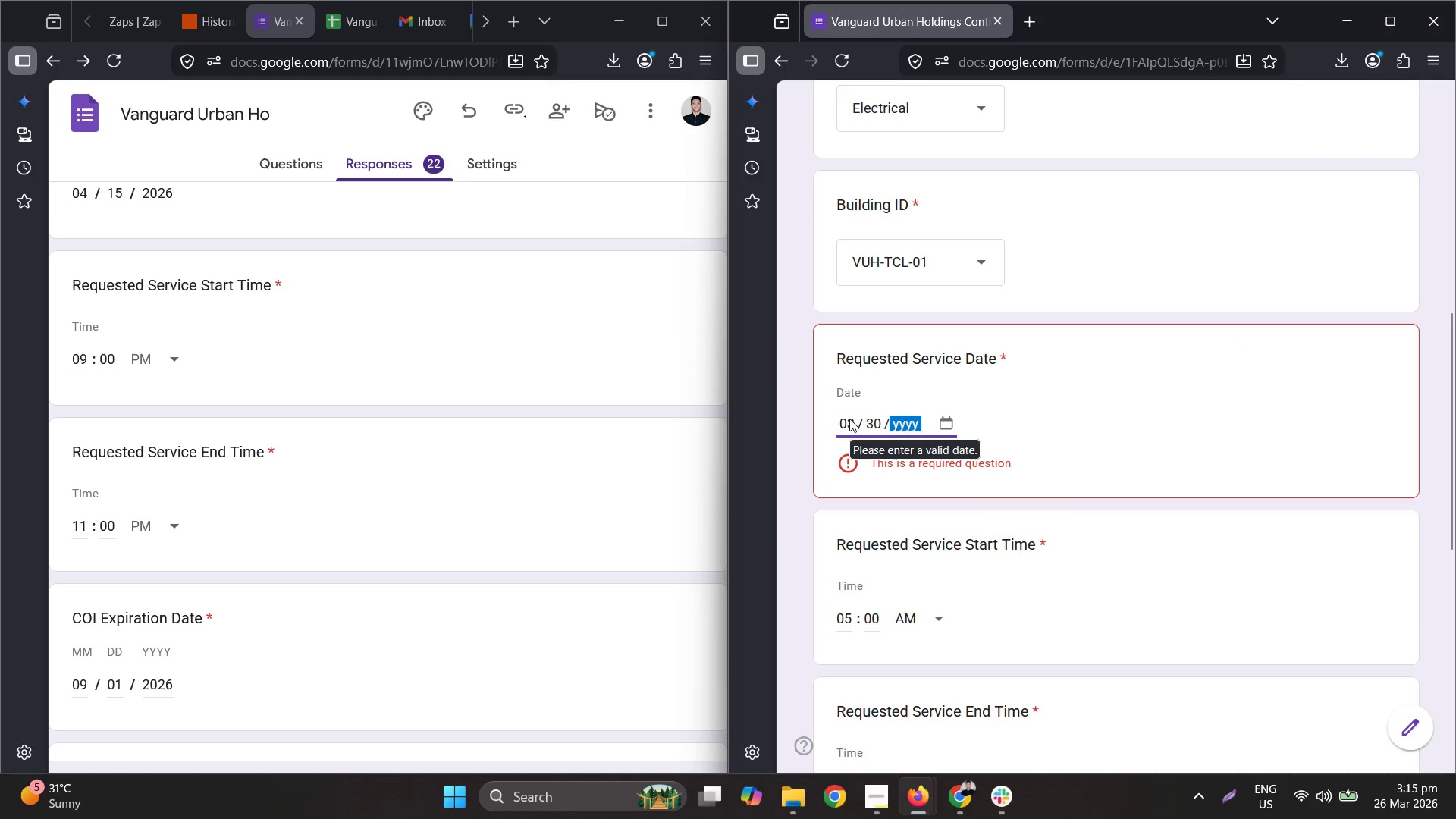 
key(Numpad1)
 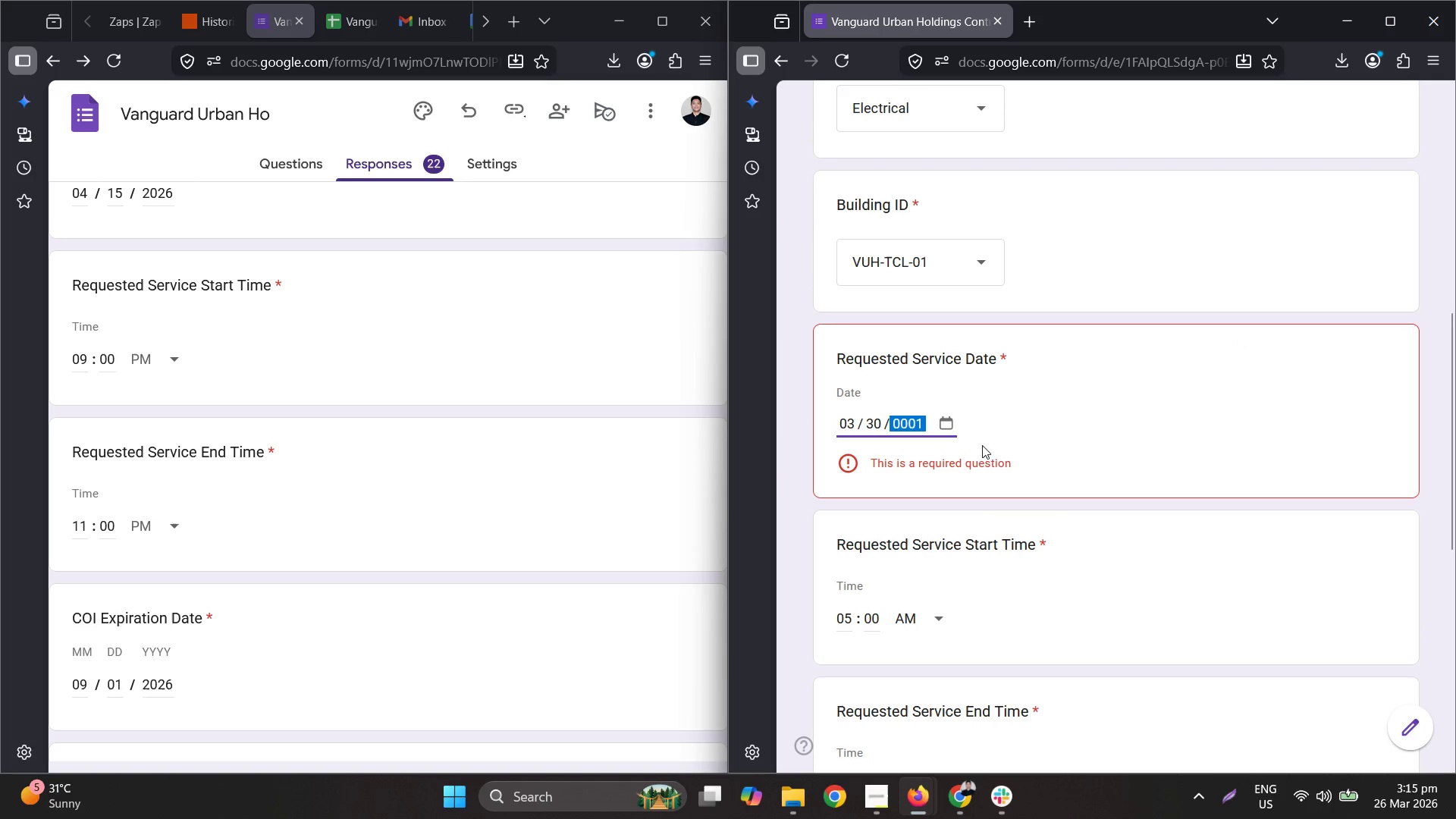 
left_click([945, 422])
 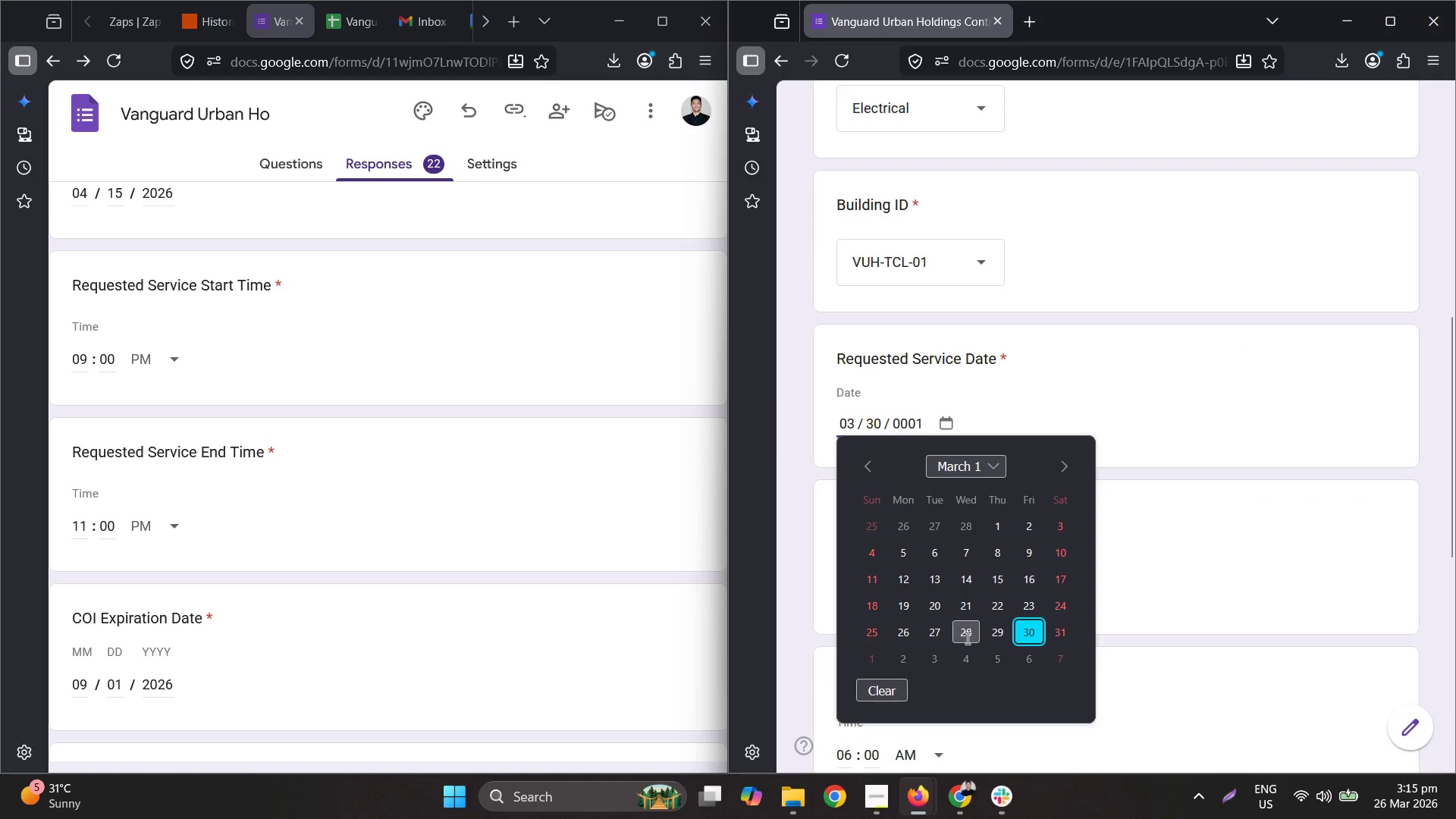 
left_click([1009, 627])
 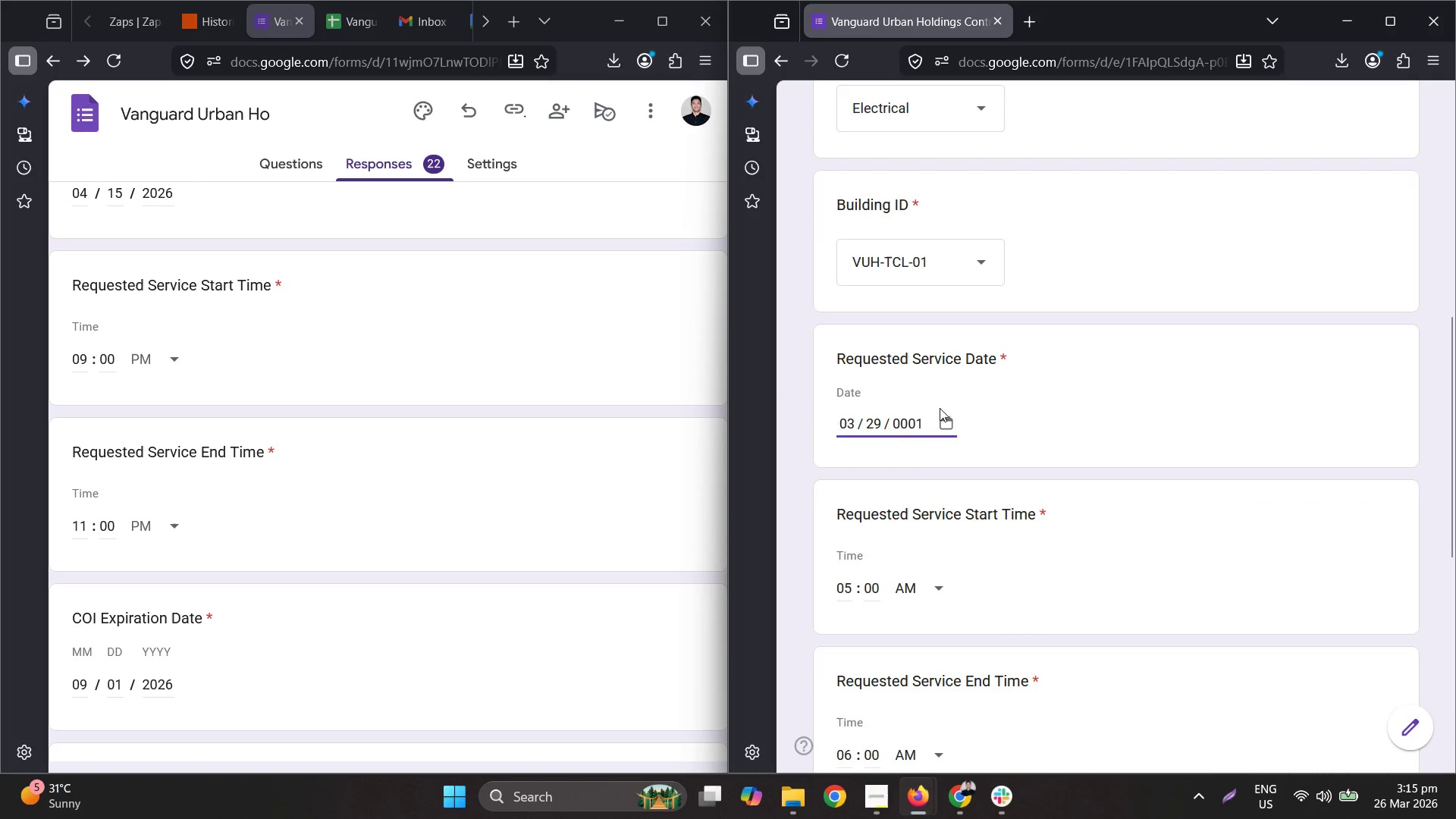 
left_click([897, 426])
 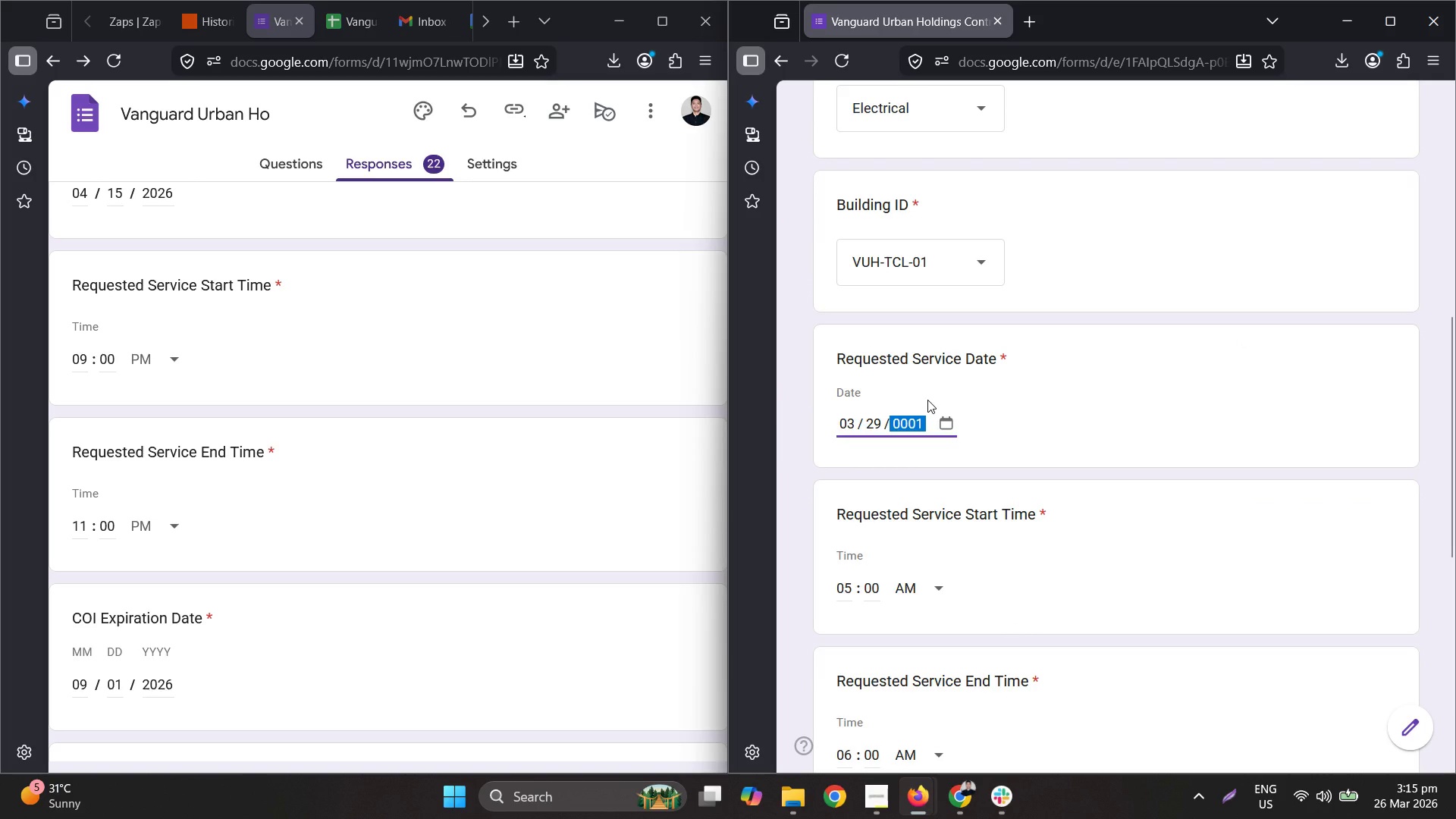 
key(Numpad2)
 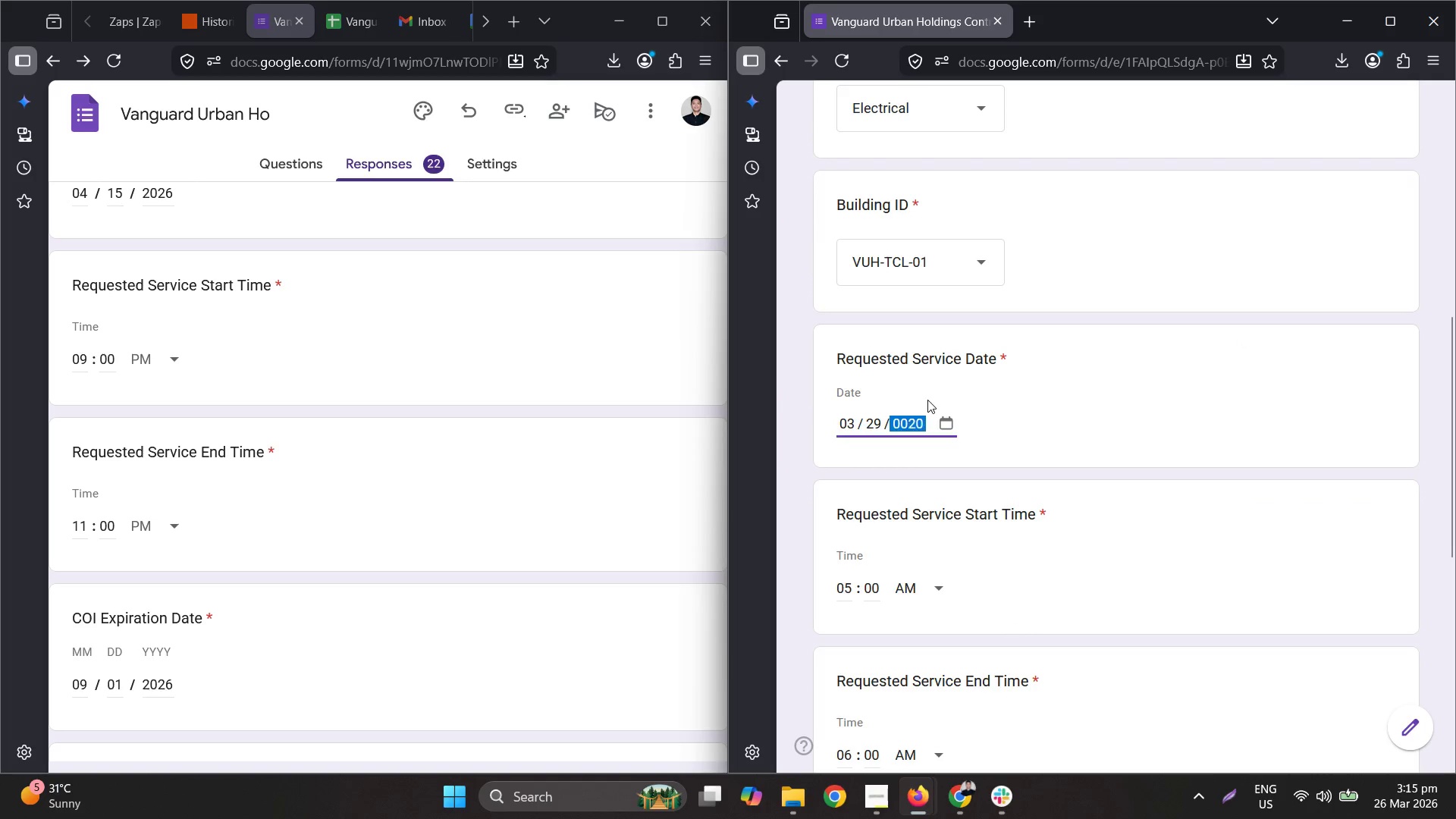 
key(Numpad0)
 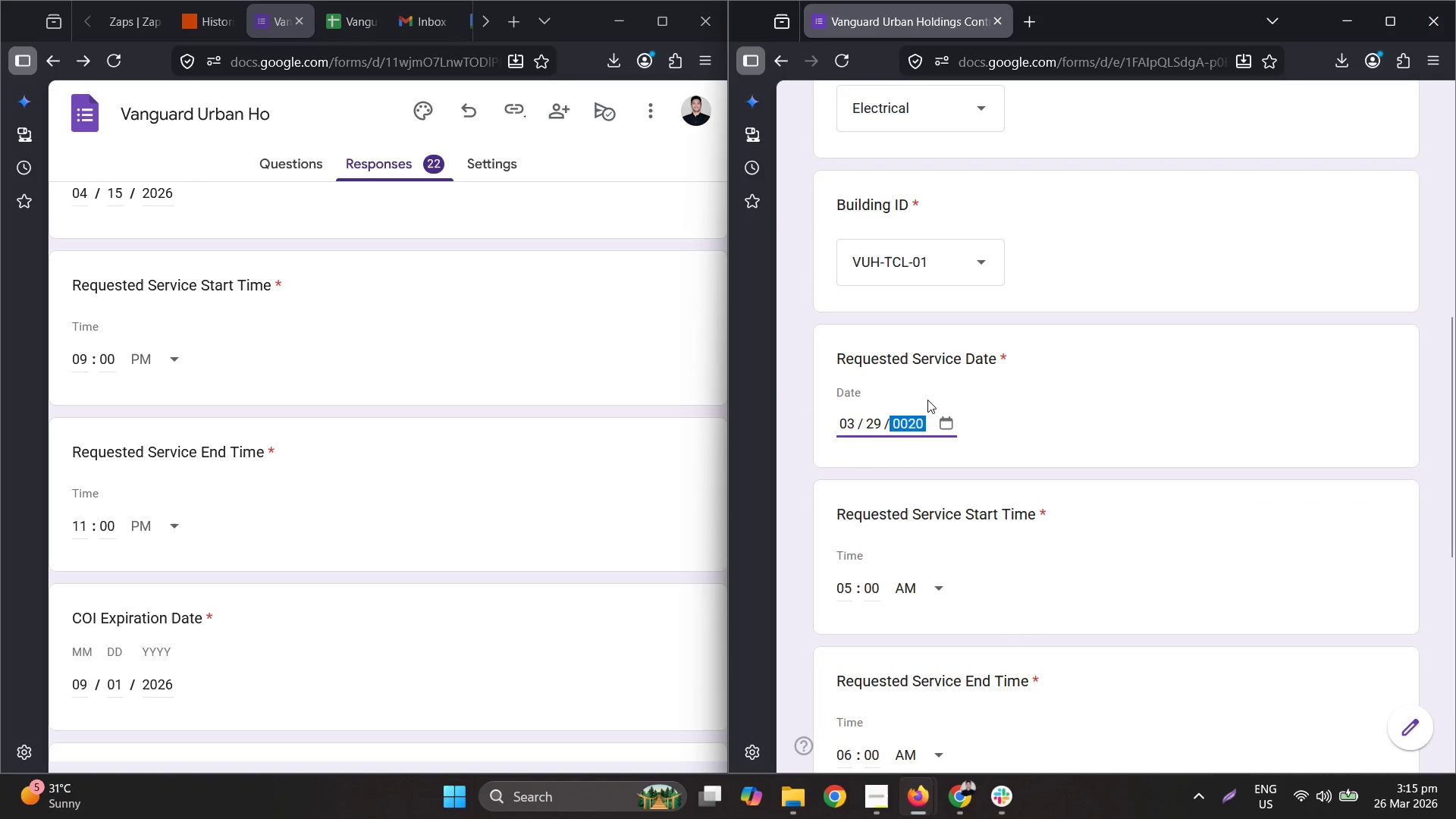 
key(Numpad2)
 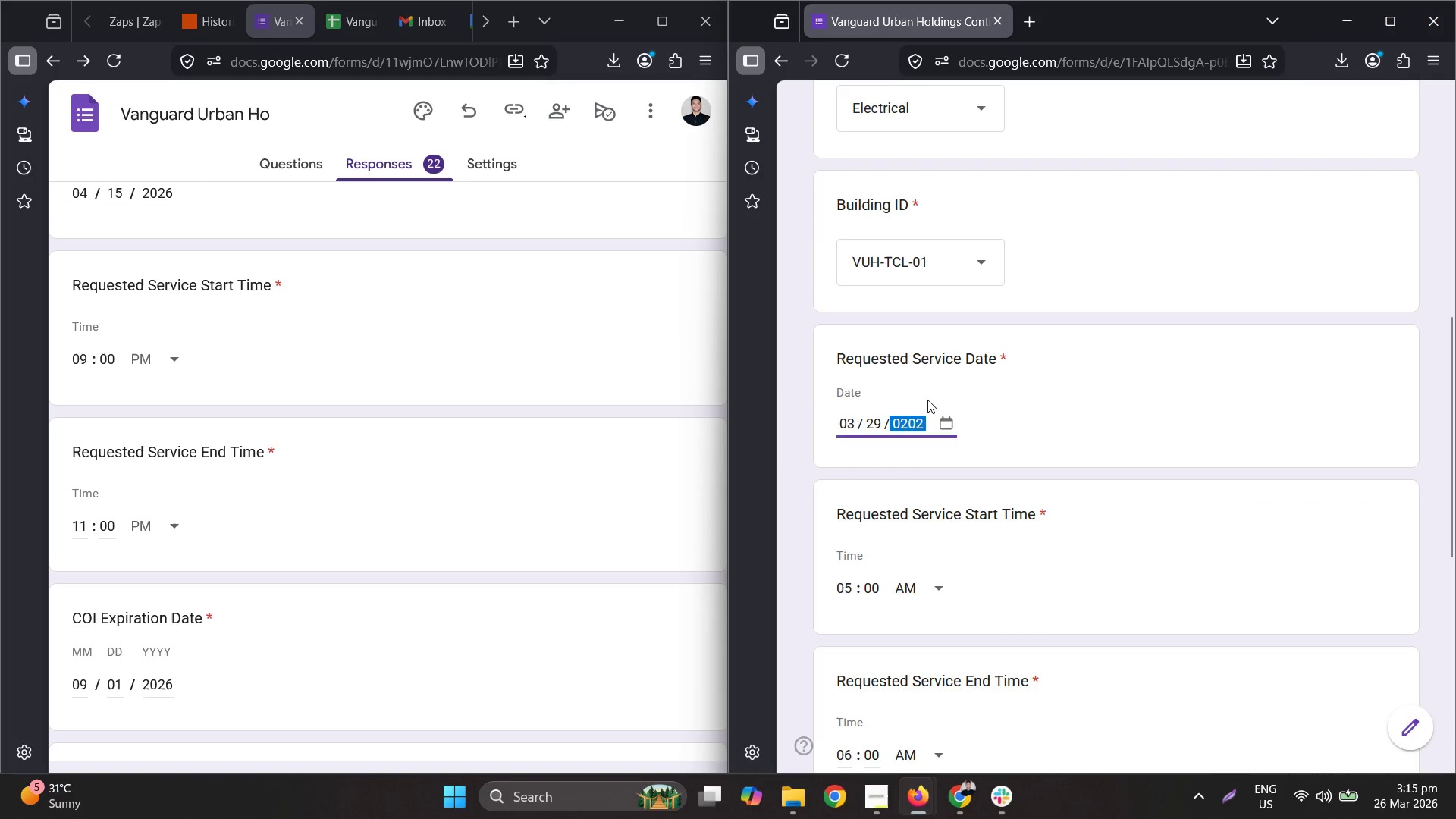 
key(Numpad6)
 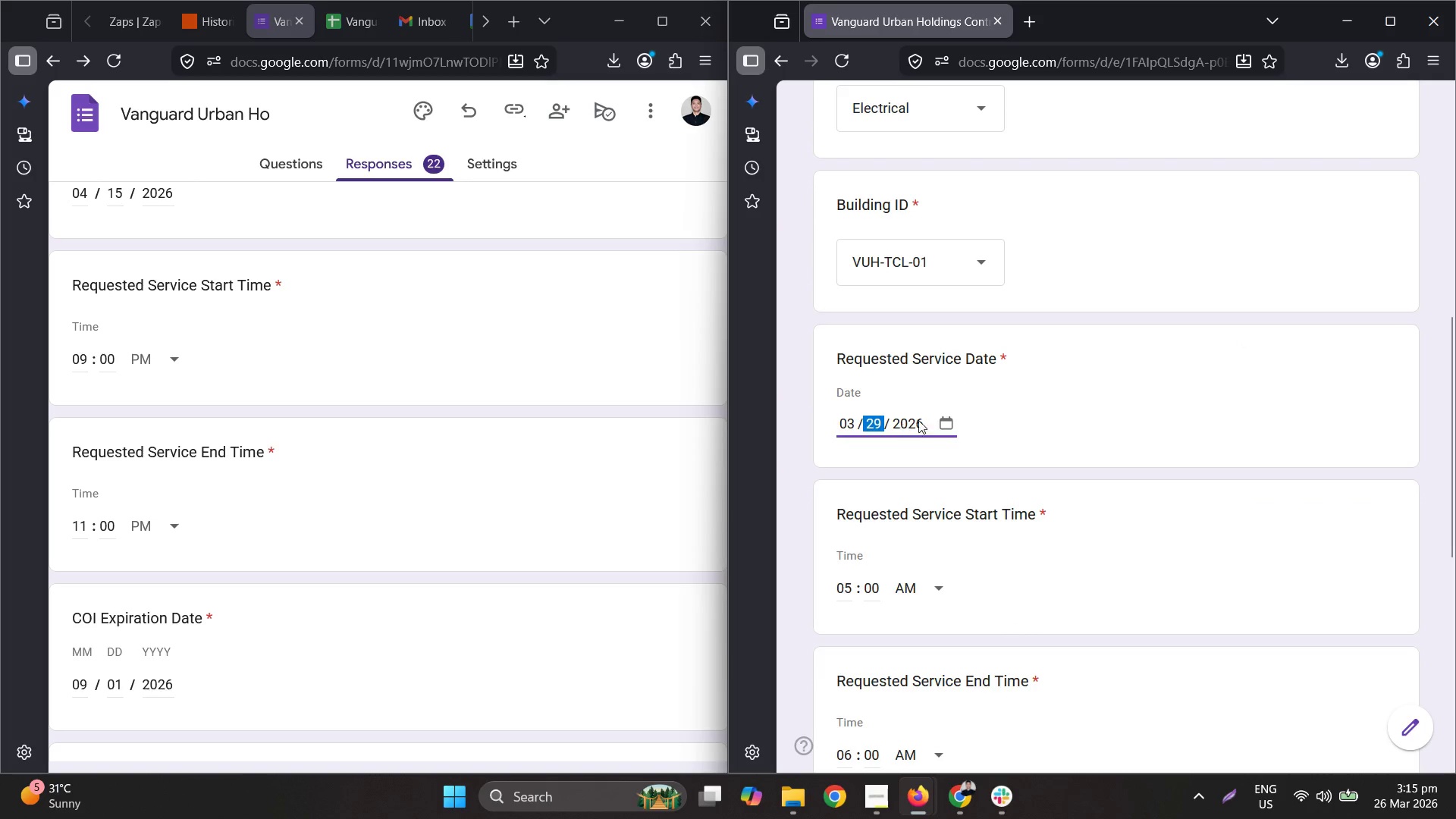 
triple_click([937, 419])
 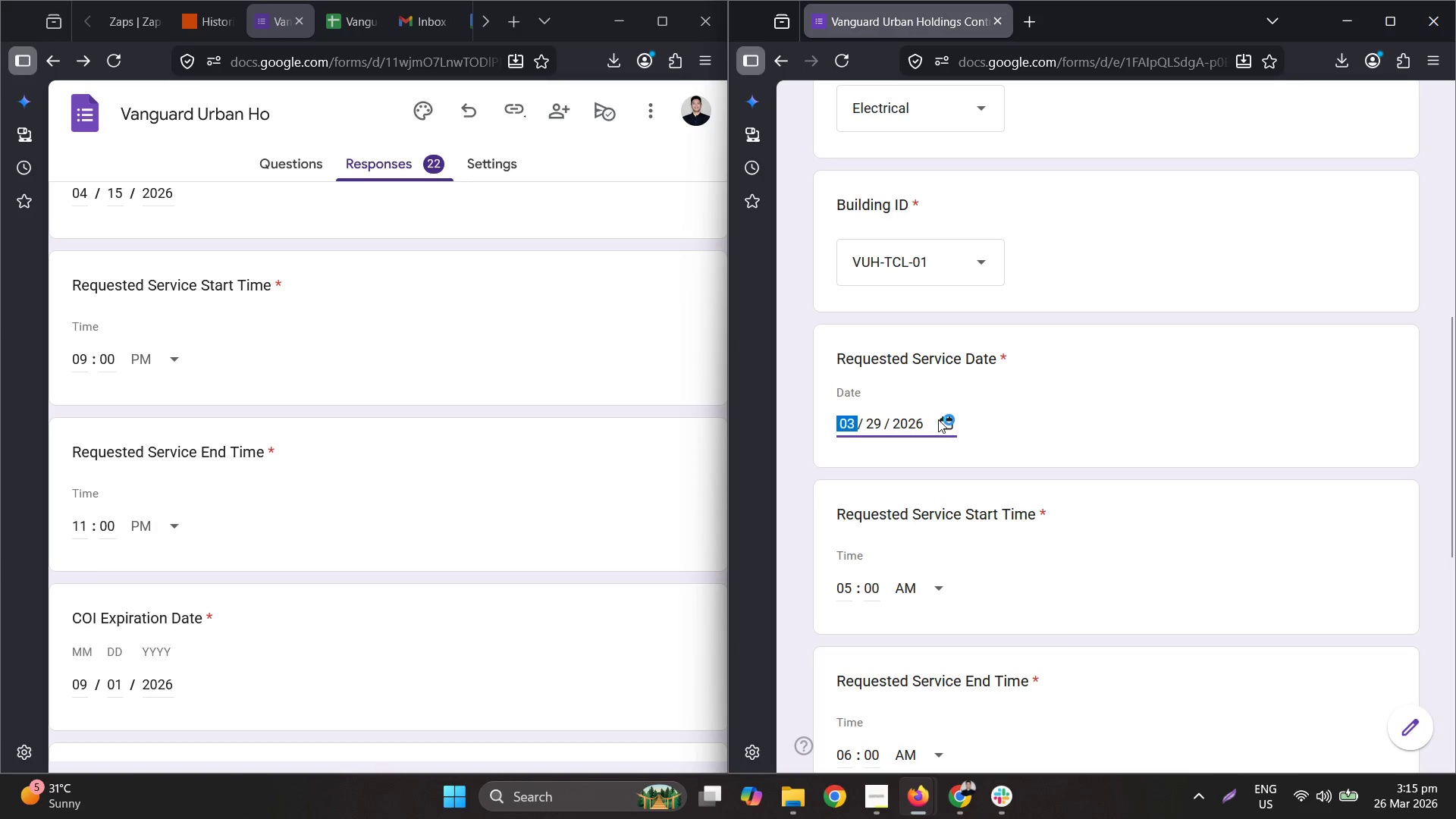 
triple_click([938, 419])
 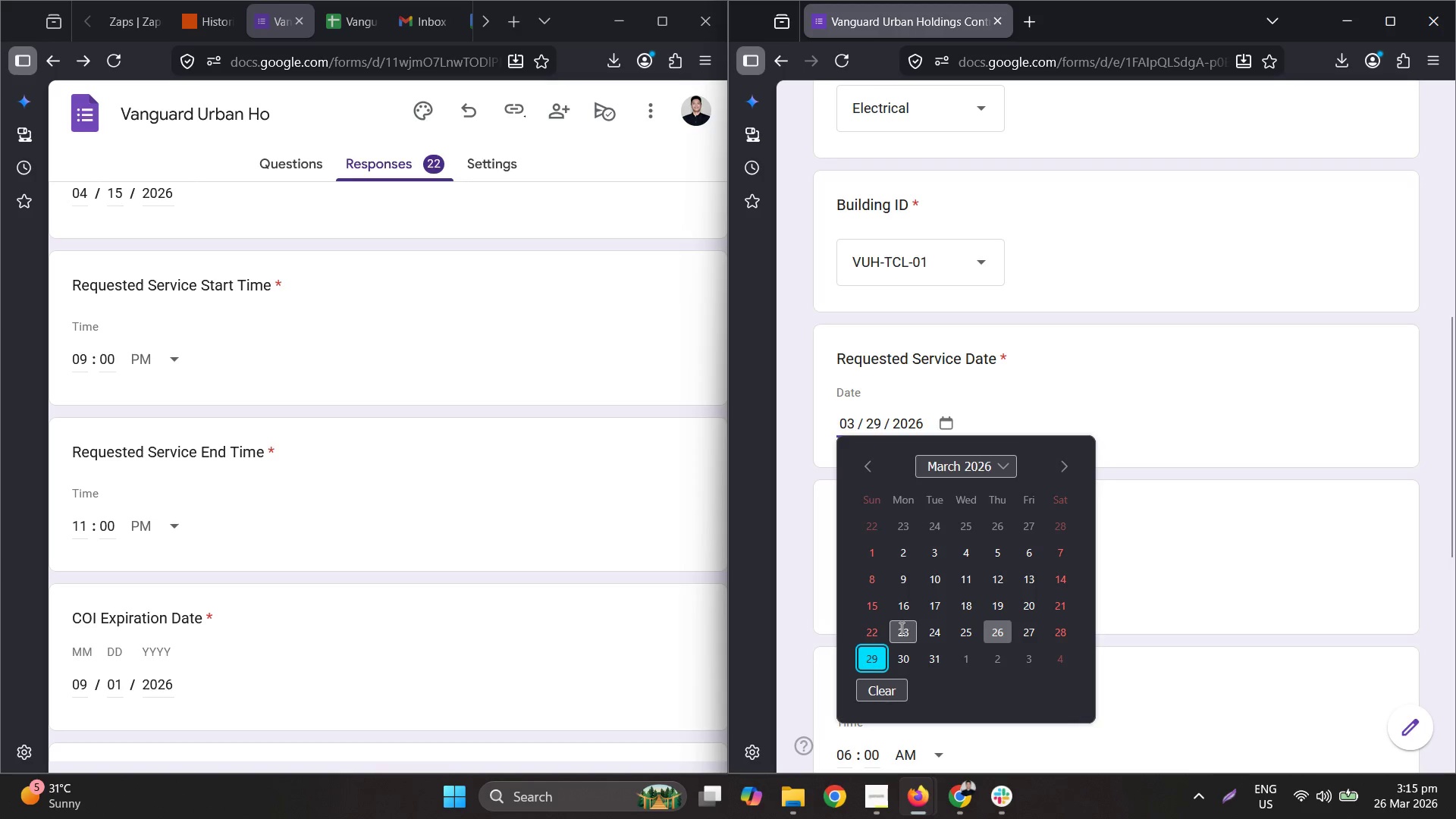 
left_click([912, 655])
 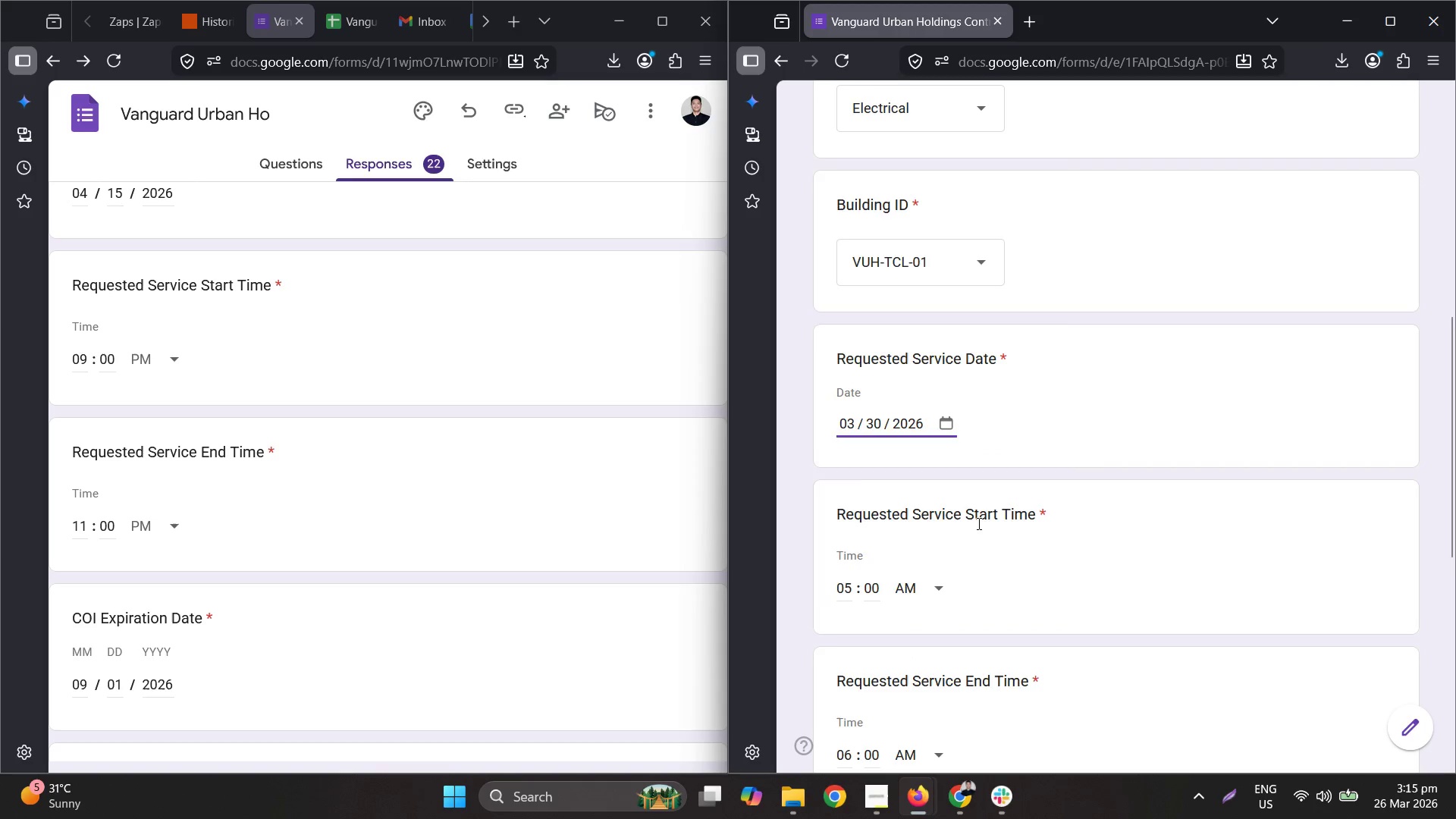 
scroll: coordinate [981, 527], scroll_direction: down, amount: 1.0
 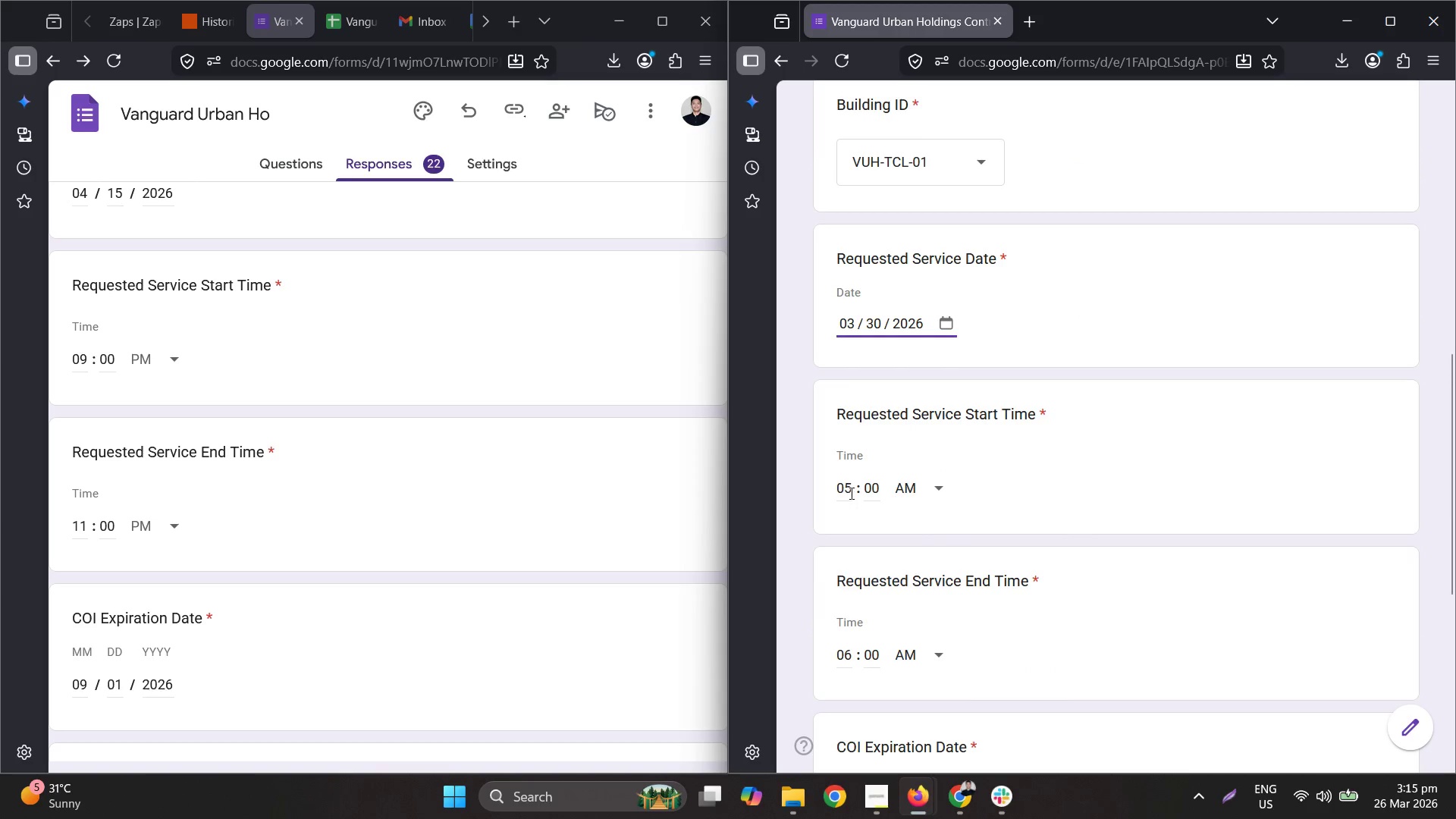 
double_click([850, 491])
 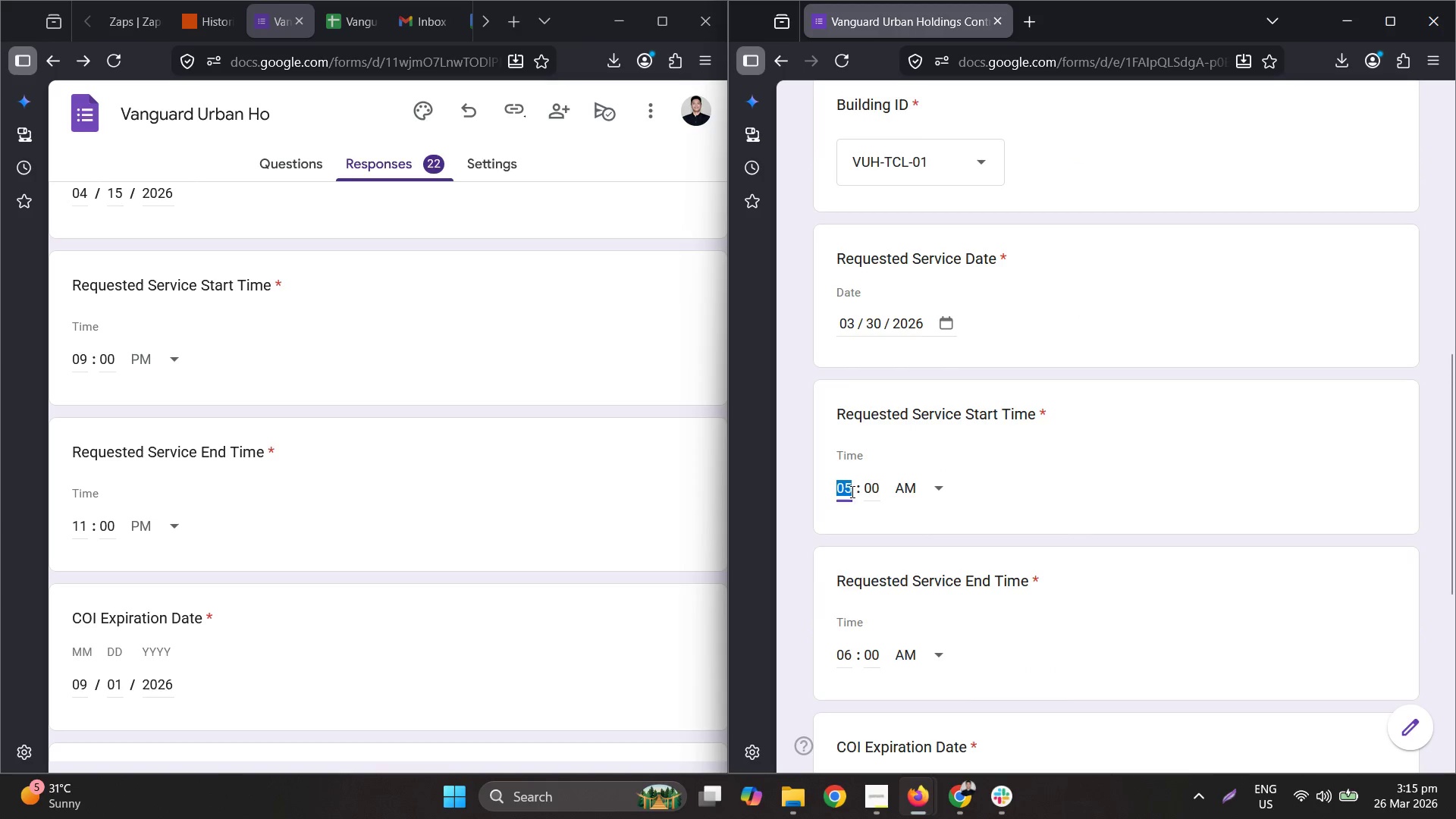 
scroll: coordinate [953, 538], scroll_direction: down, amount: 3.0
 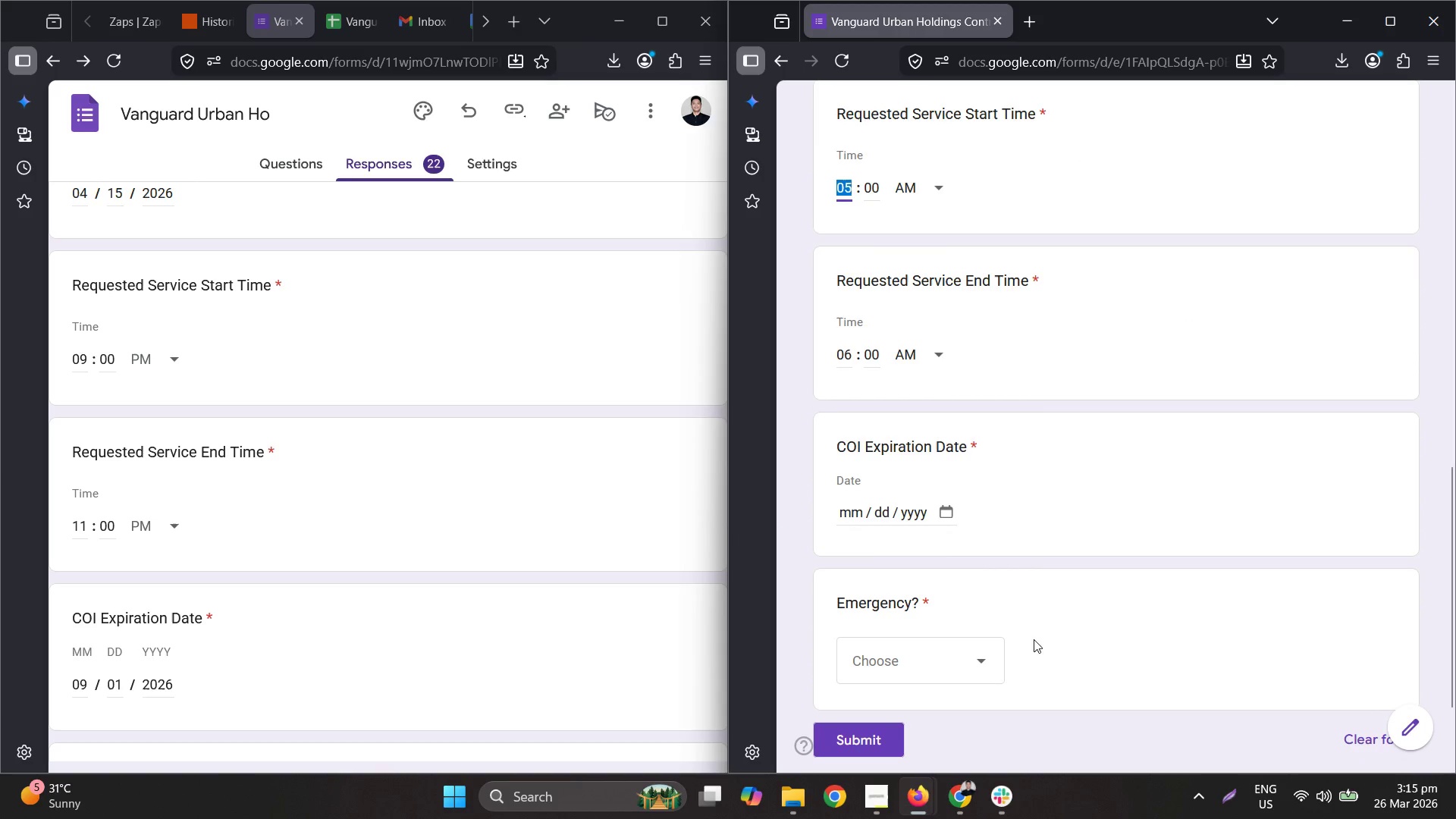 
left_click([952, 654])
 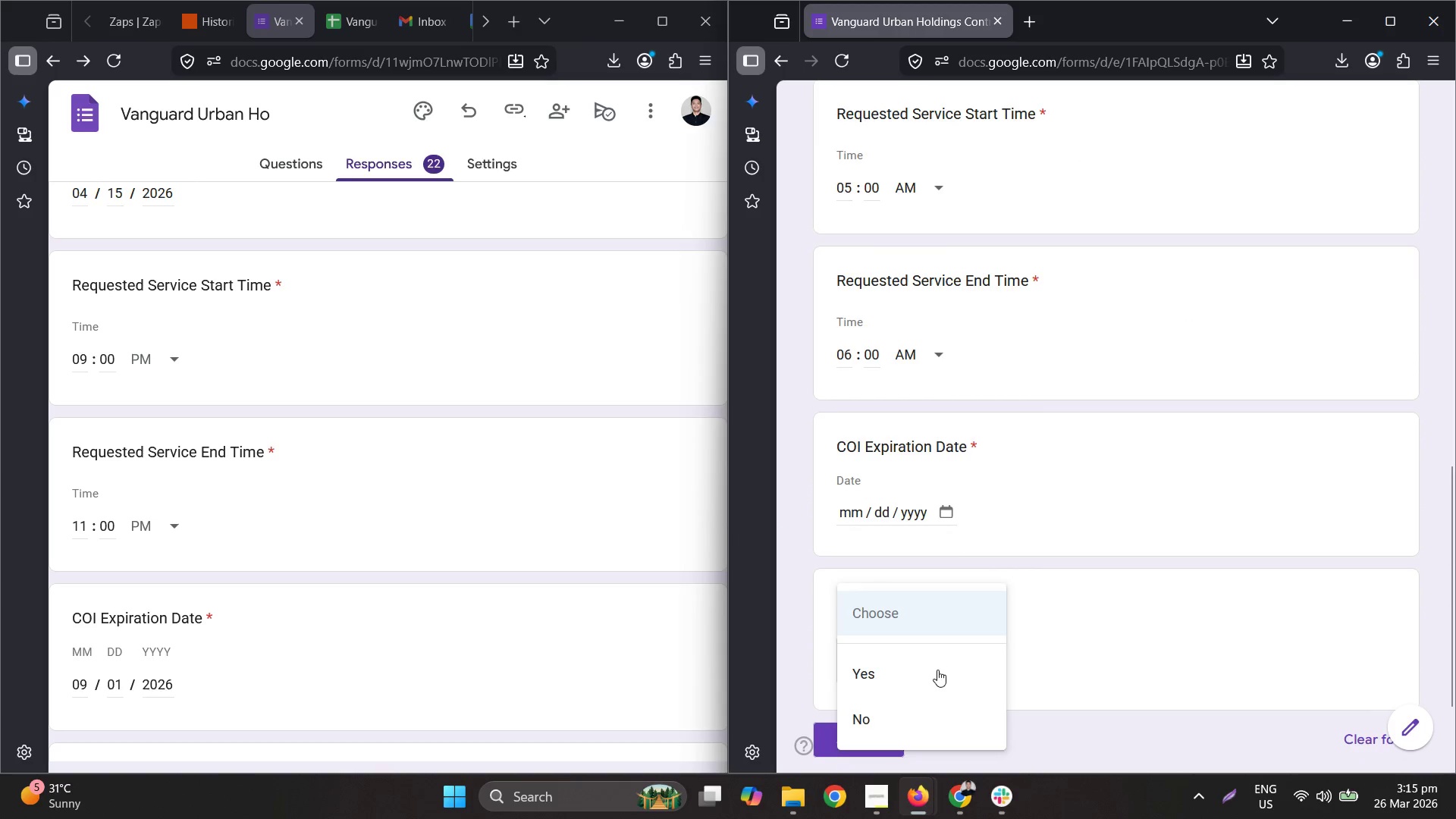 
left_click([927, 660])
 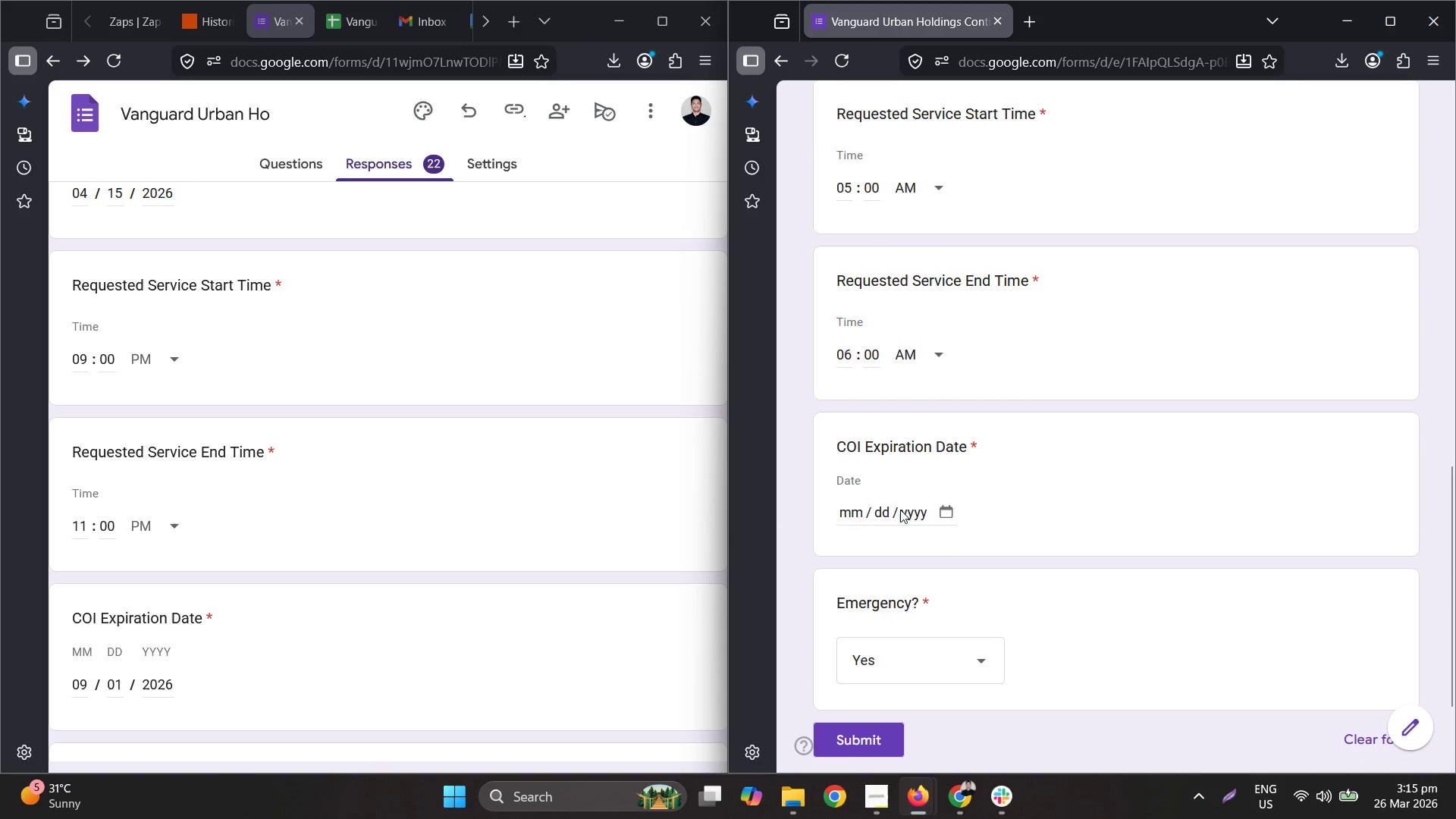 
left_click([953, 517])
 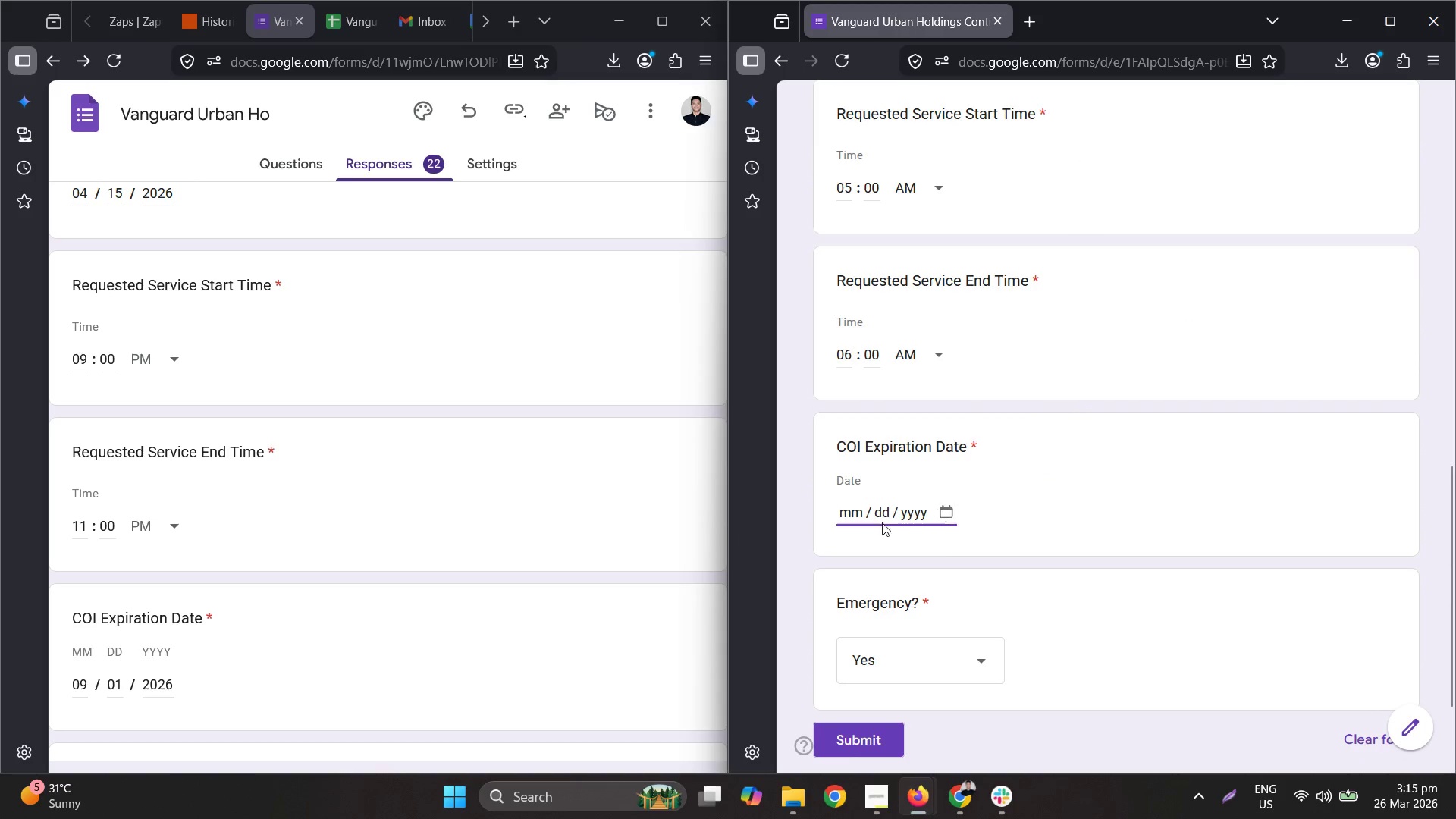 
double_click([855, 513])
 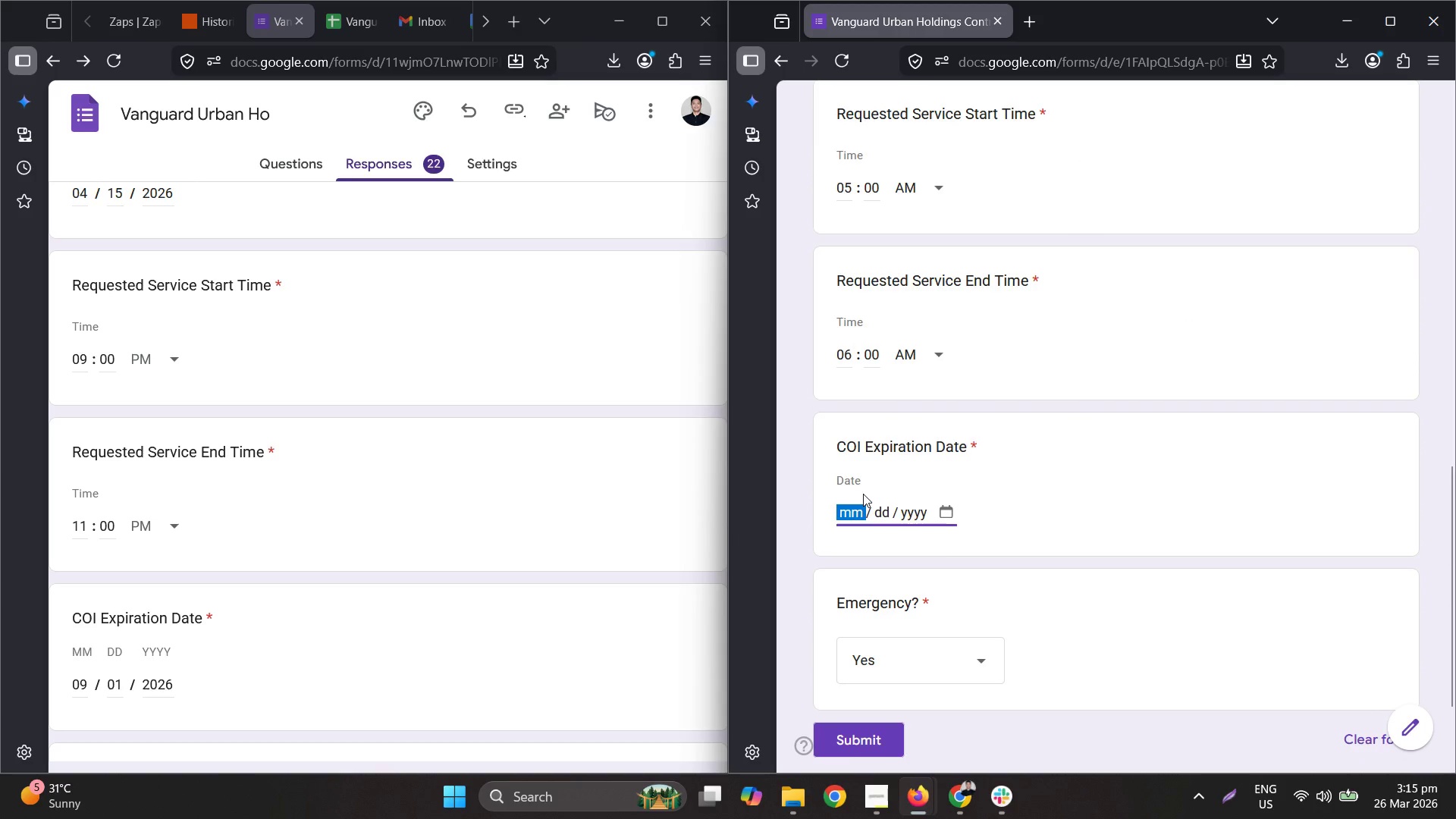 
key(Numpad0)
 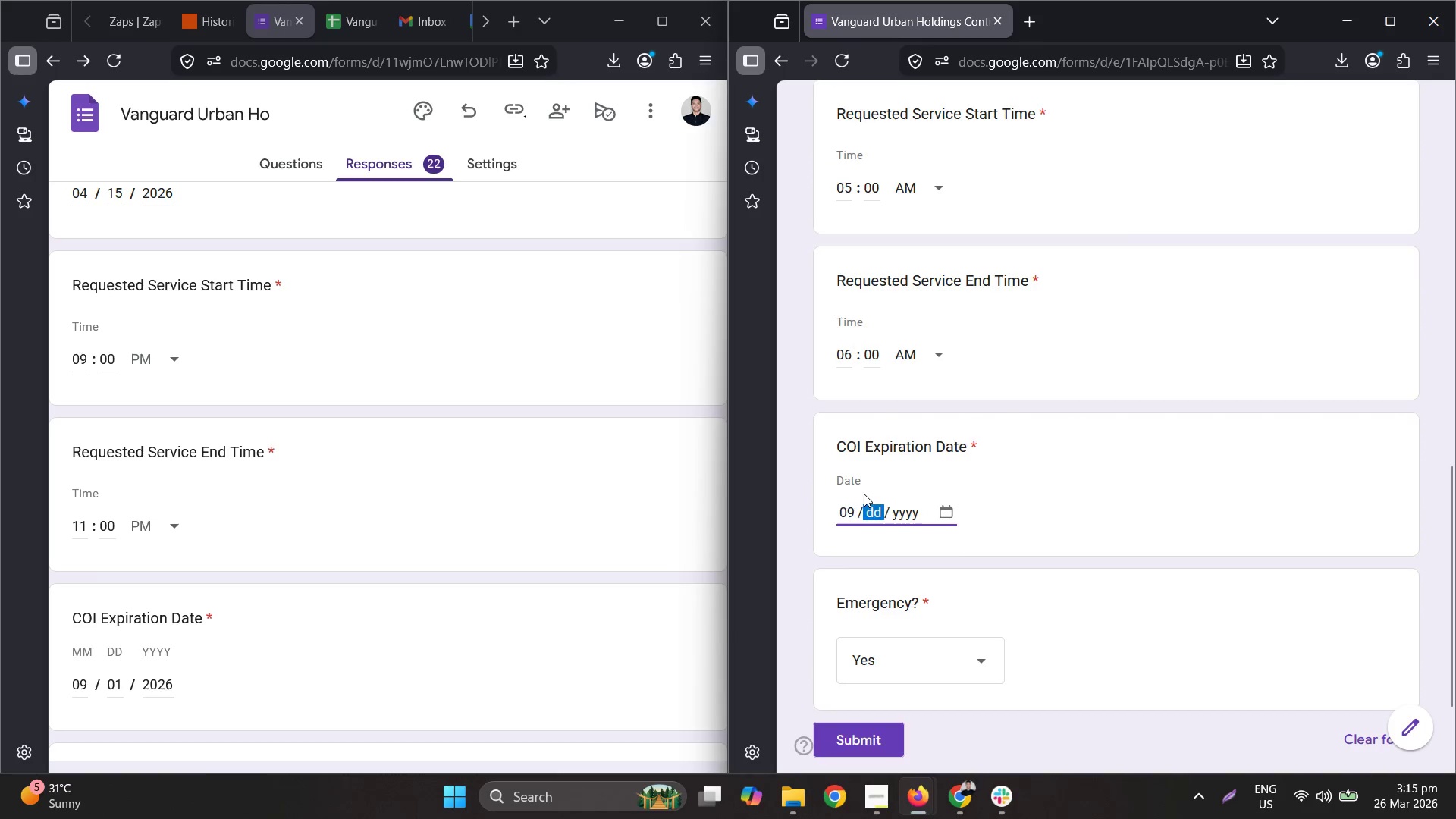 
key(Numpad9)
 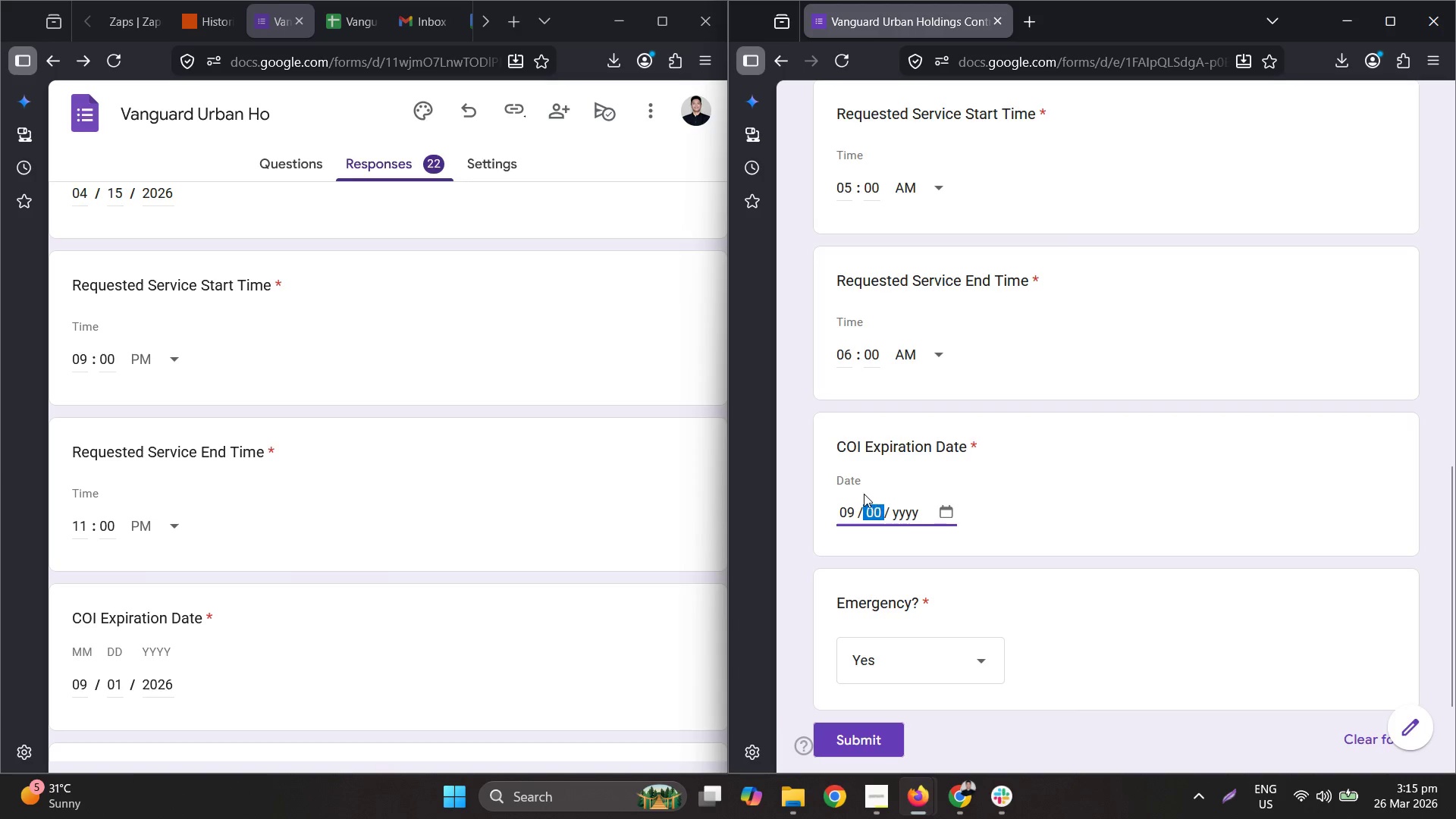 
key(Numpad0)
 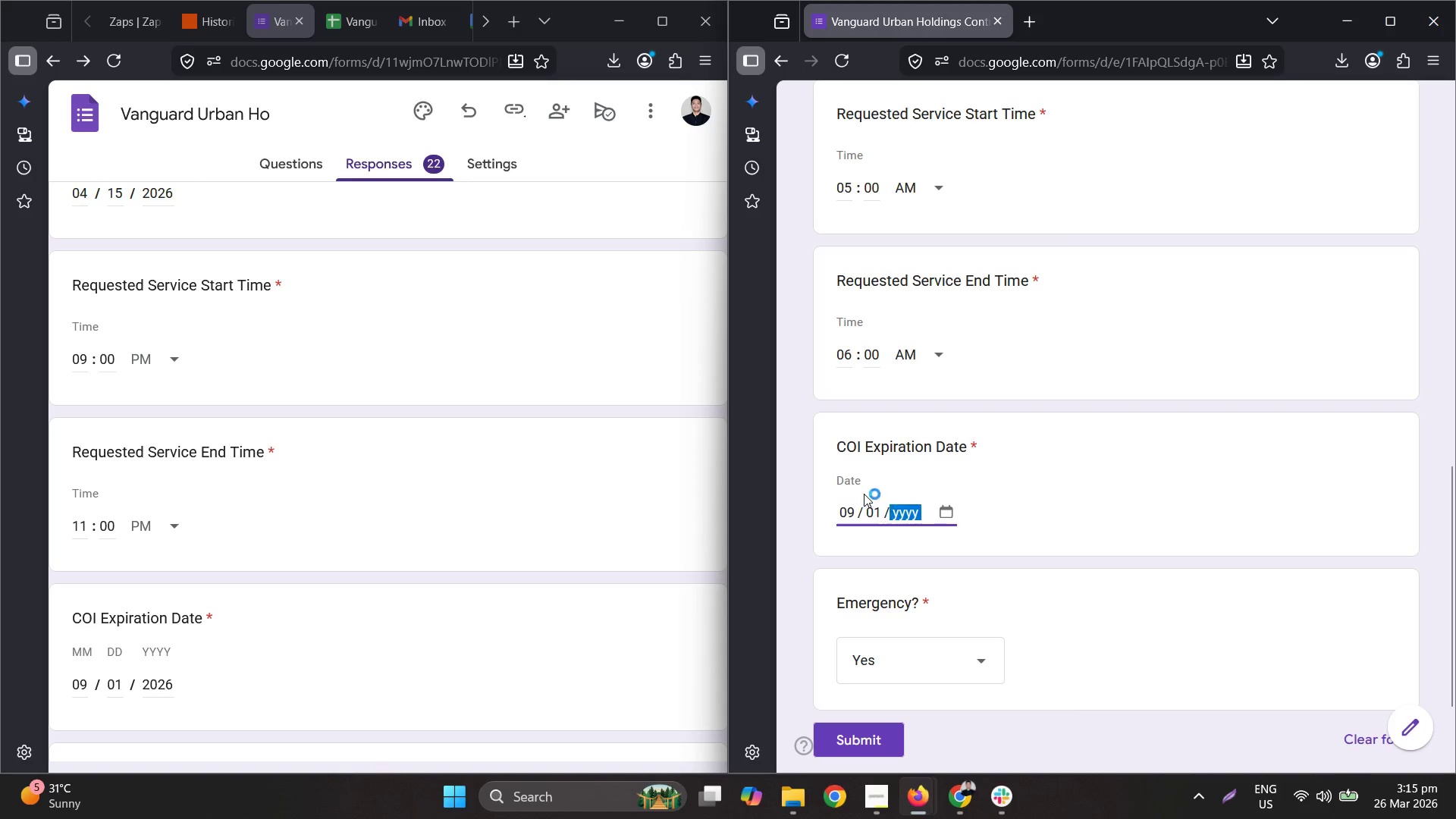 
key(Numpad1)
 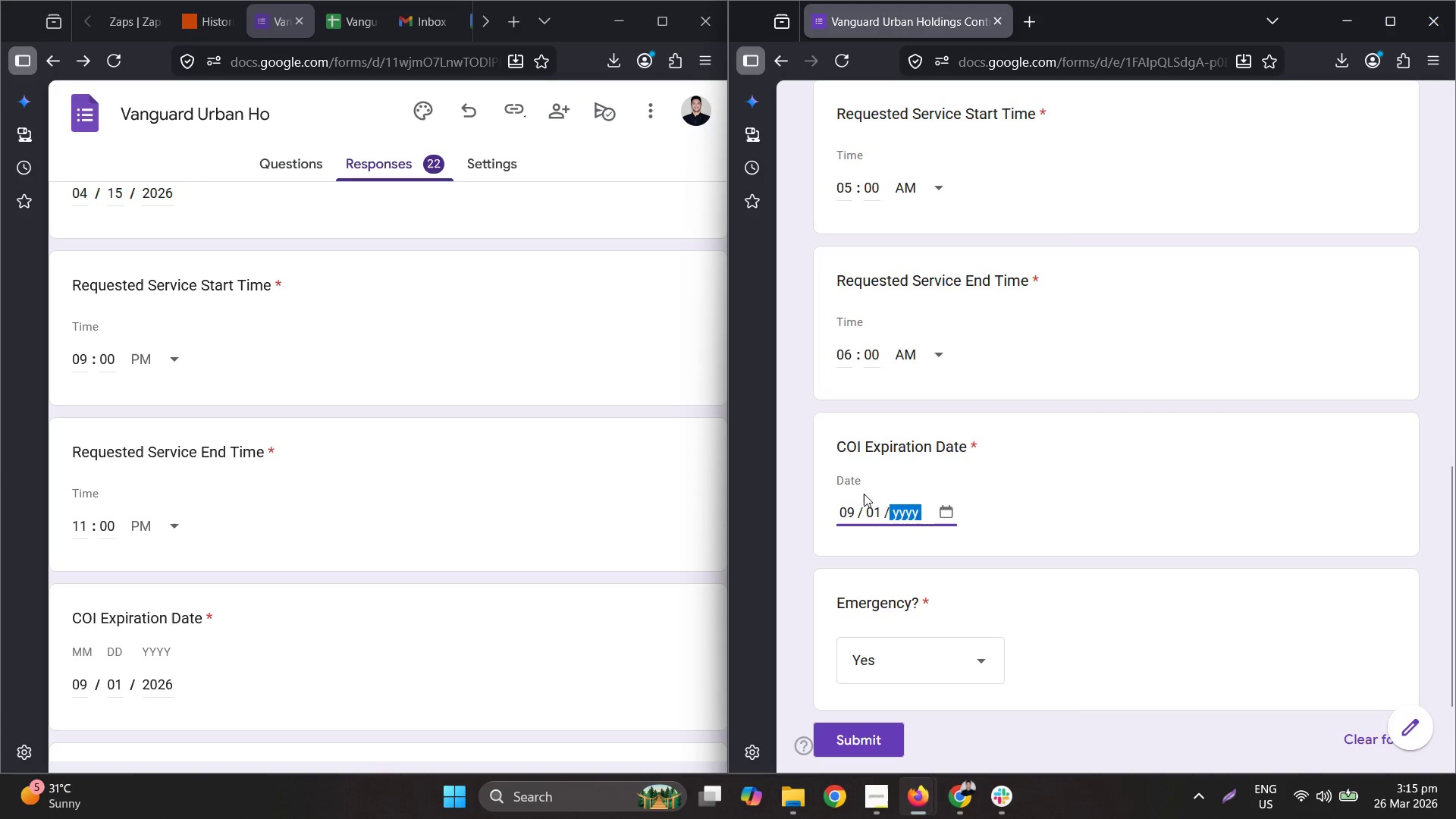 
key(Numpad2)
 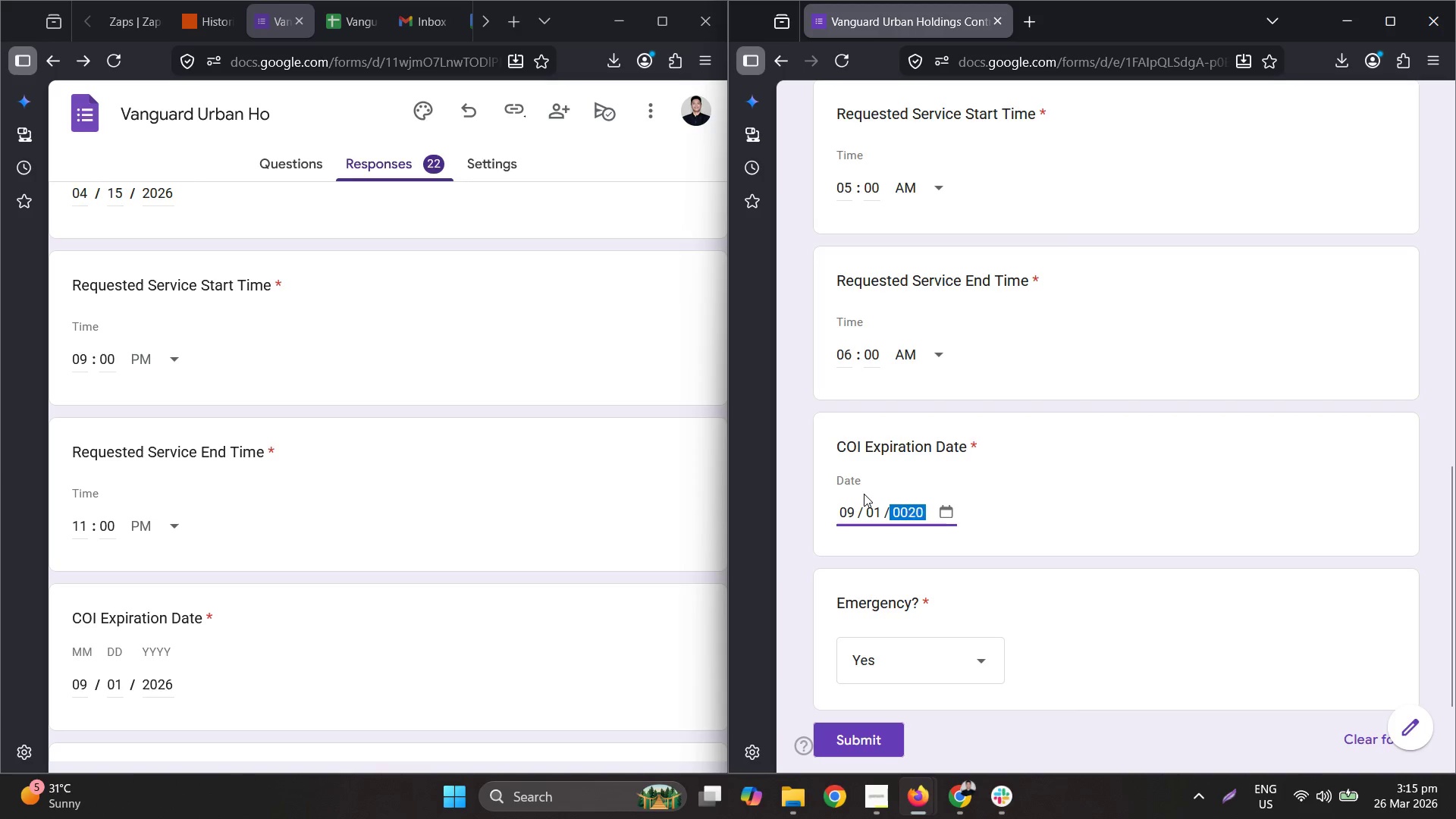 
key(Numpad0)
 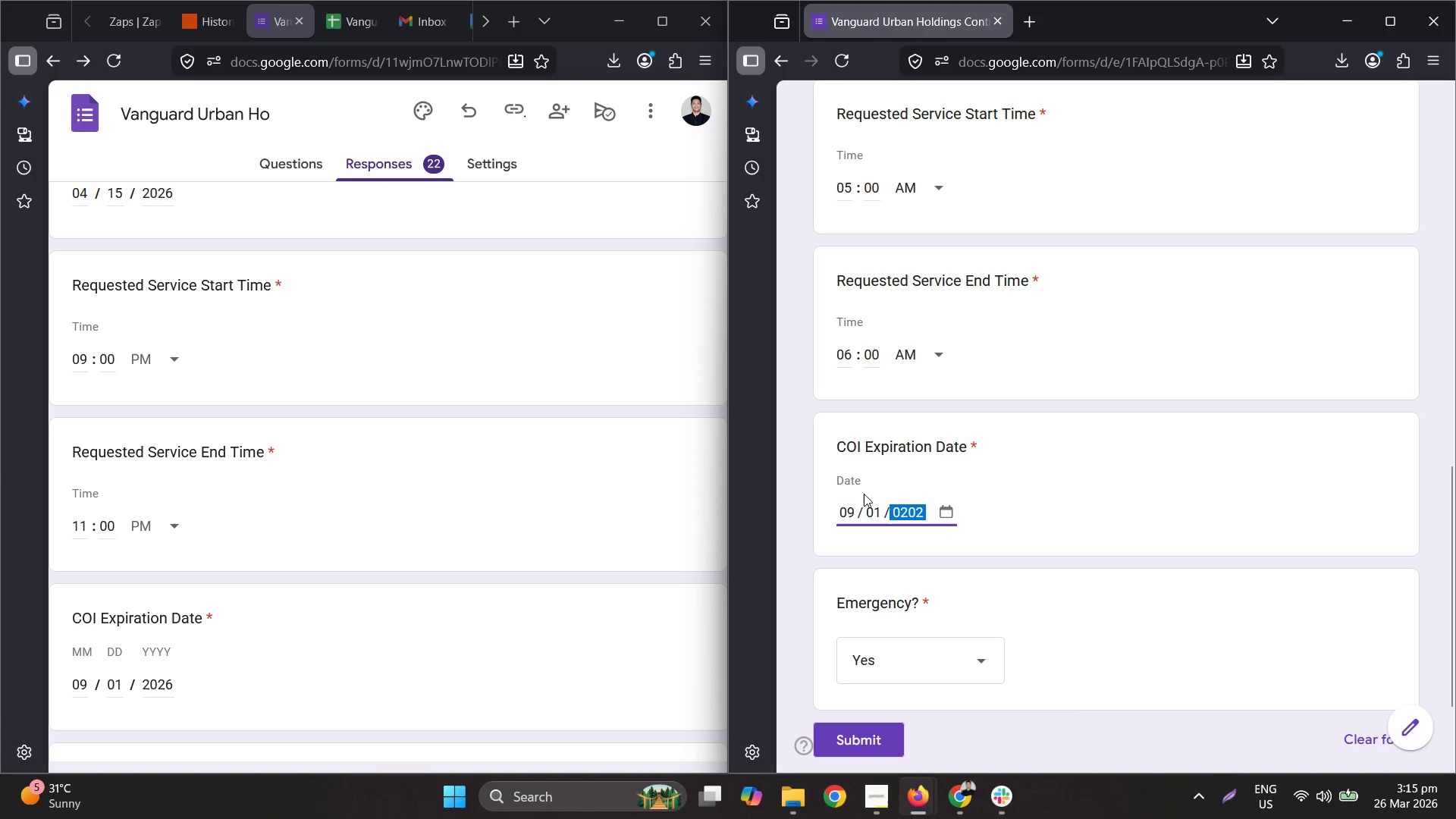 
key(Numpad2)
 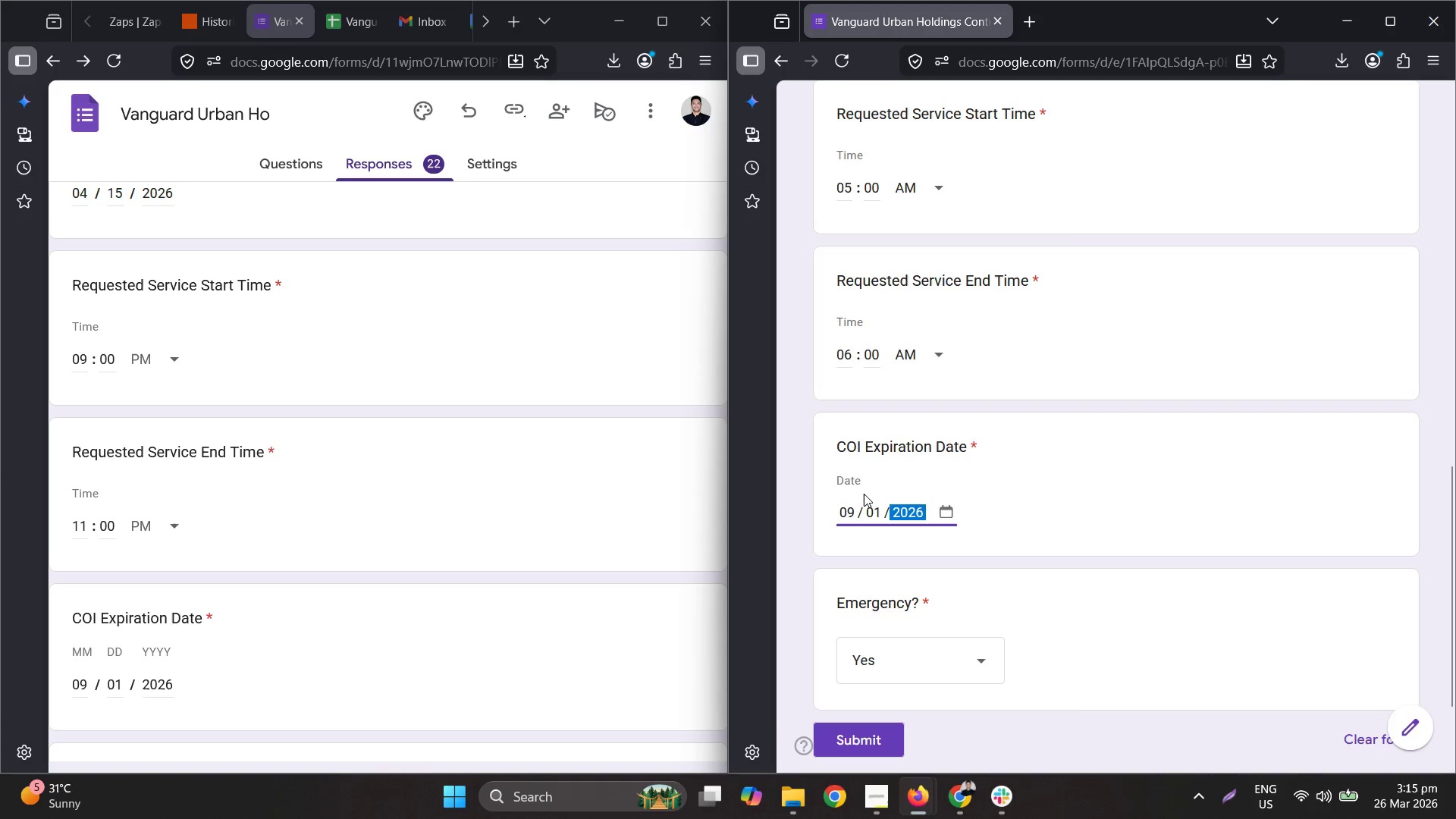 
key(Numpad6)
 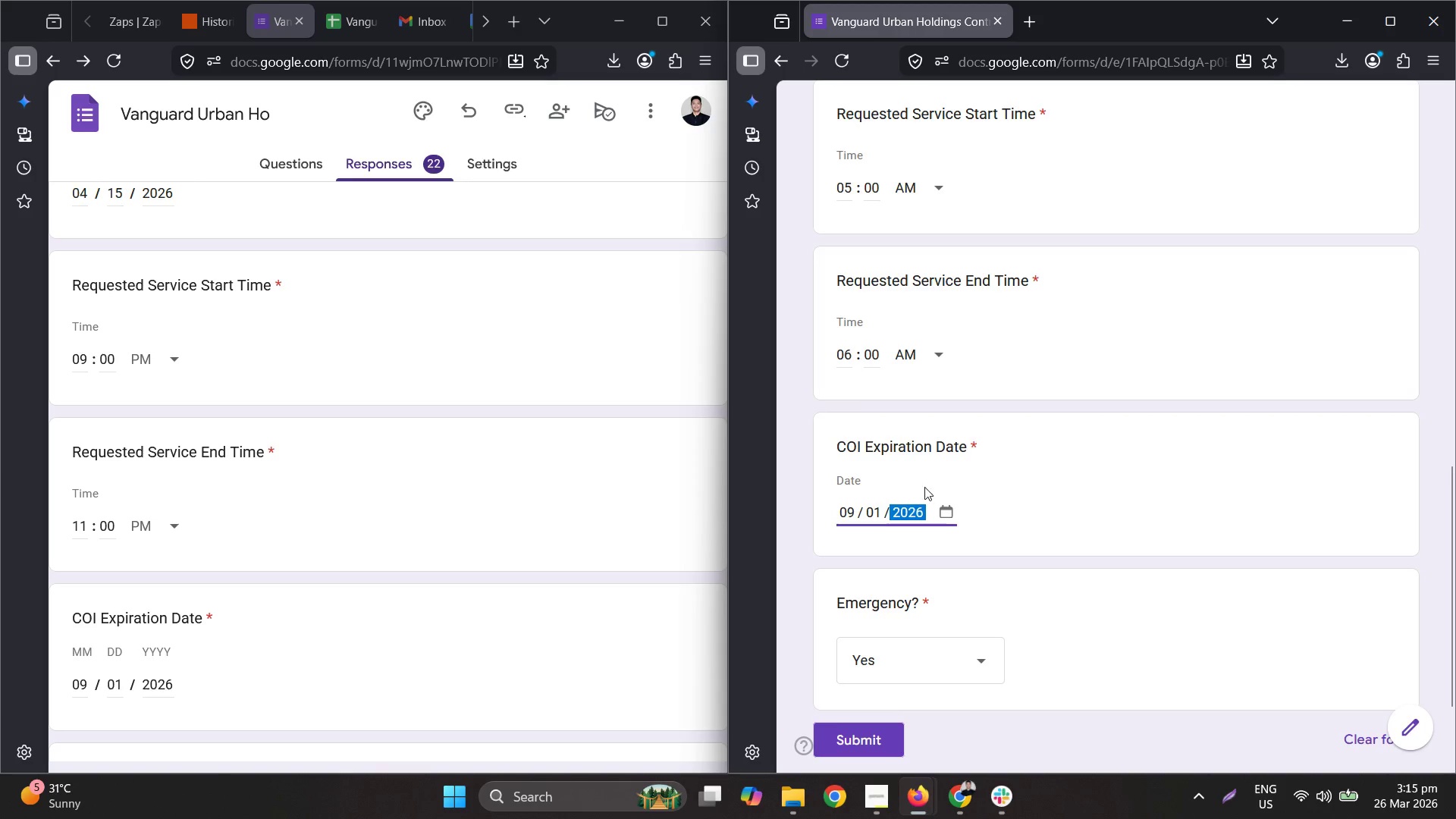 
scroll: coordinate [899, 426], scroll_direction: up, amount: 6.0
 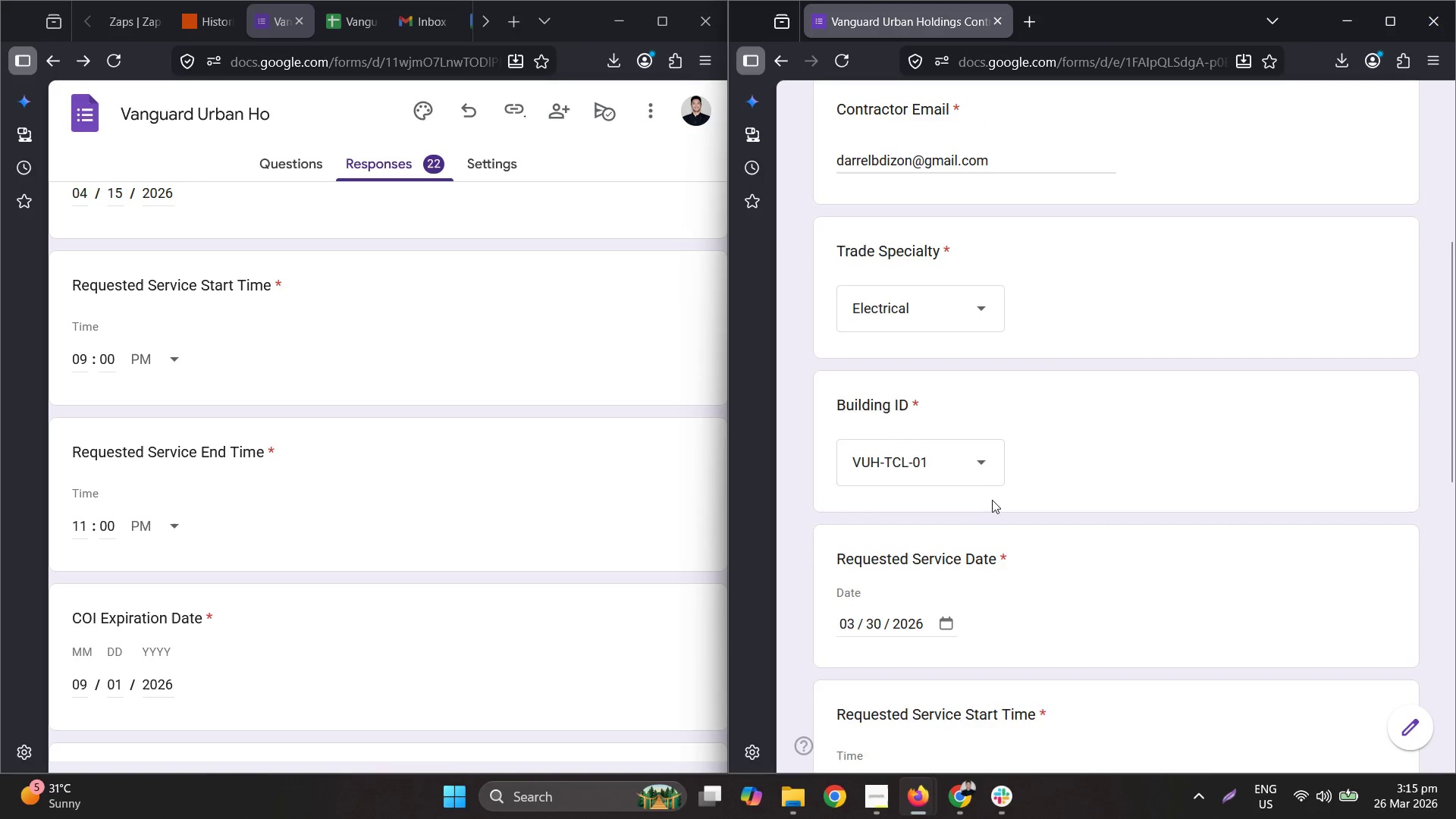 
scroll: coordinate [888, 642], scroll_direction: down, amount: 7.0
 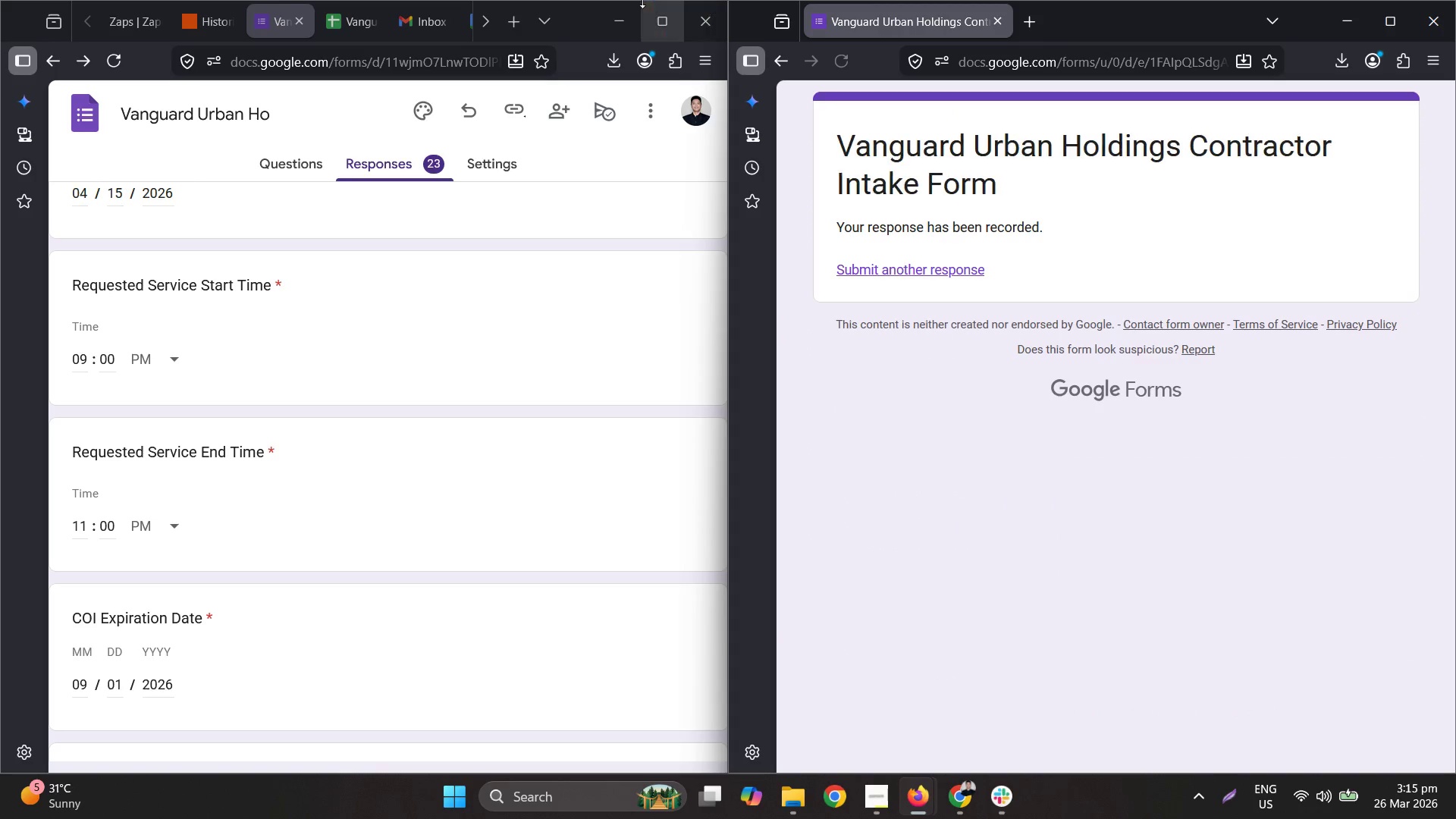 
left_click([353, 16])
 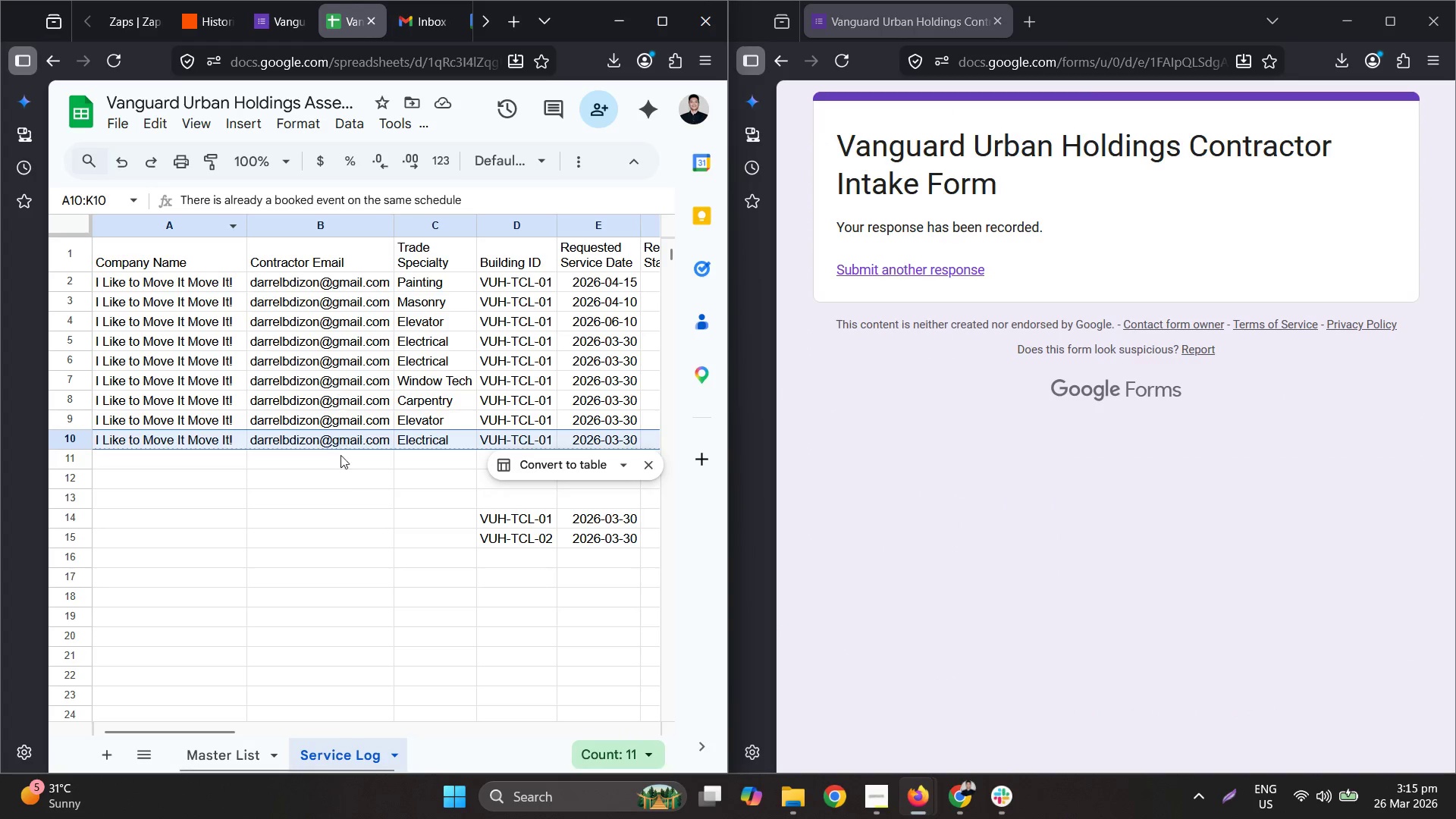 
hold_key(key=ControlLeft, duration=0.38)
scroll: coordinate [374, 445], scroll_direction: down, amount: 4.0
 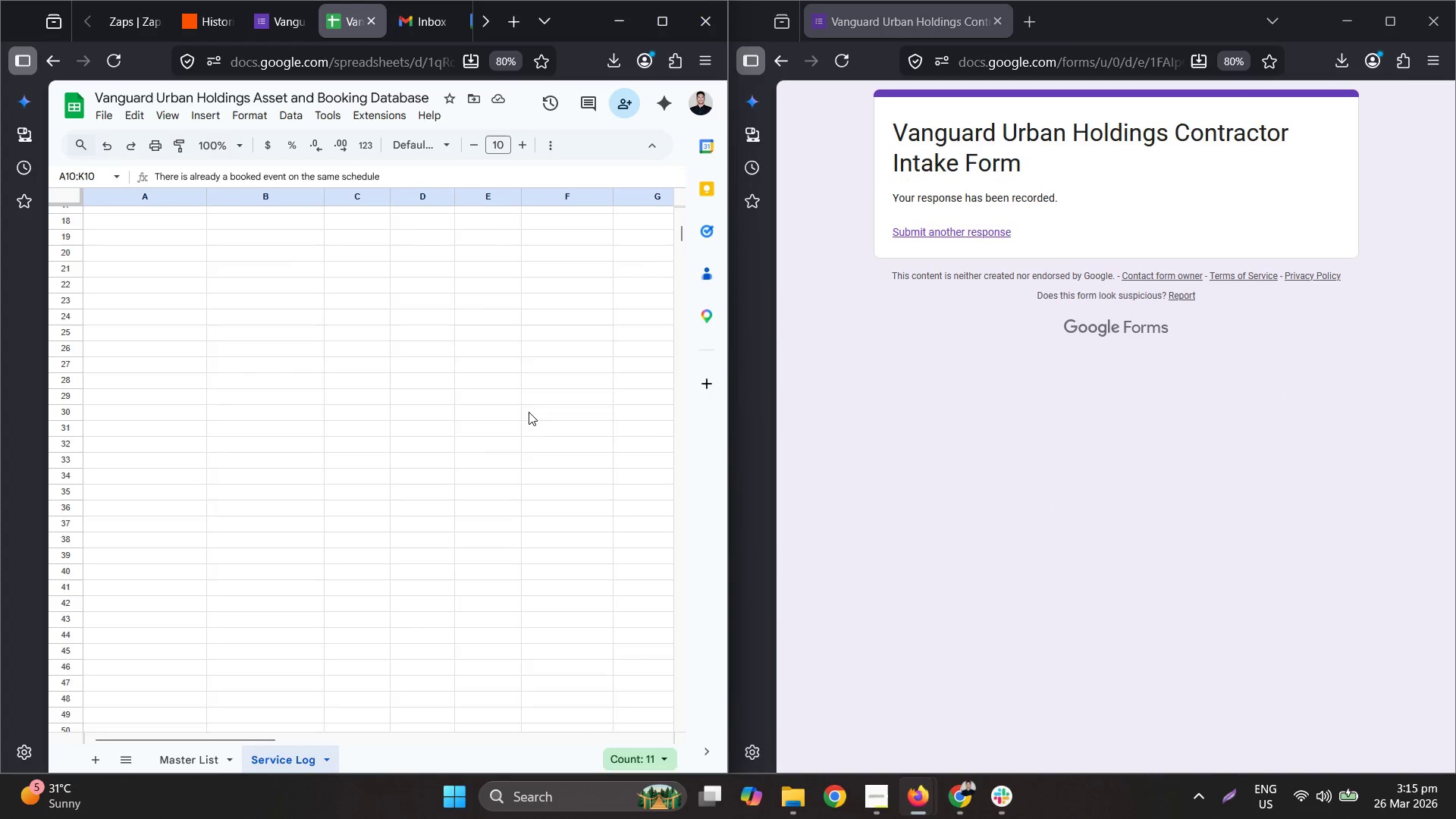 
scroll: coordinate [532, 407], scroll_direction: up, amount: 2.0
 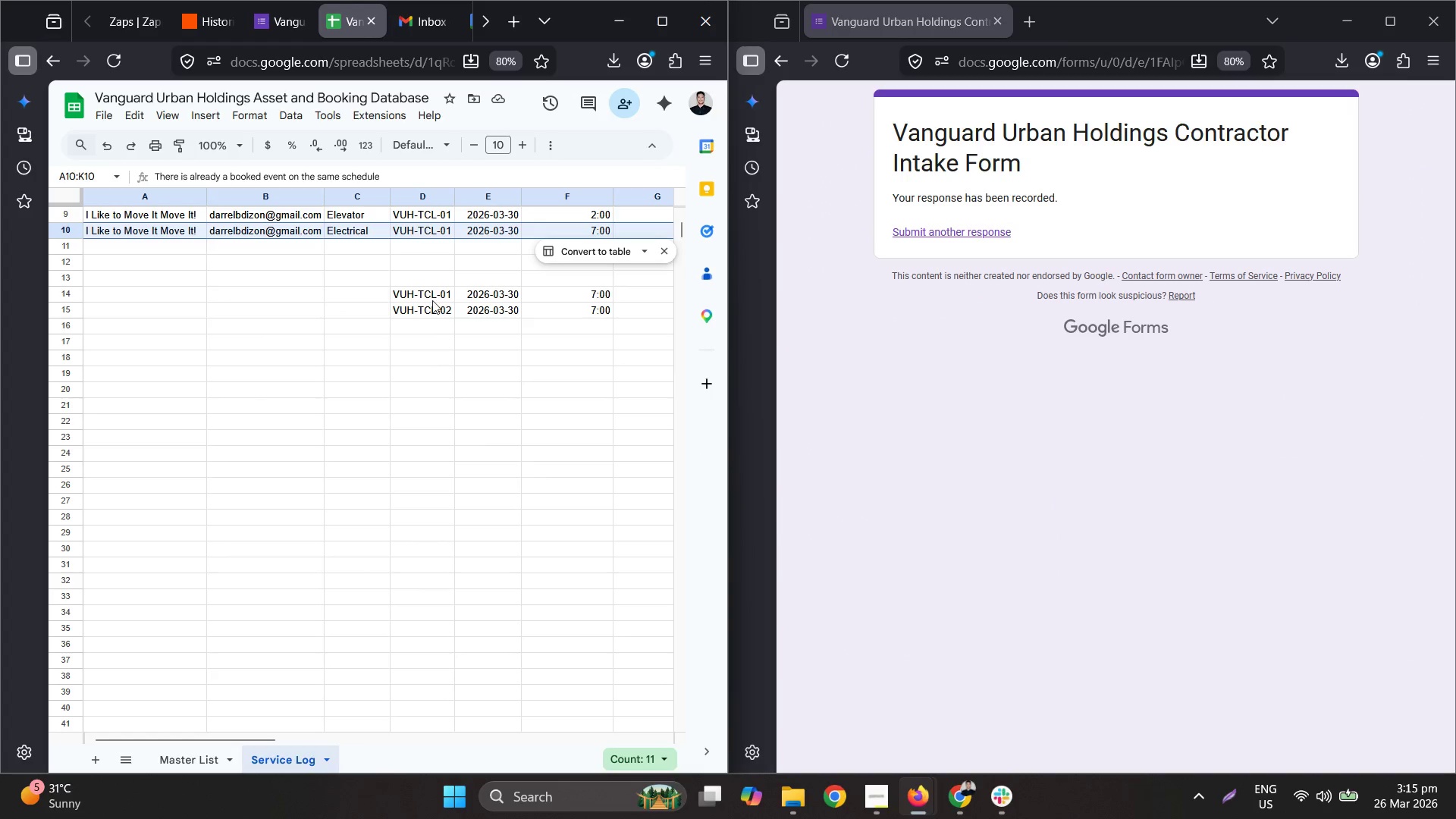 
left_click_drag(start_coordinate=[425, 291], to_coordinate=[246, 314])
 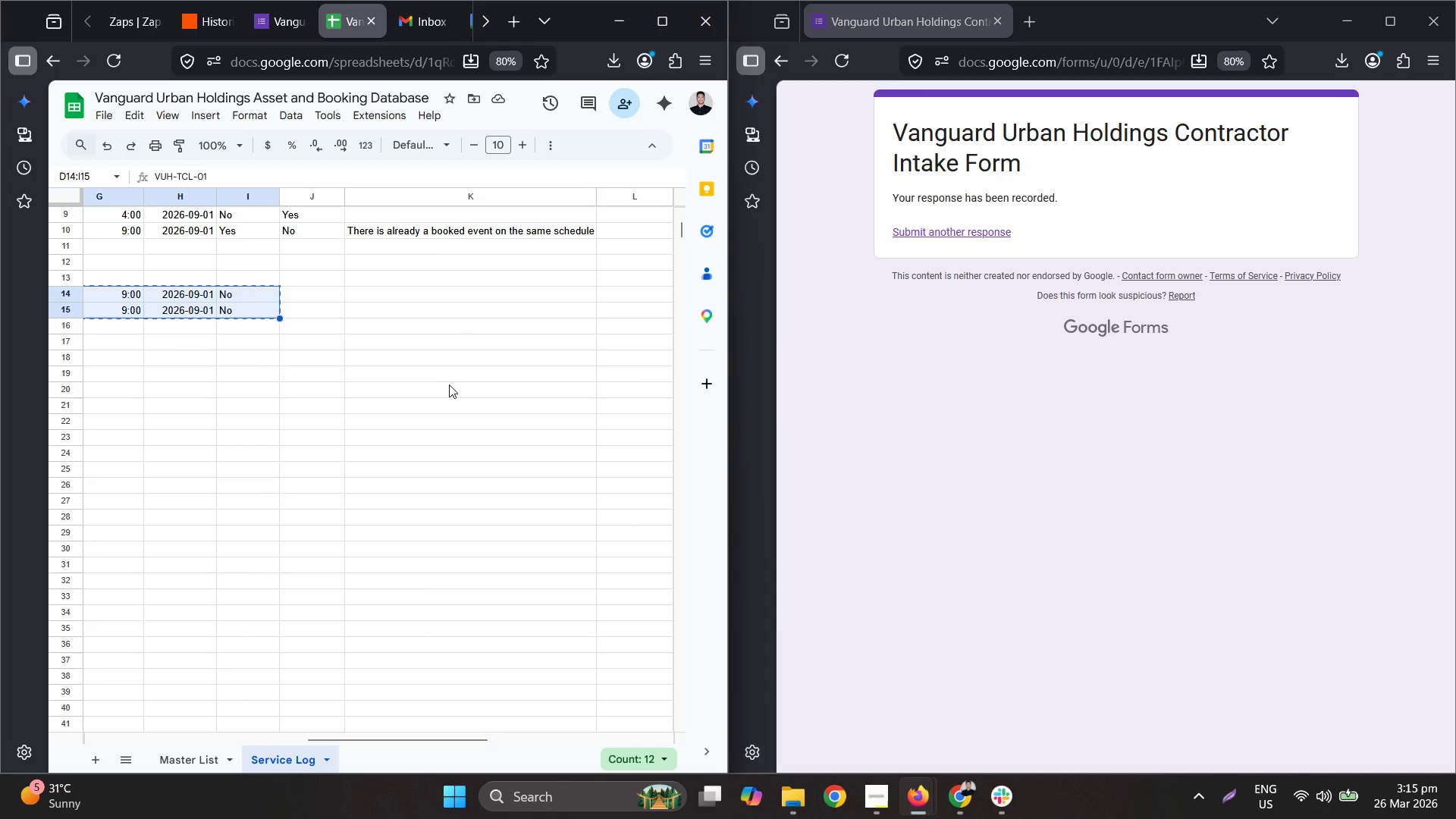 
key(Control+X)
 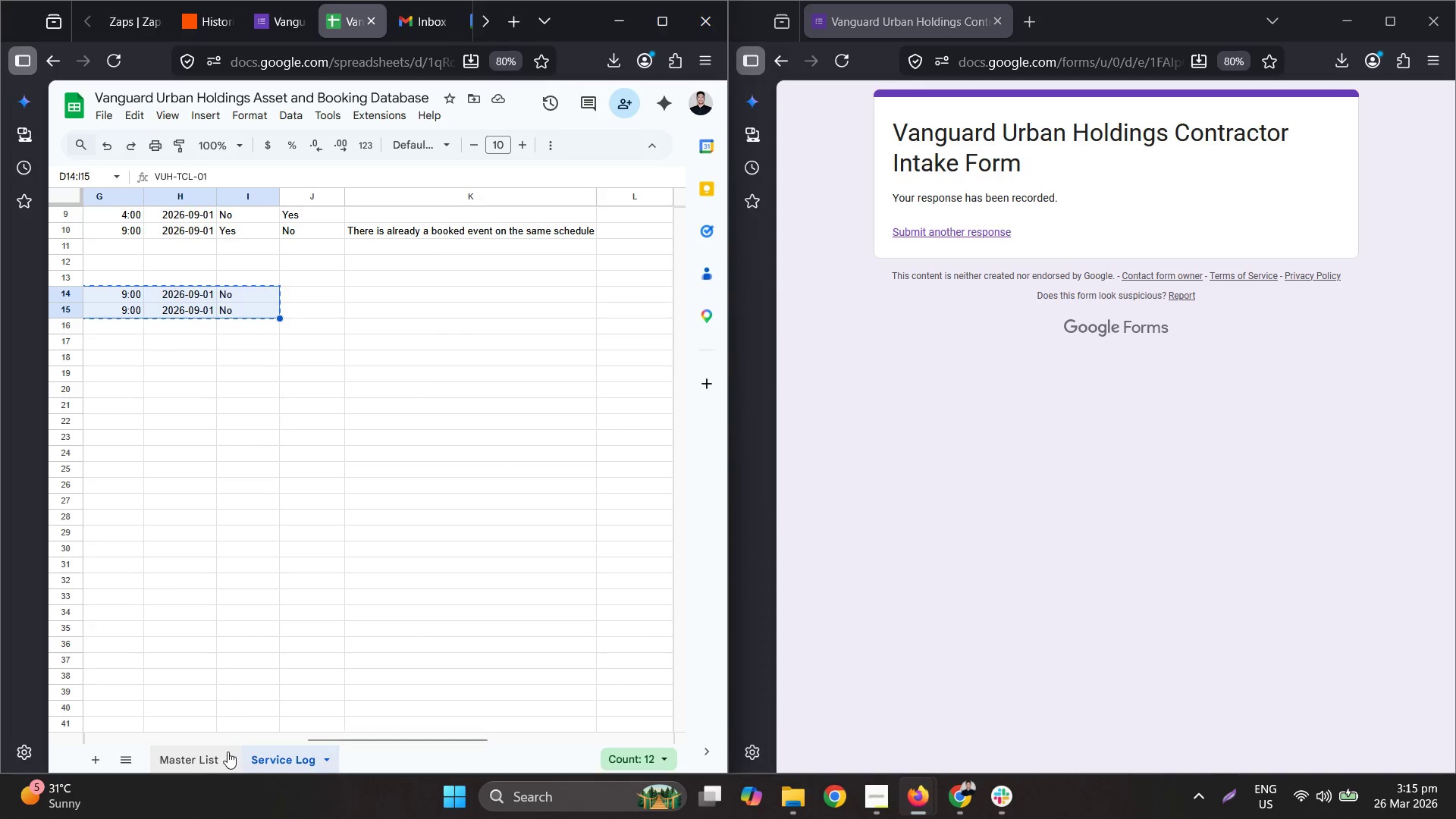 
left_click([113, 365])
 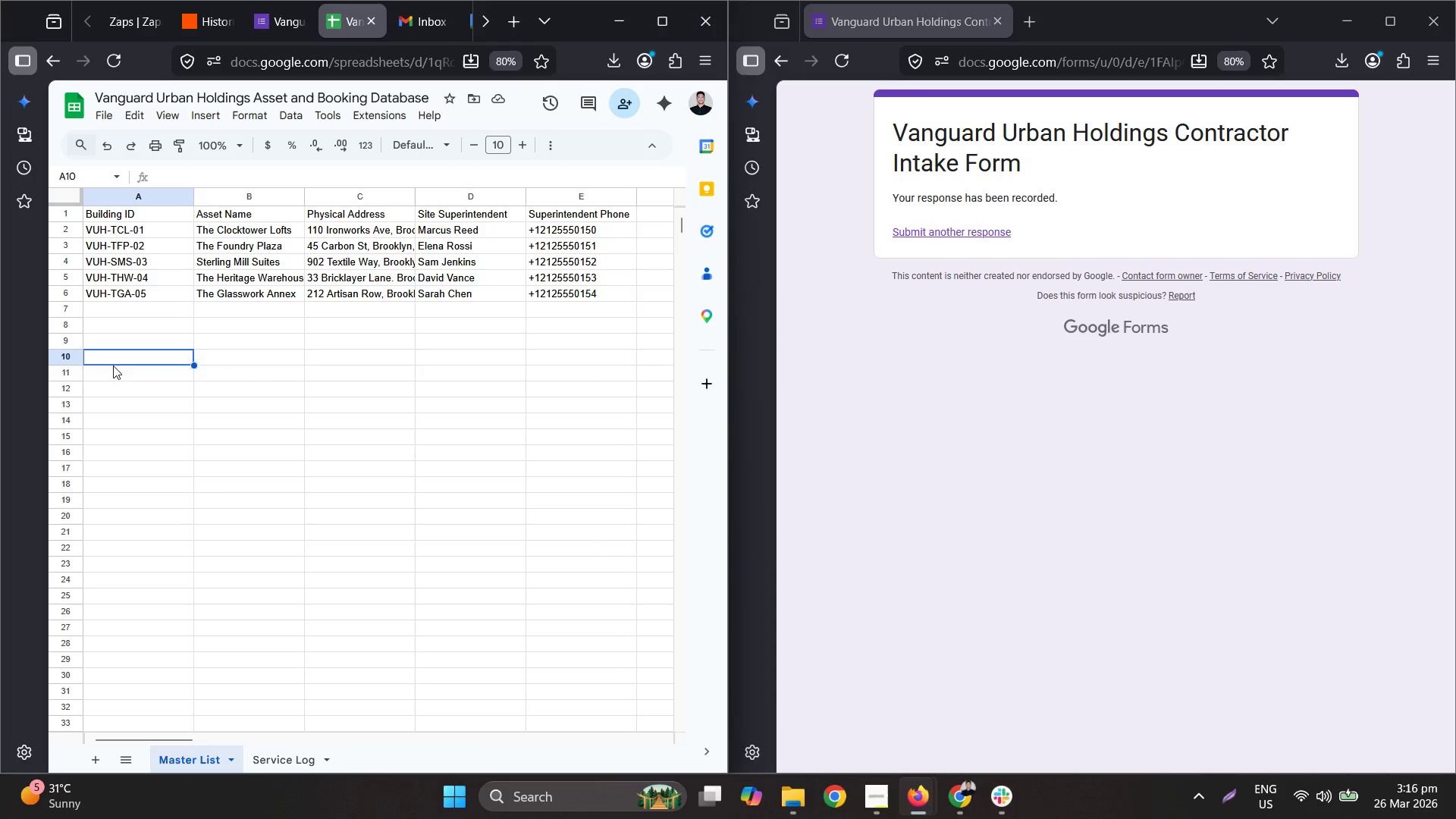 
key(Control+ControlLeft)
 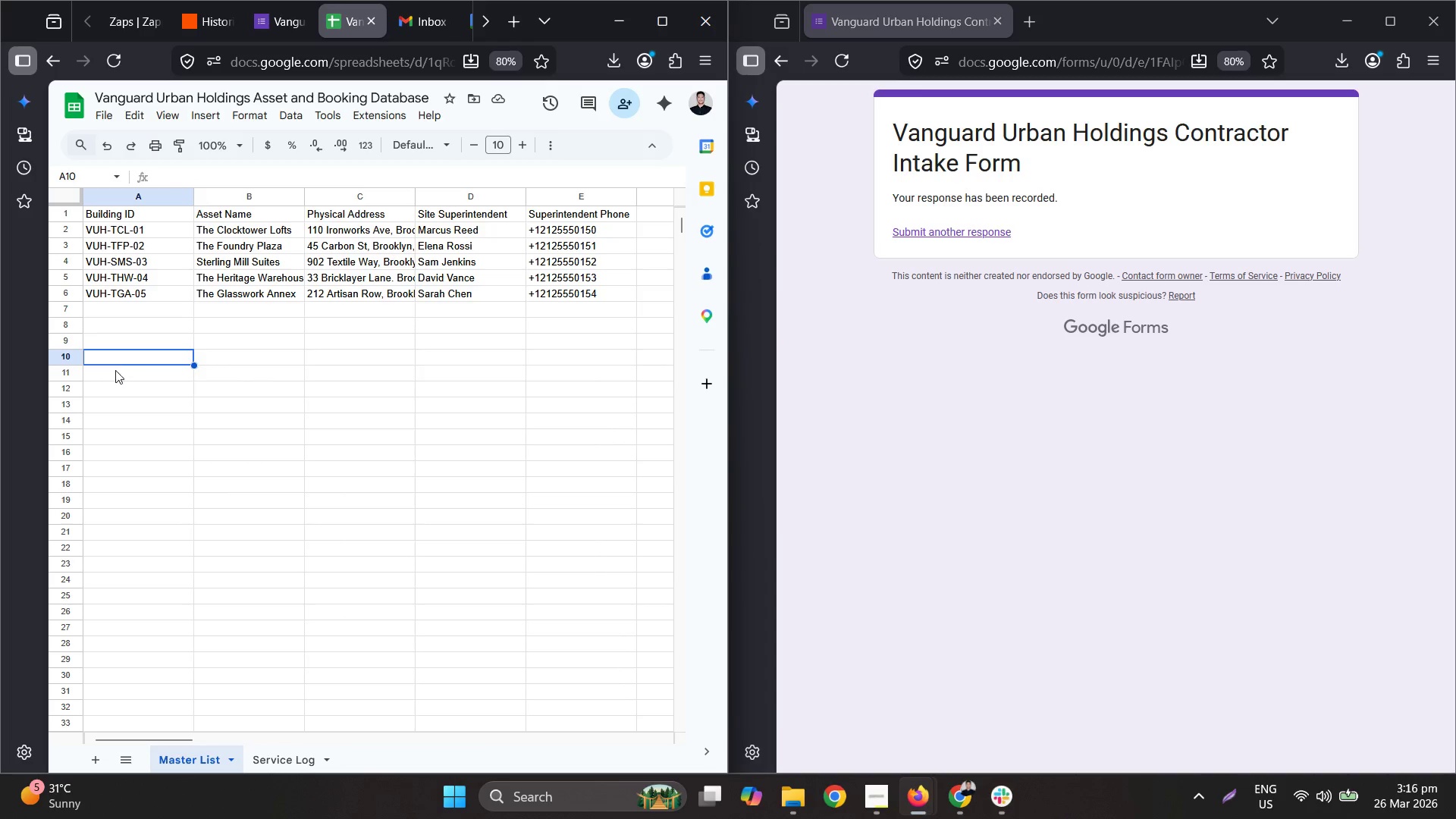 
key(Control+V)
 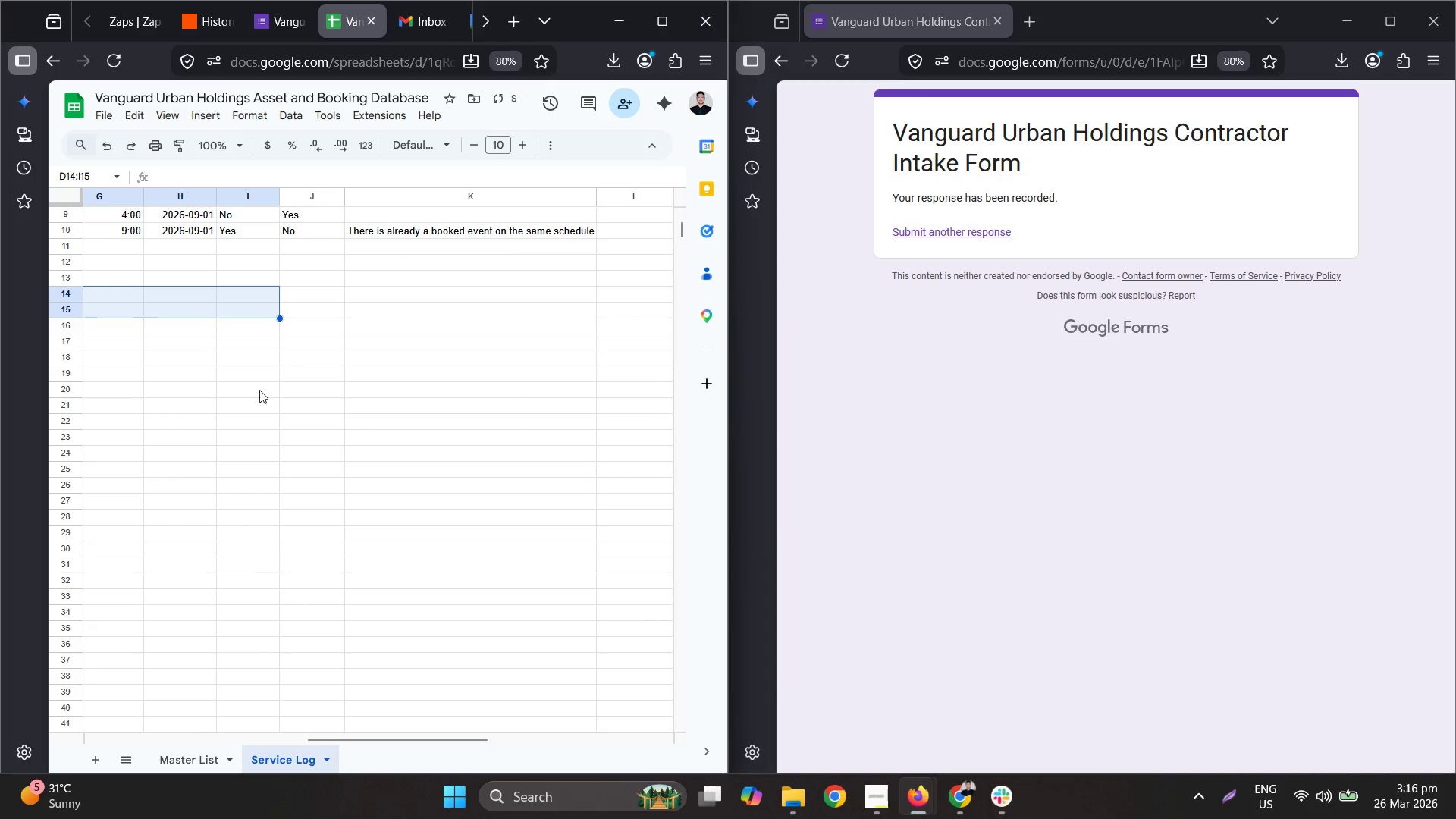 
left_click_drag(start_coordinate=[370, 336], to_coordinate=[49, 317])
 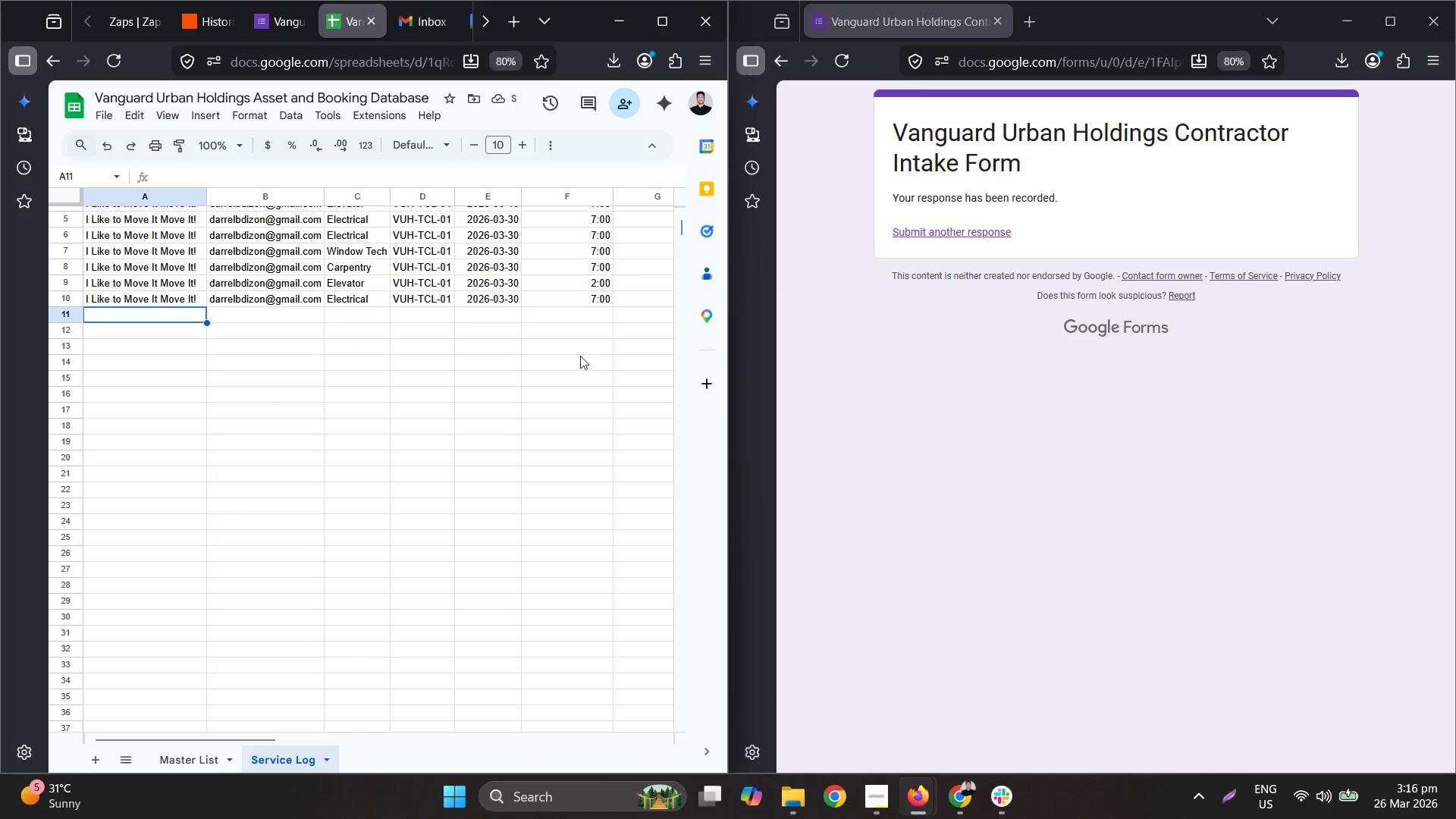 
scroll: coordinate [651, 371], scroll_direction: up, amount: 3.0
 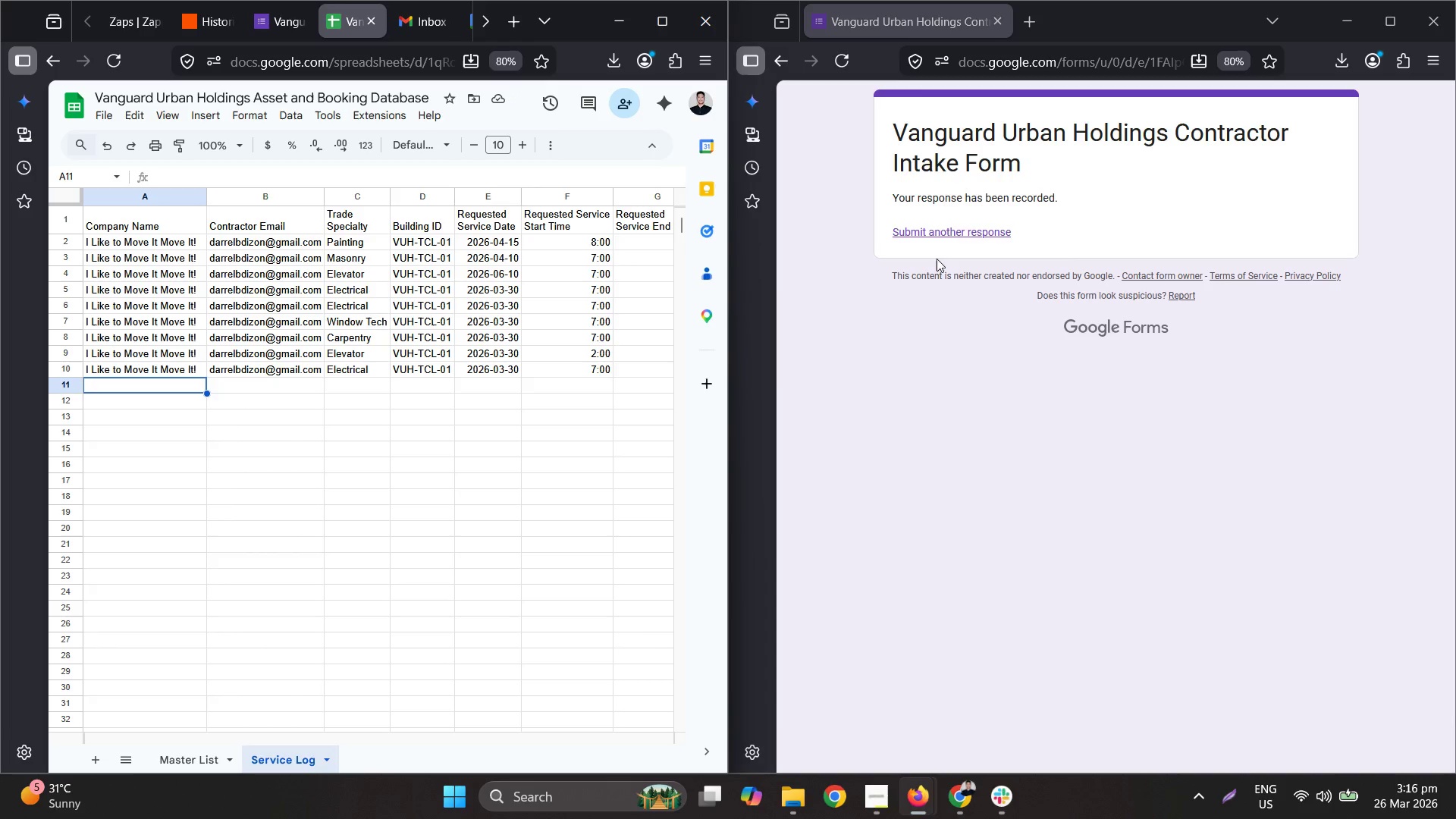 
left_click([959, 231])
 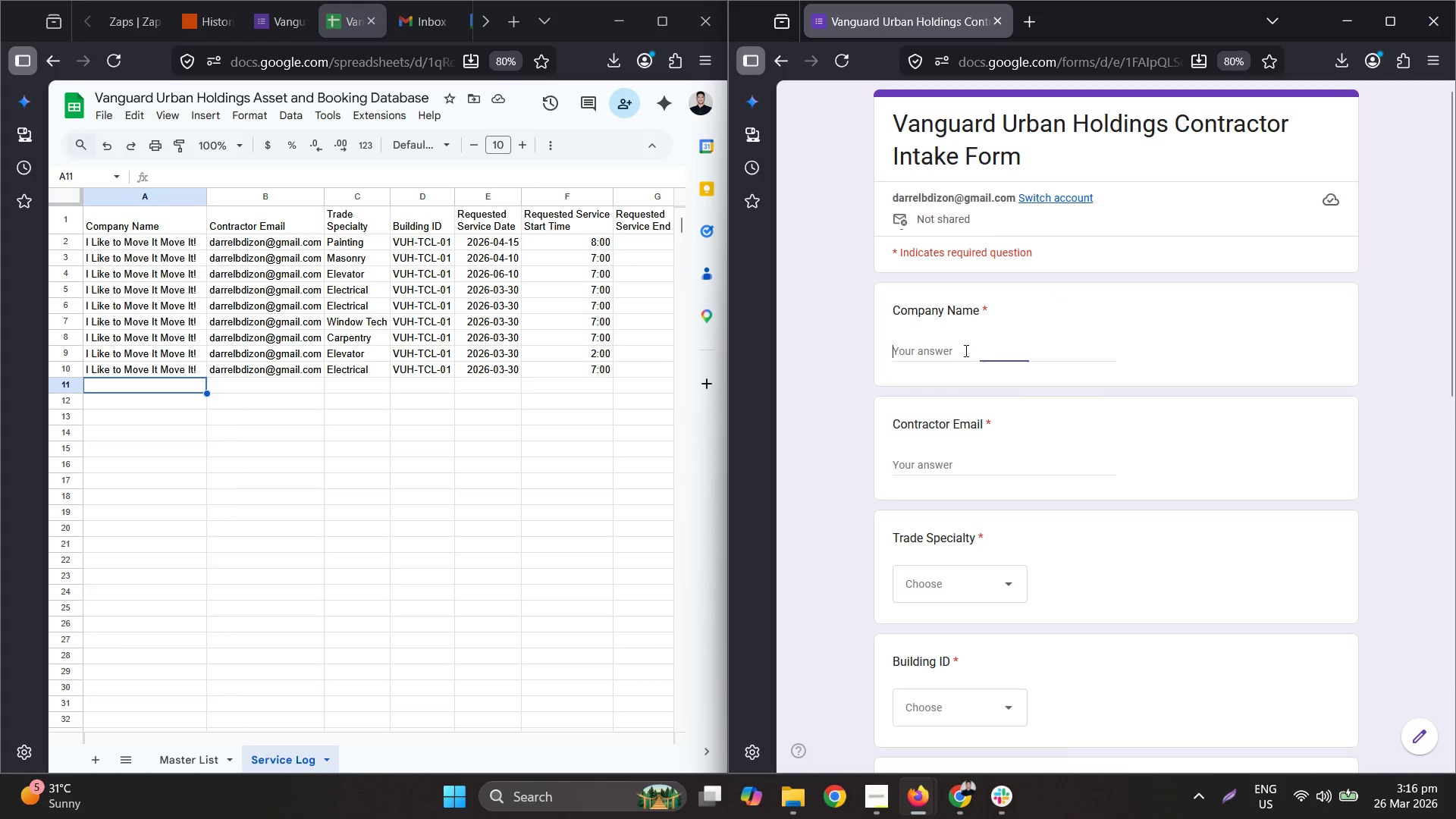 
key(Shift+ShiftLeft)
 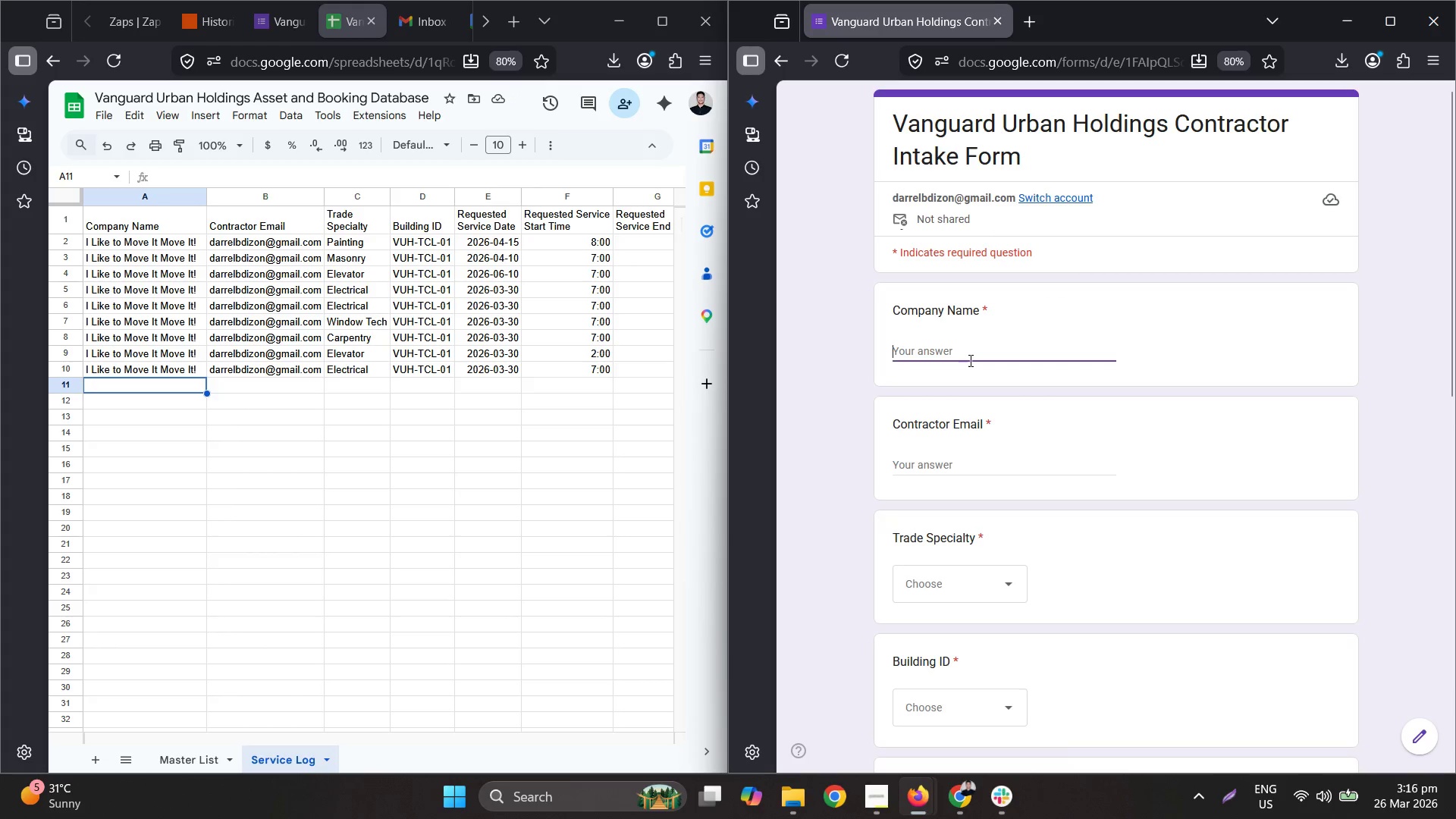 
key(Shift+D)
 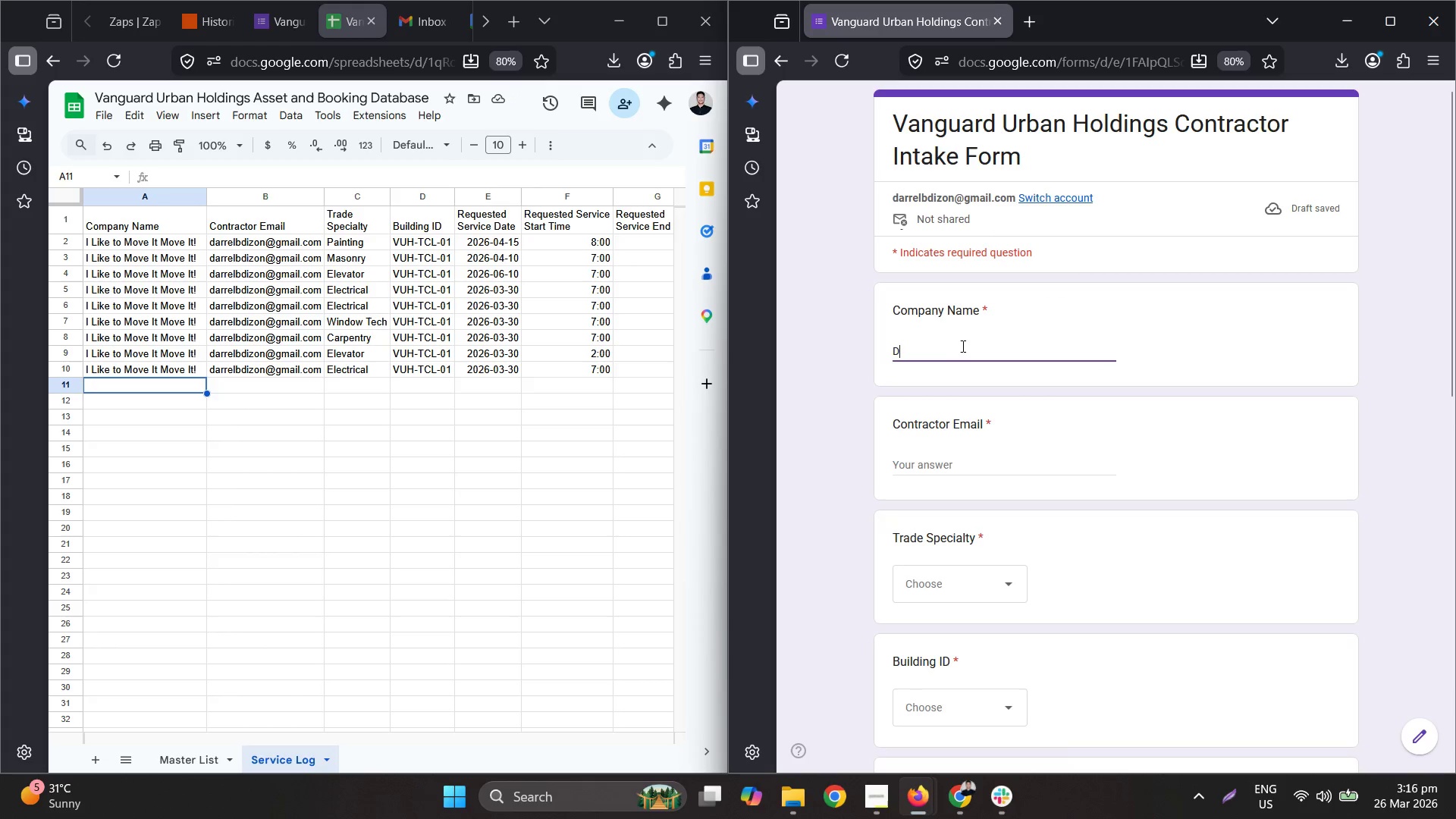 
double_click([962, 347])
 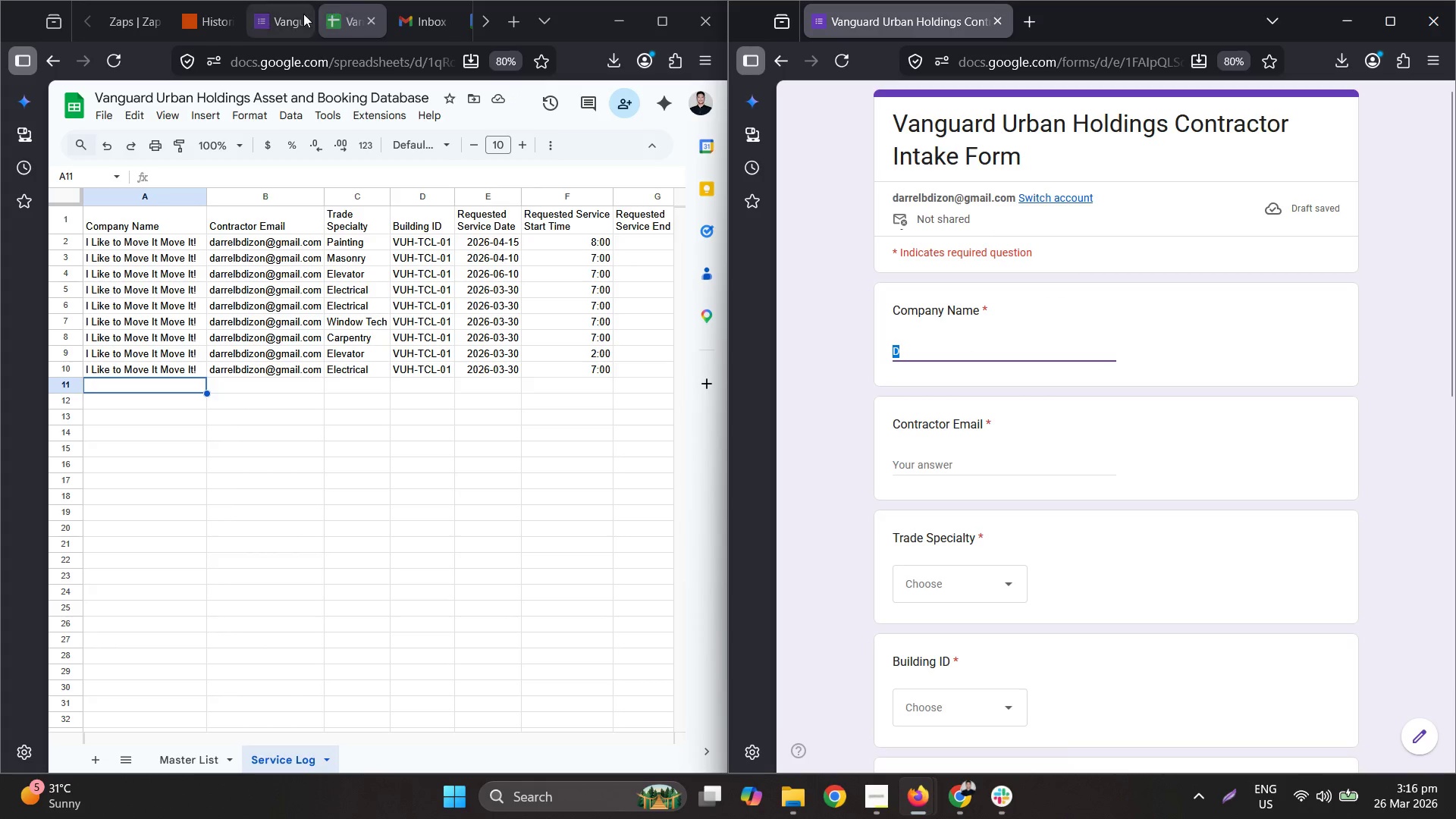 
left_click([285, 14])
 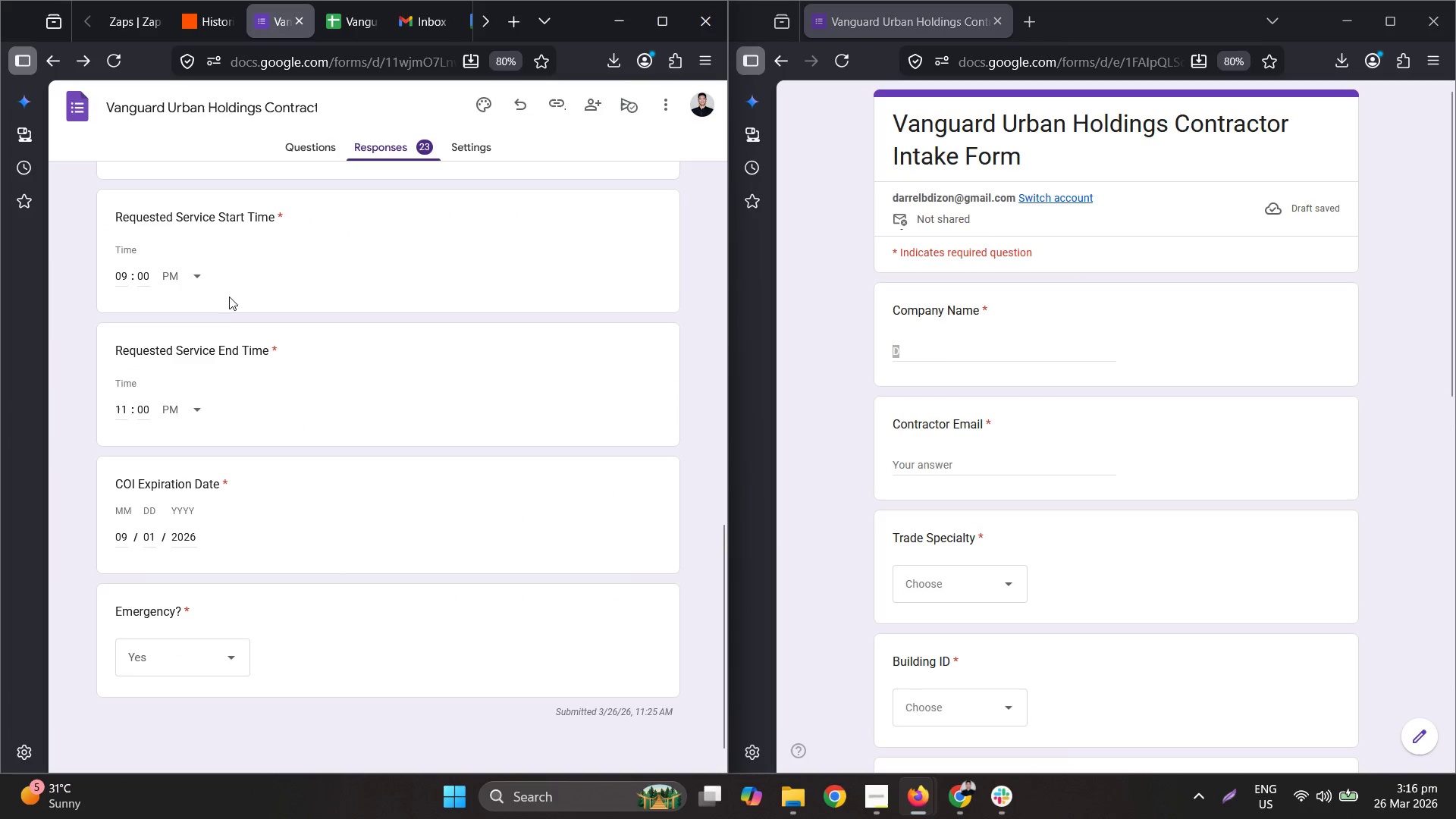 
scroll: coordinate [237, 310], scroll_direction: up, amount: 9.0
 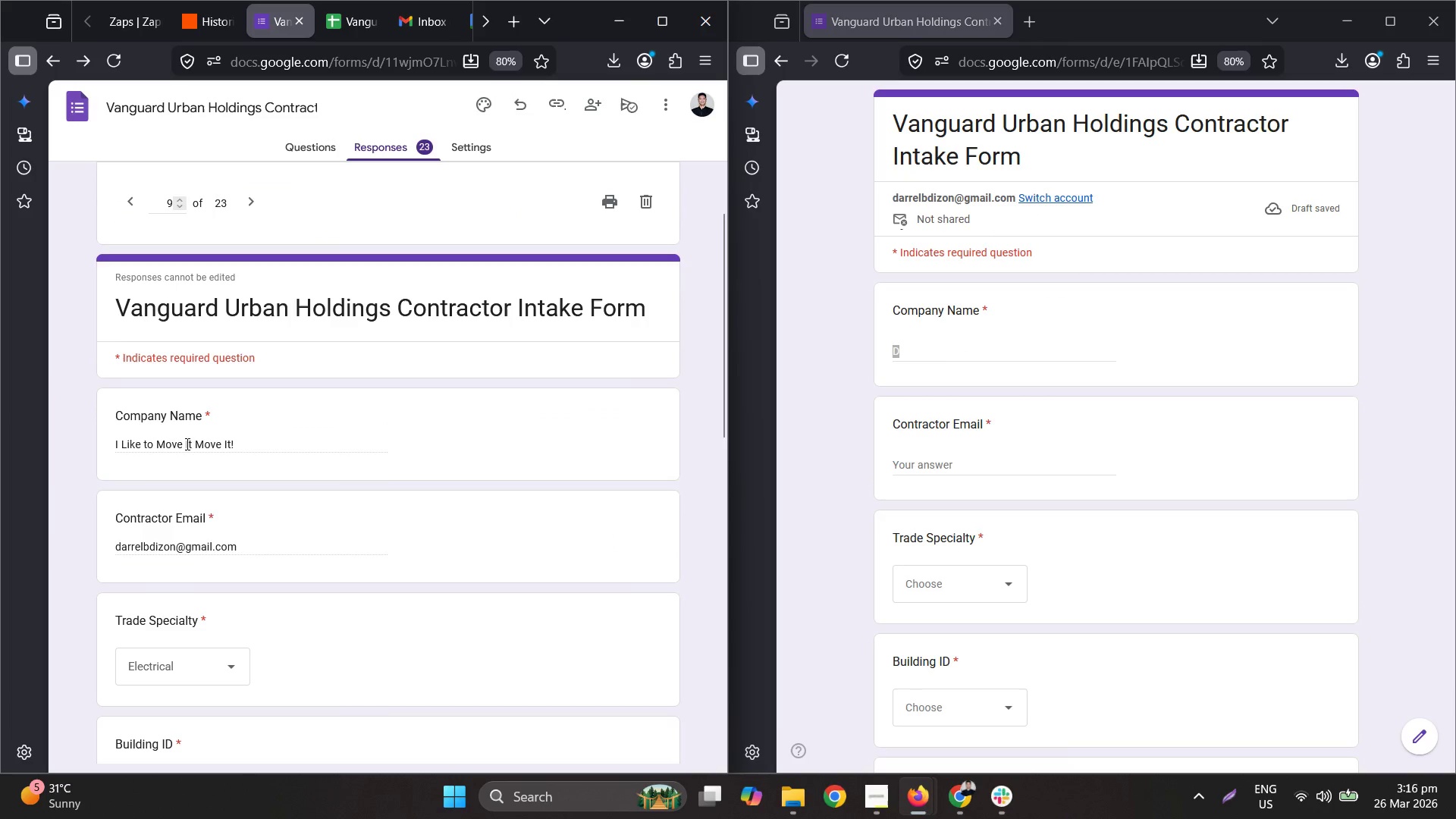 
double_click([186, 444])
 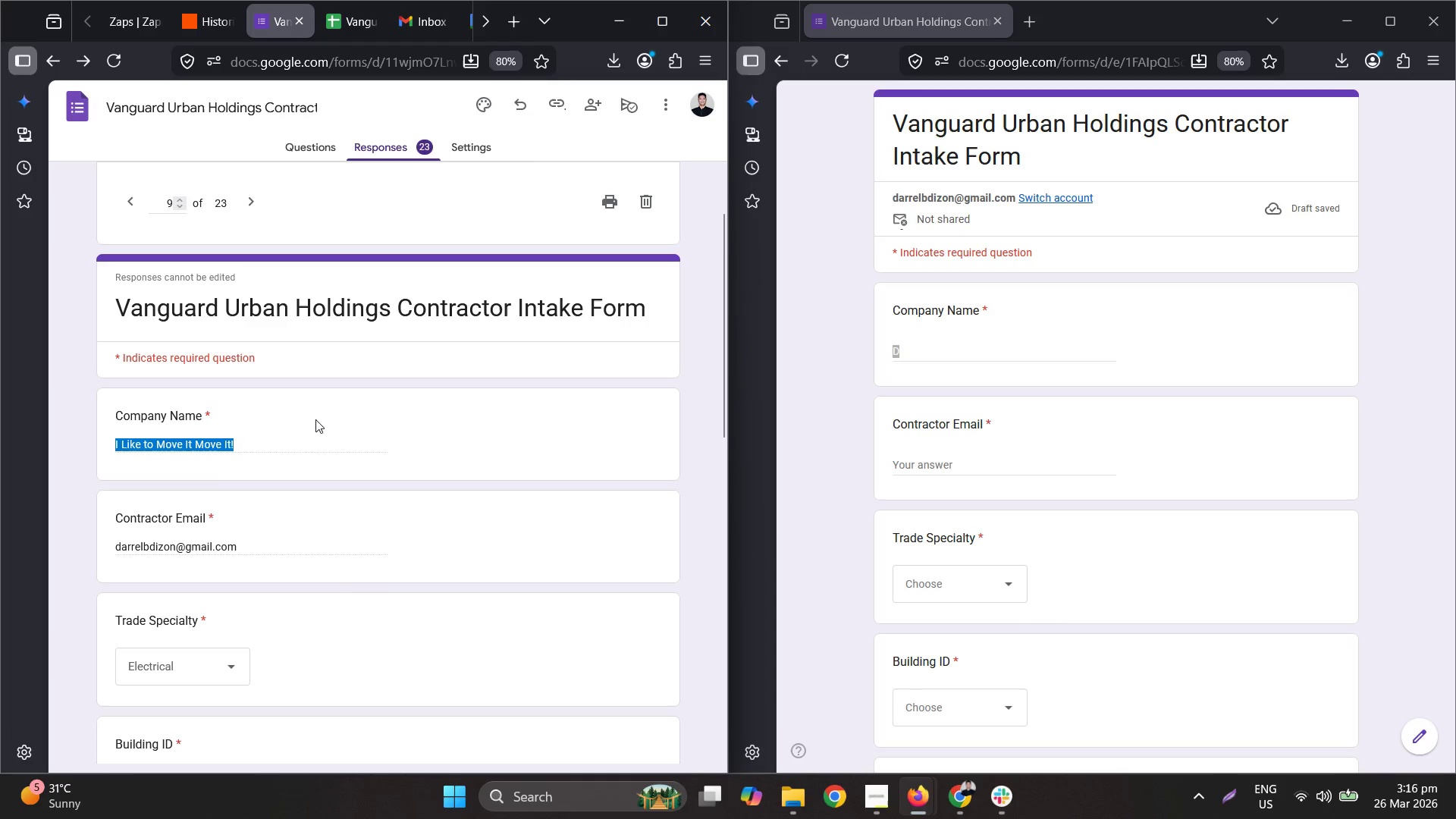 
key(Control+C)
 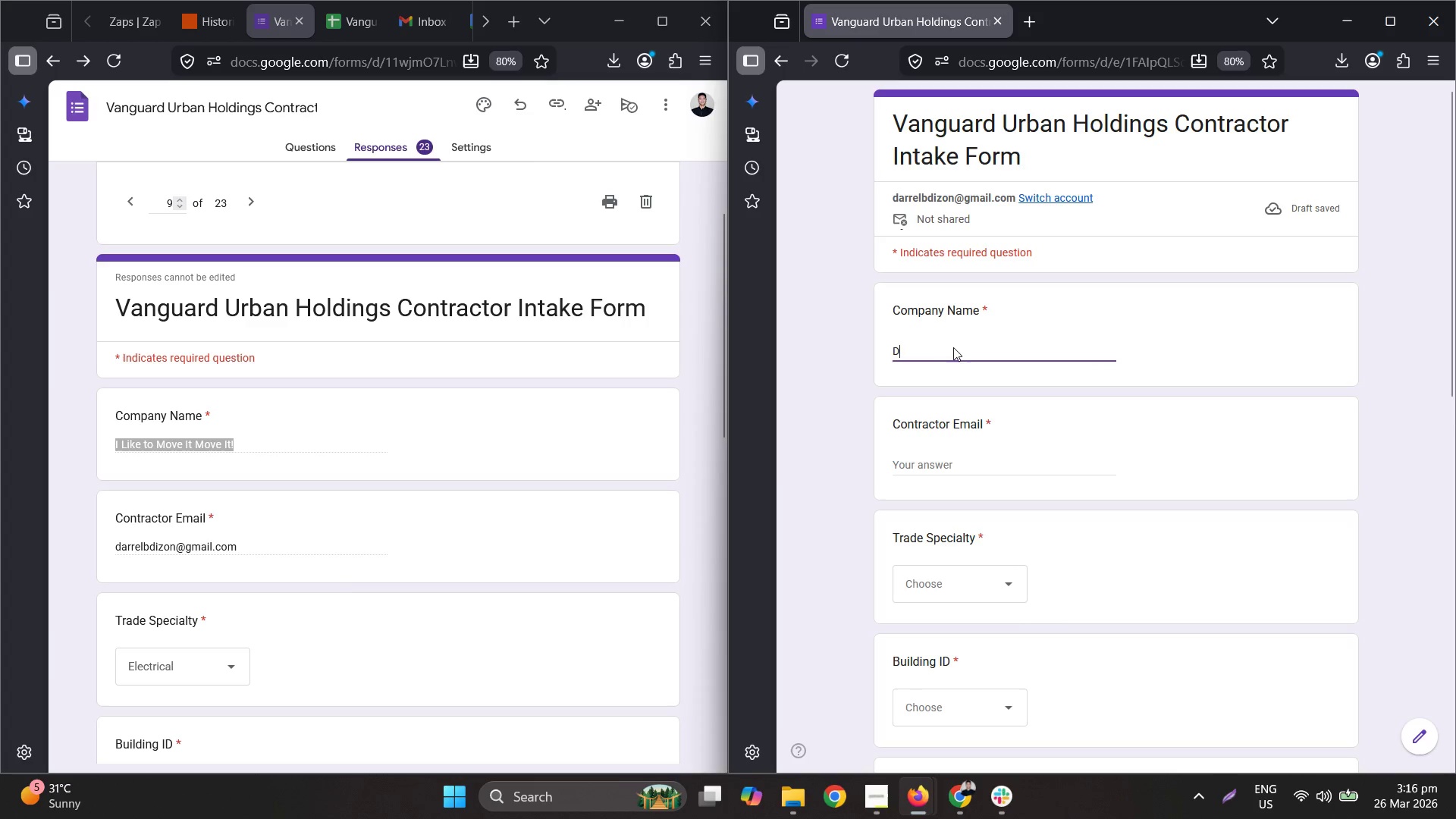 
key(Control+ControlLeft)
 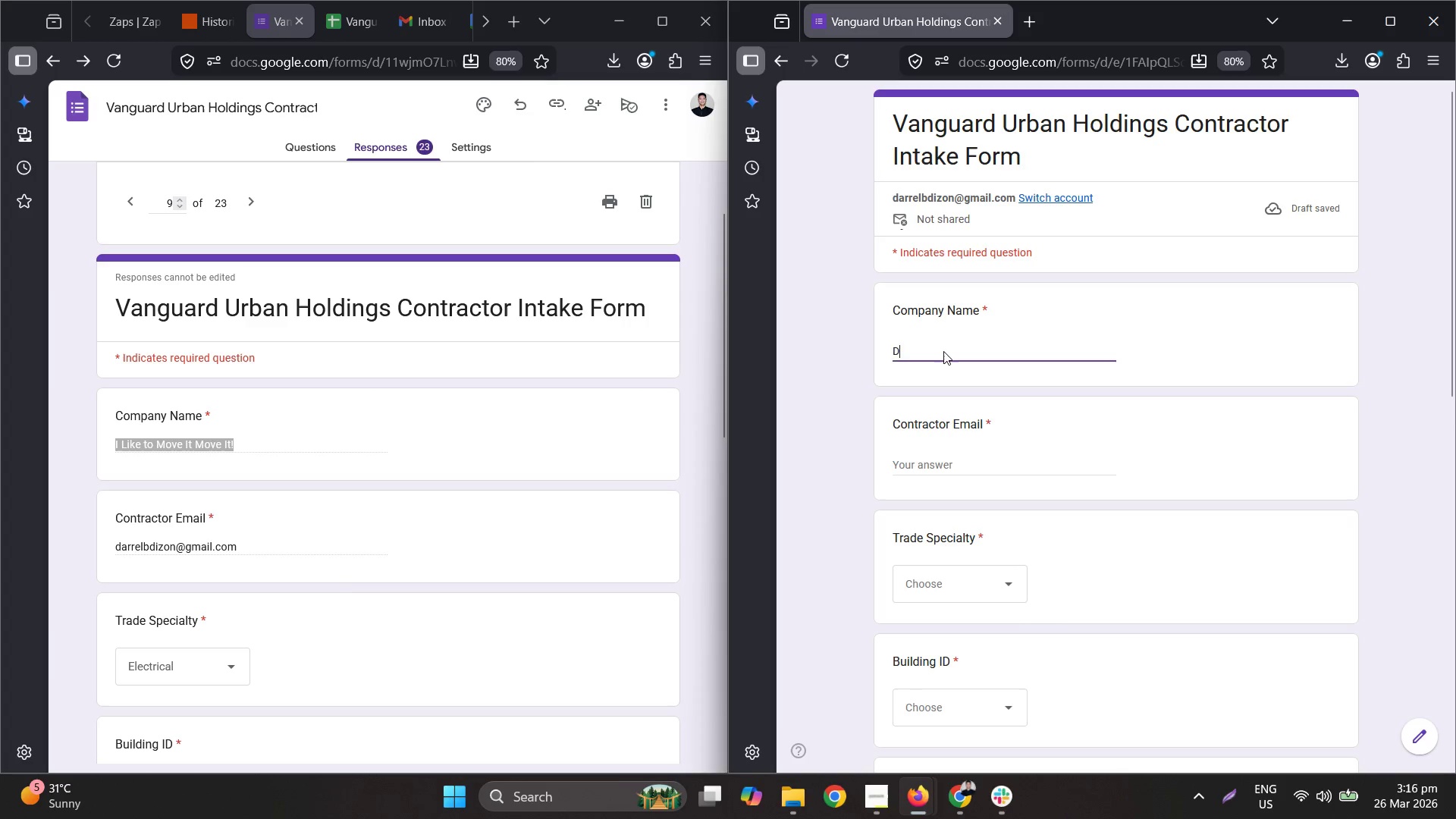 
double_click([943, 351])
 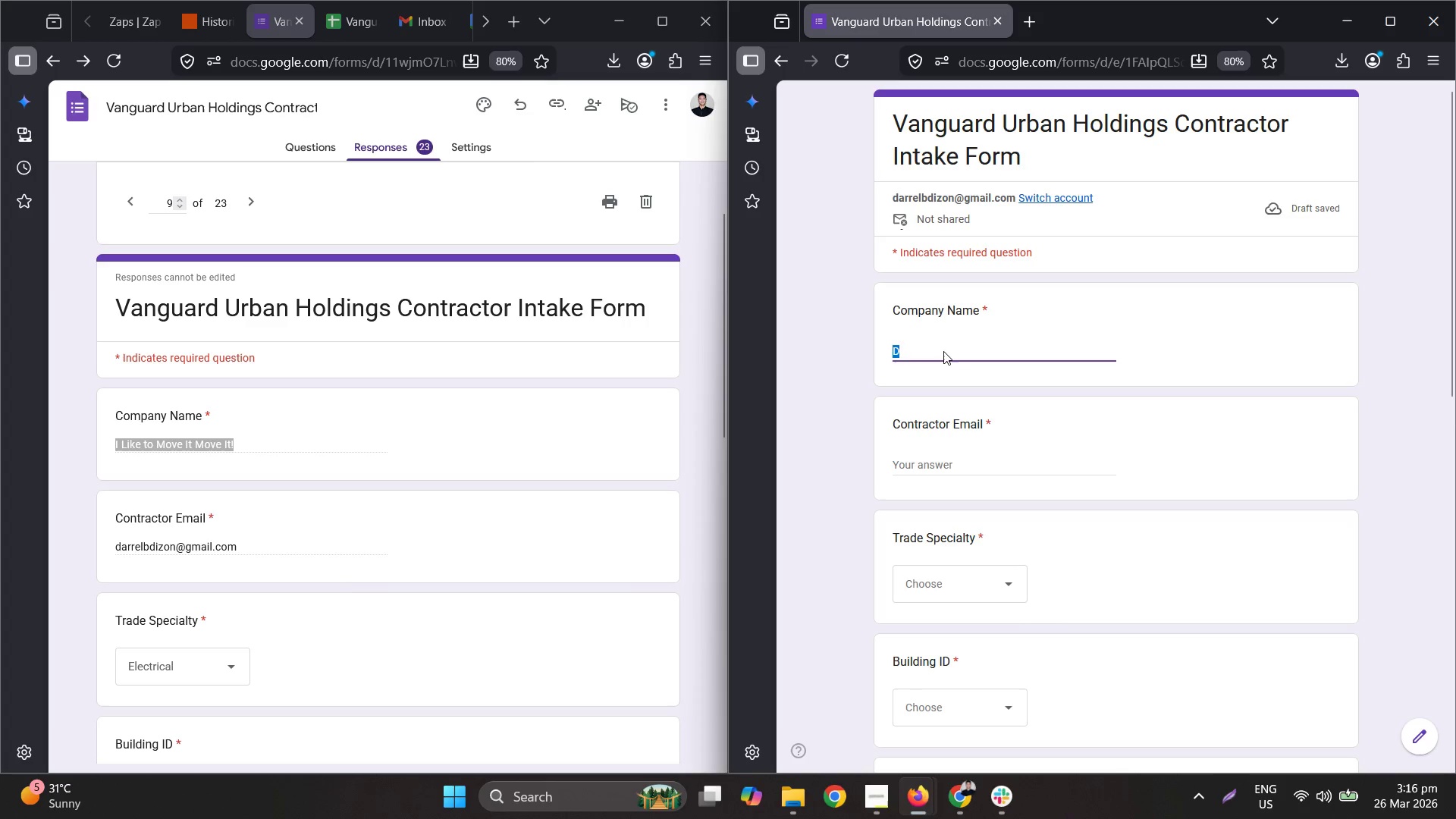 
key(Control+ControlLeft)
 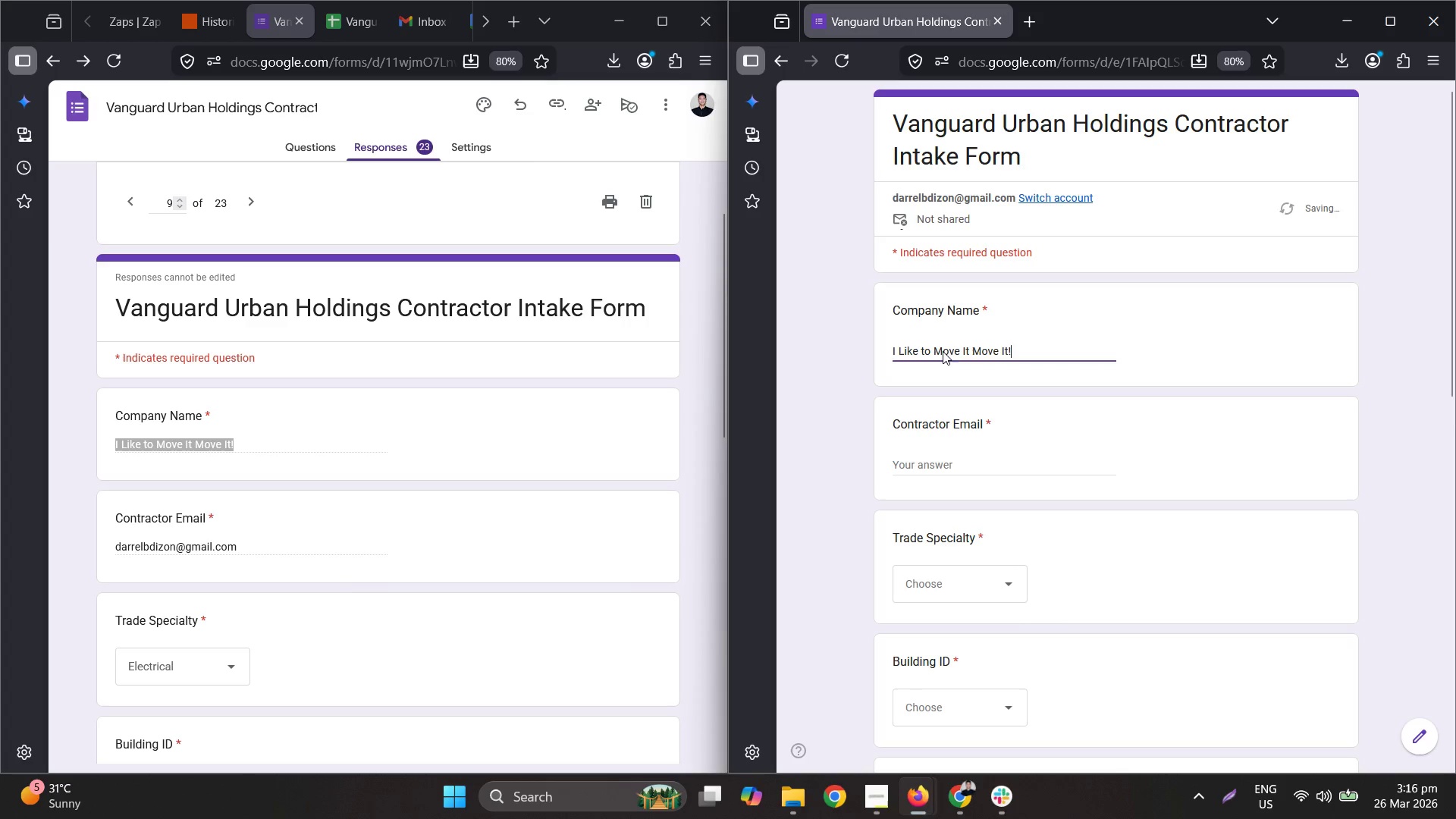 
key(Control+V)
 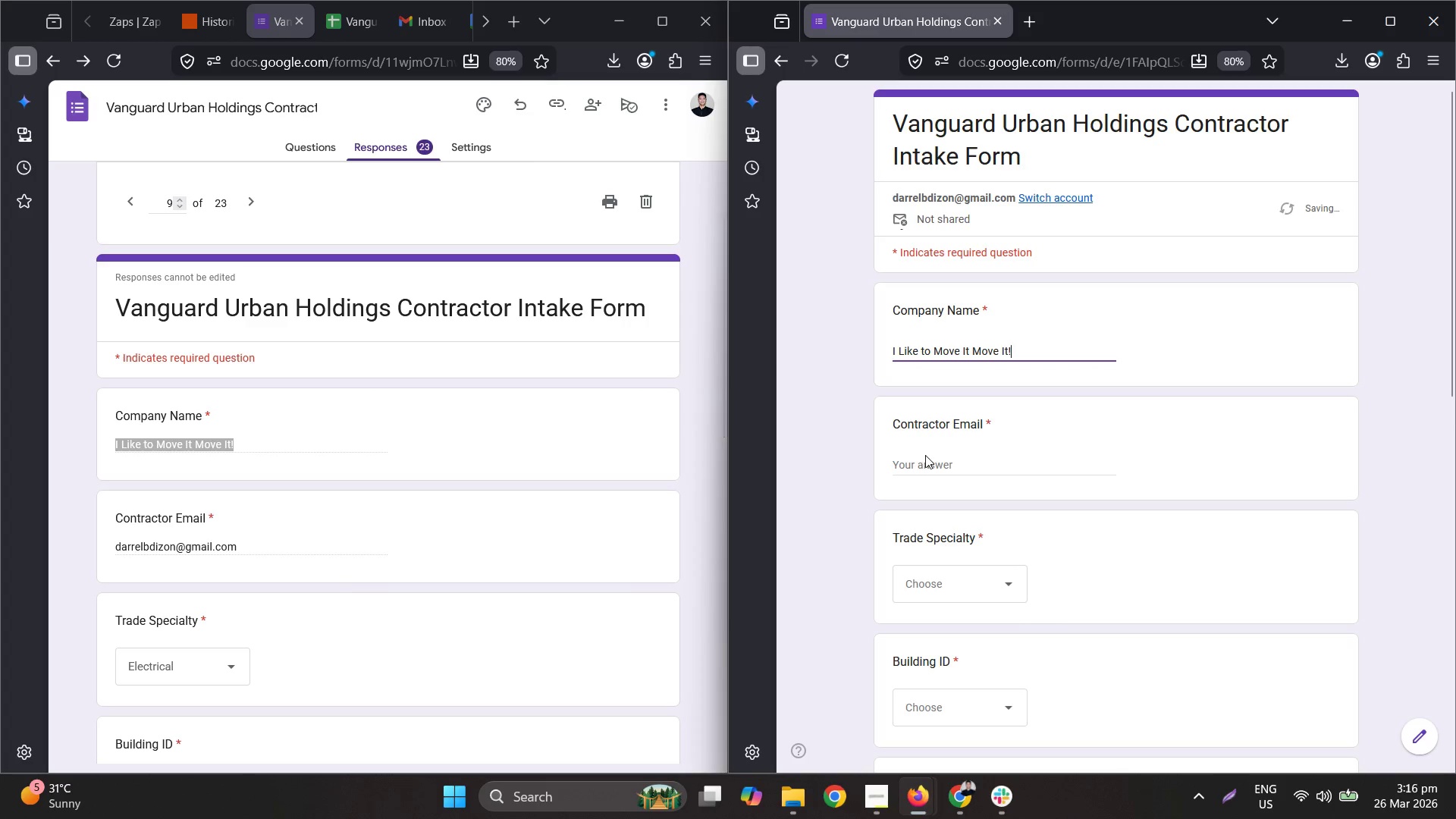 
left_click([925, 457])
 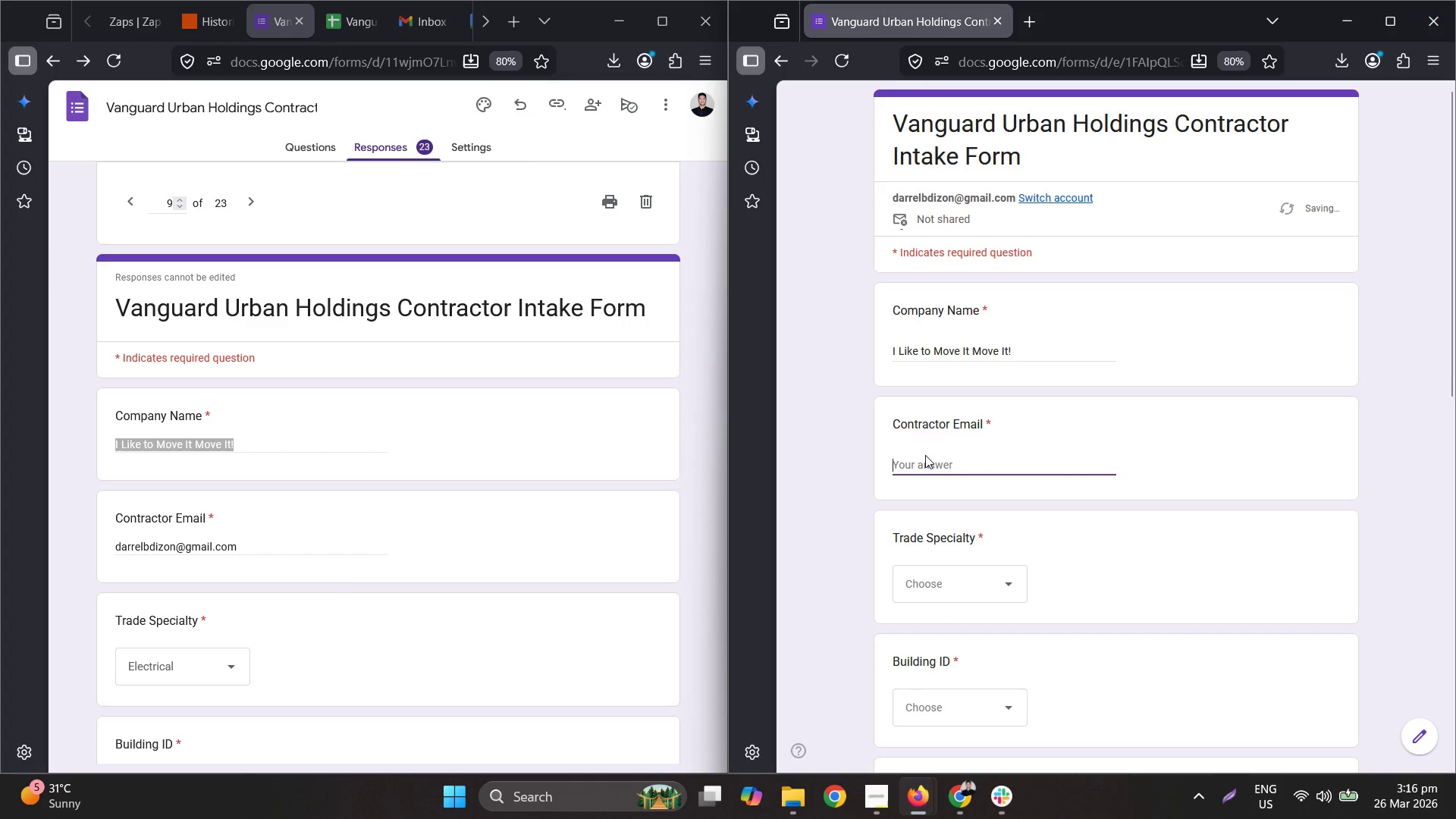 
scroll: coordinate [925, 454], scroll_direction: down, amount: 1.0
 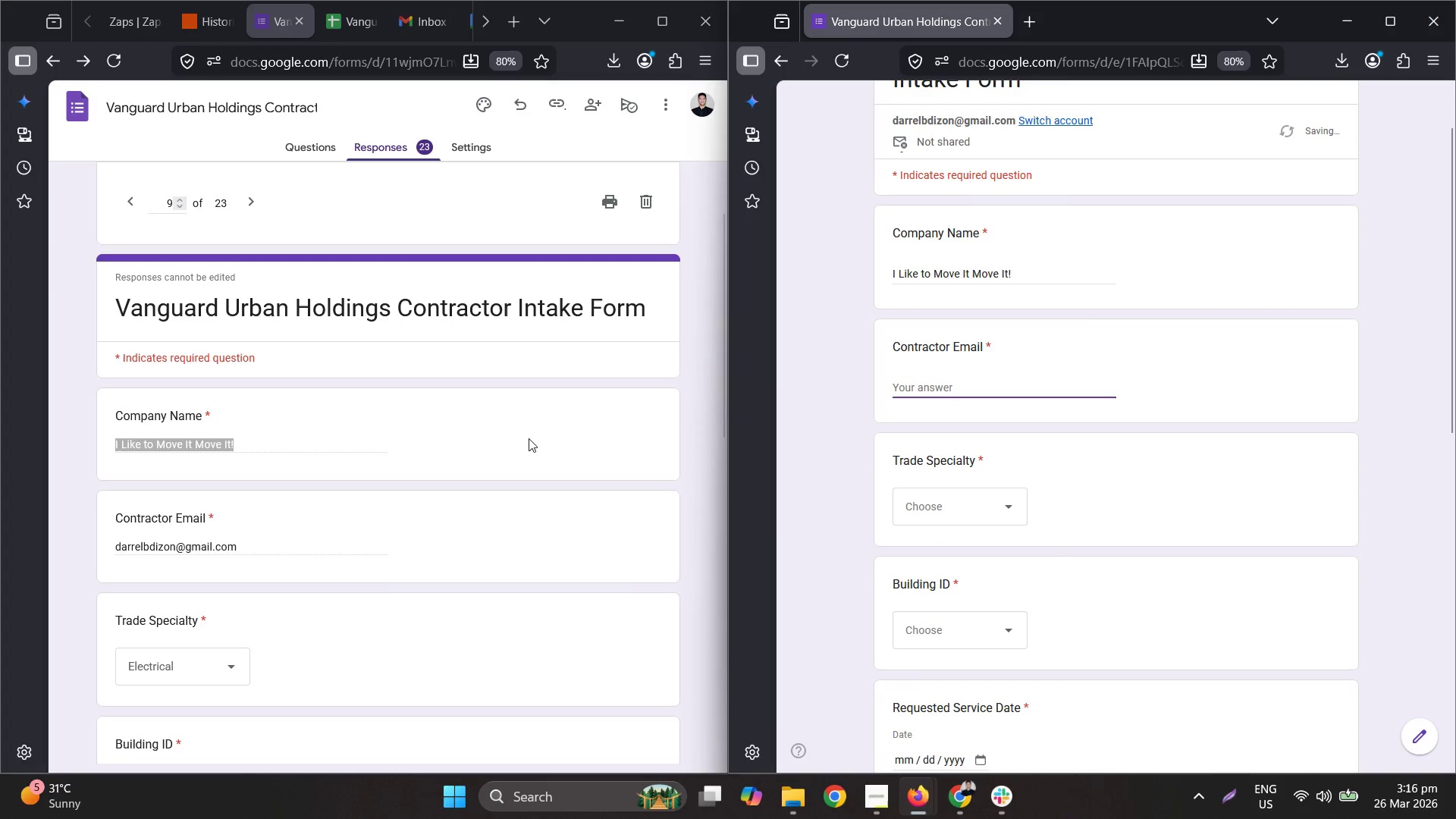 
left_click([207, 277])
 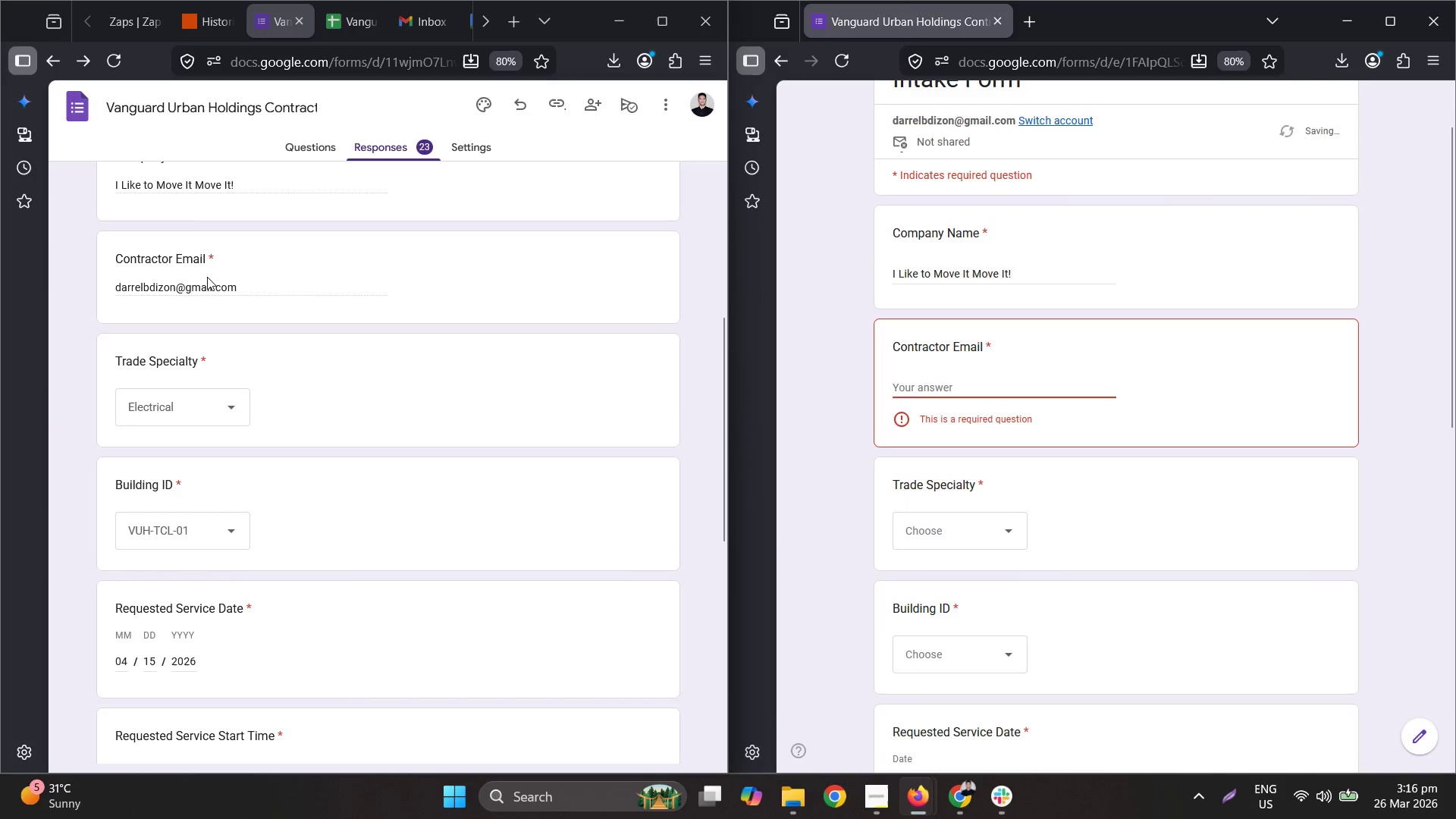 
scroll: coordinate [500, 433], scroll_direction: down, amount: 3.0
 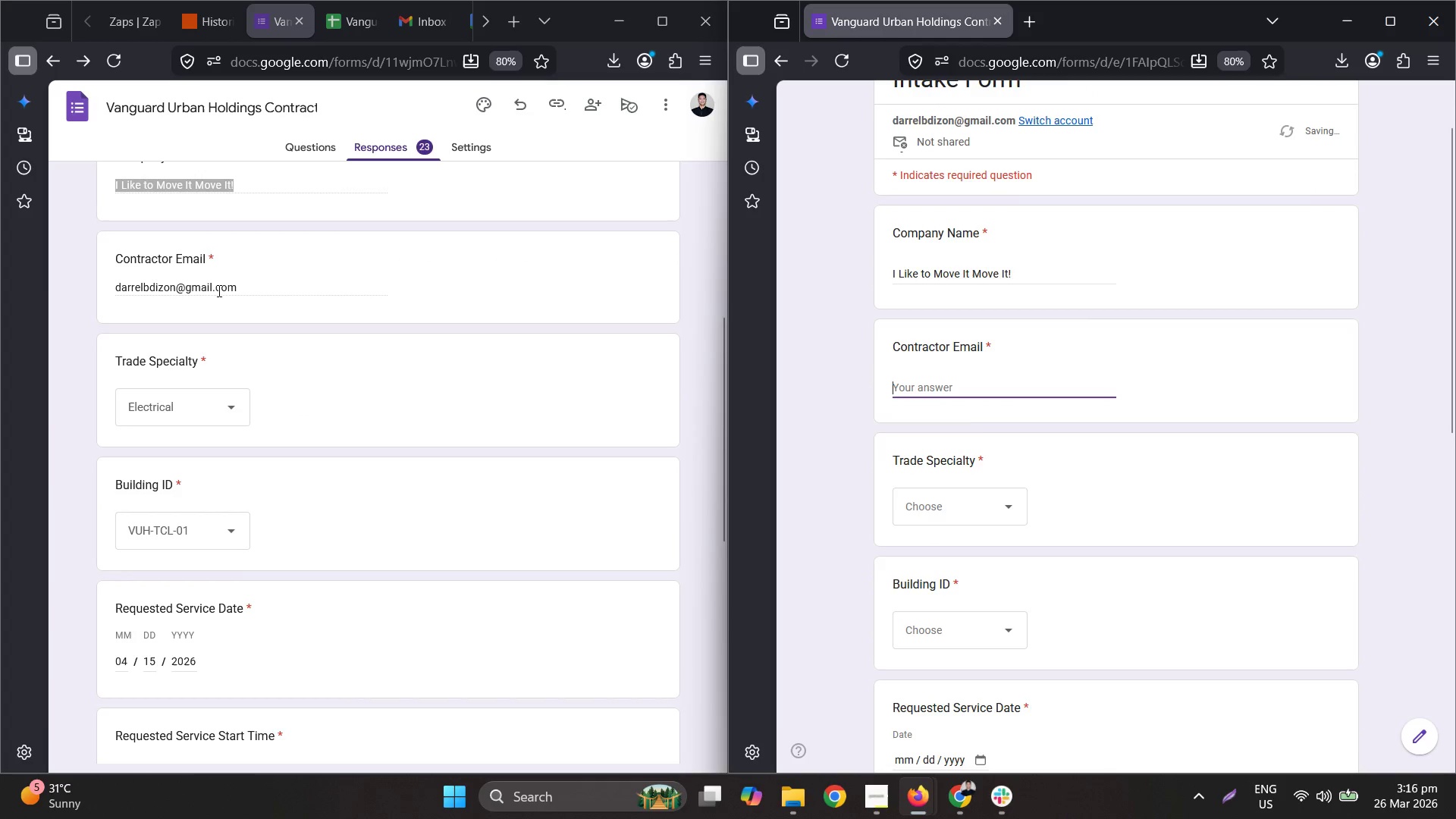 
double_click([207, 277])
 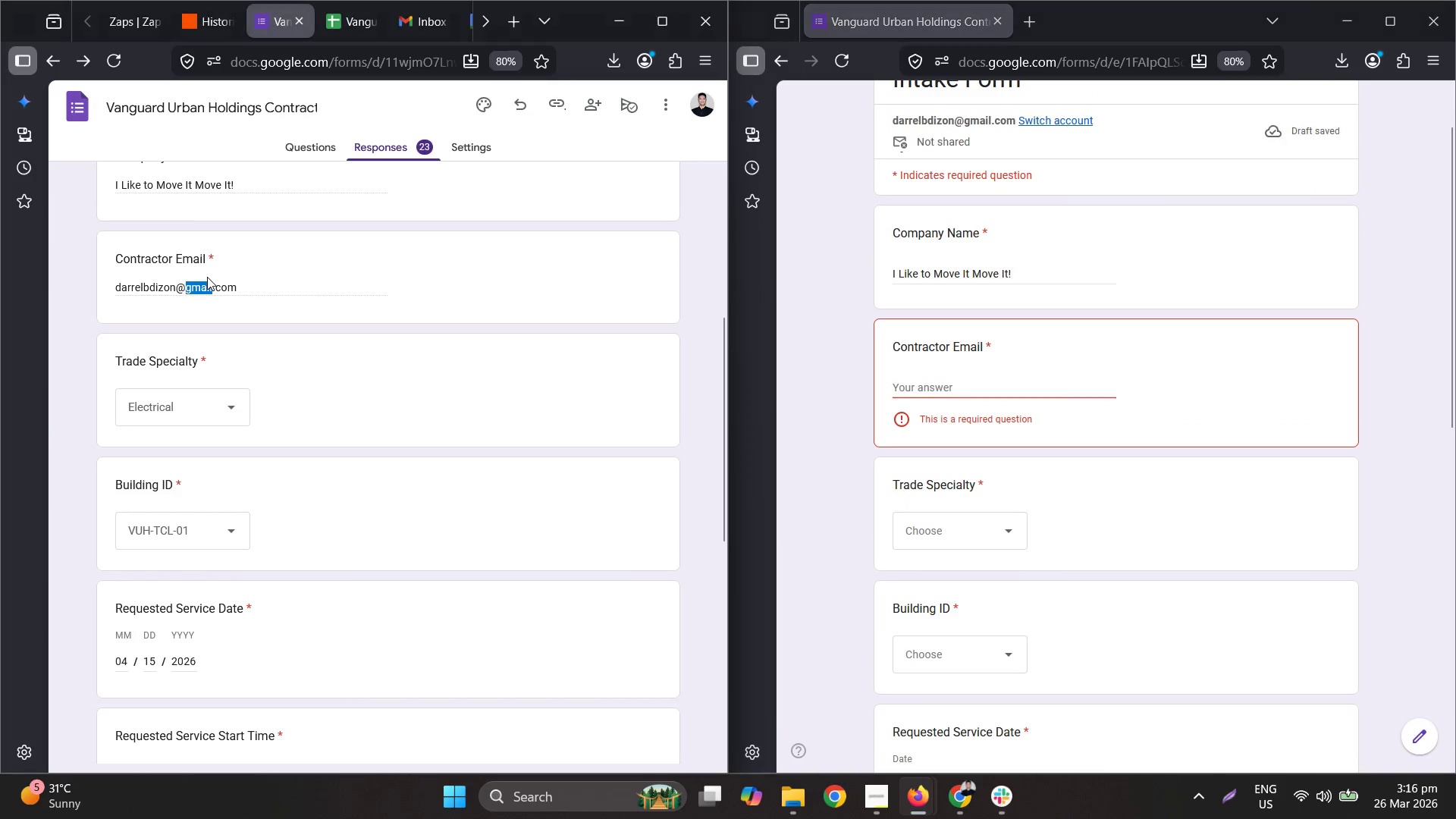 
triple_click([207, 277])
 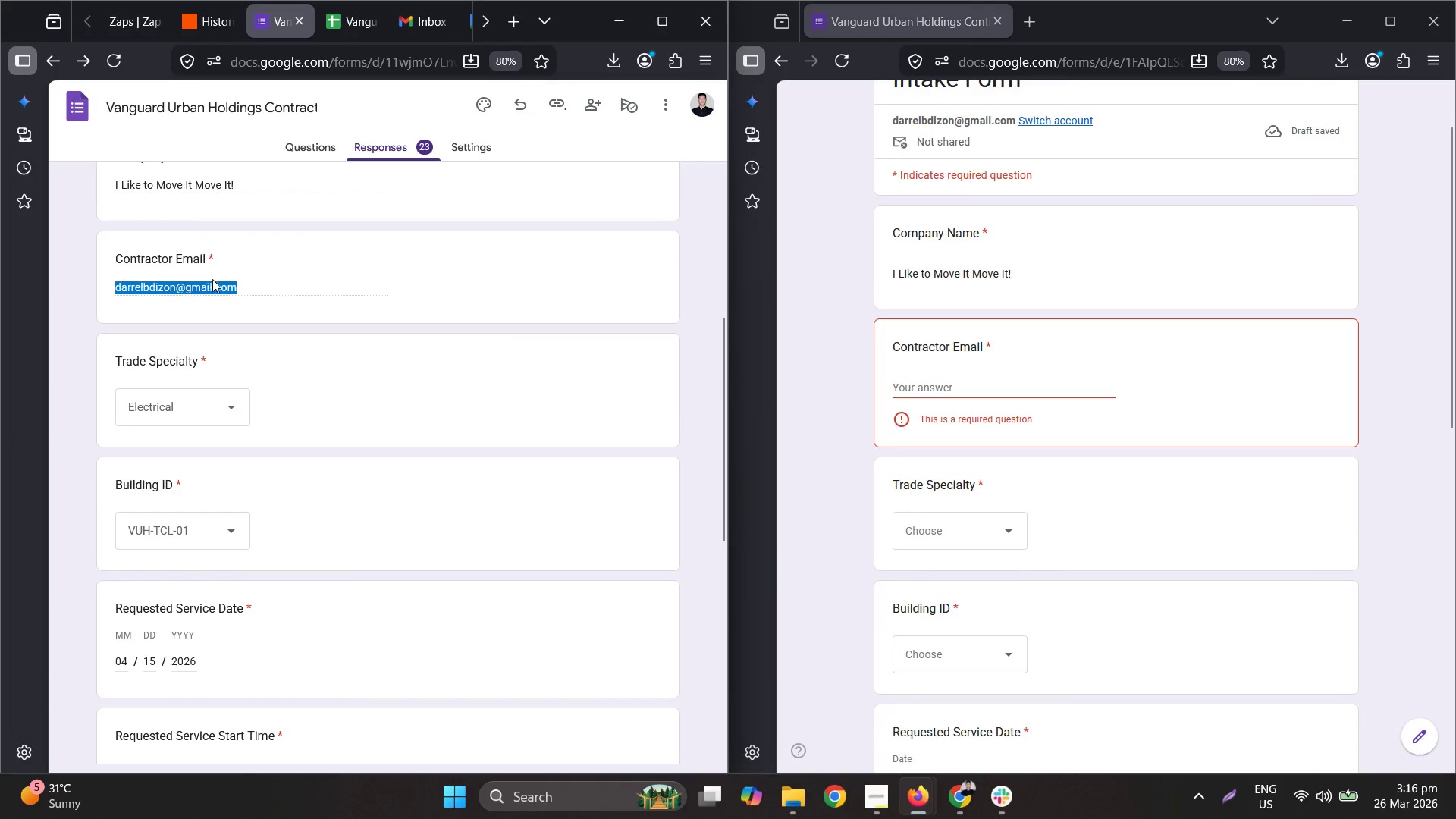 
key(Control+ControlLeft)
 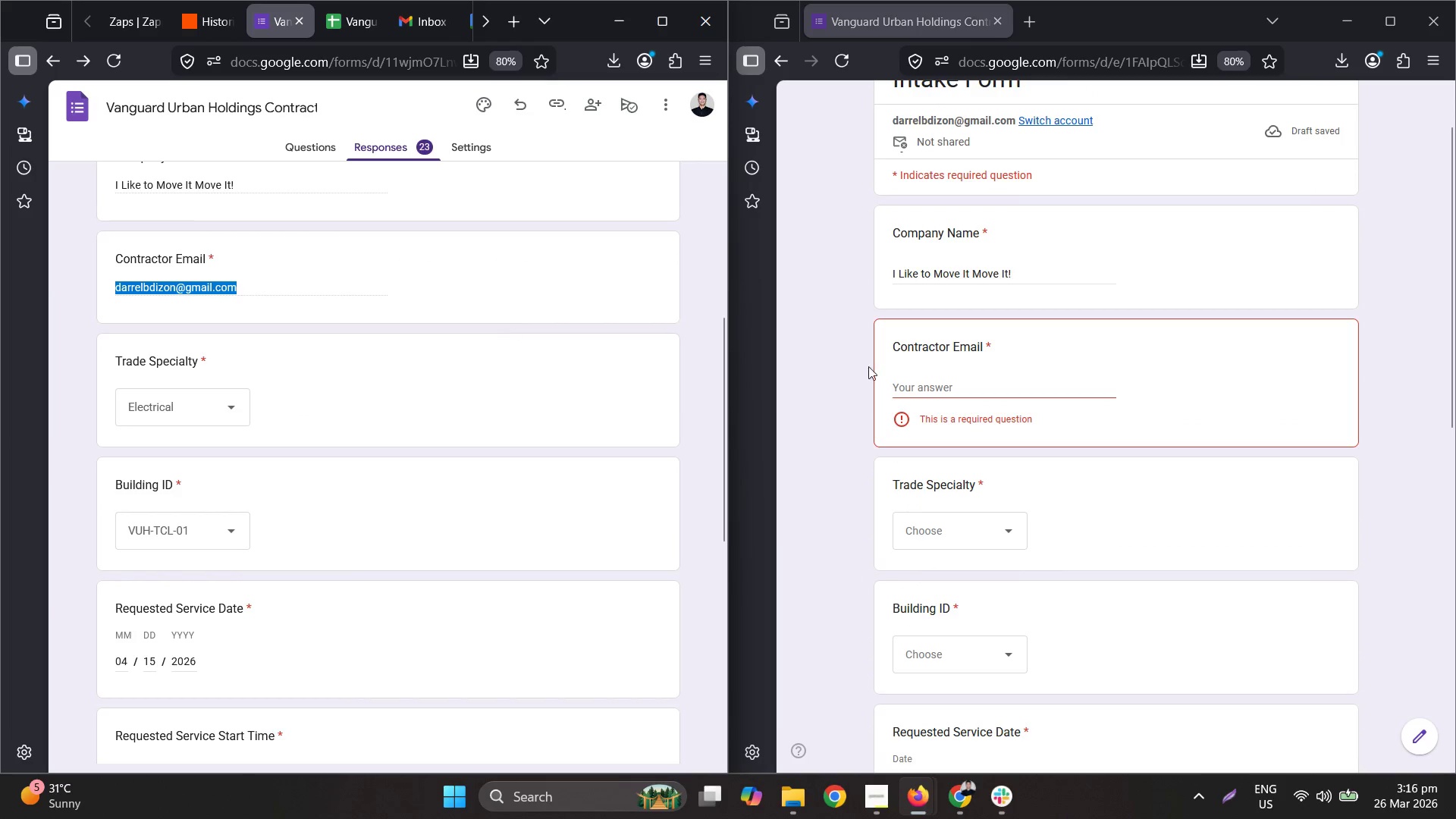 
key(Control+C)
 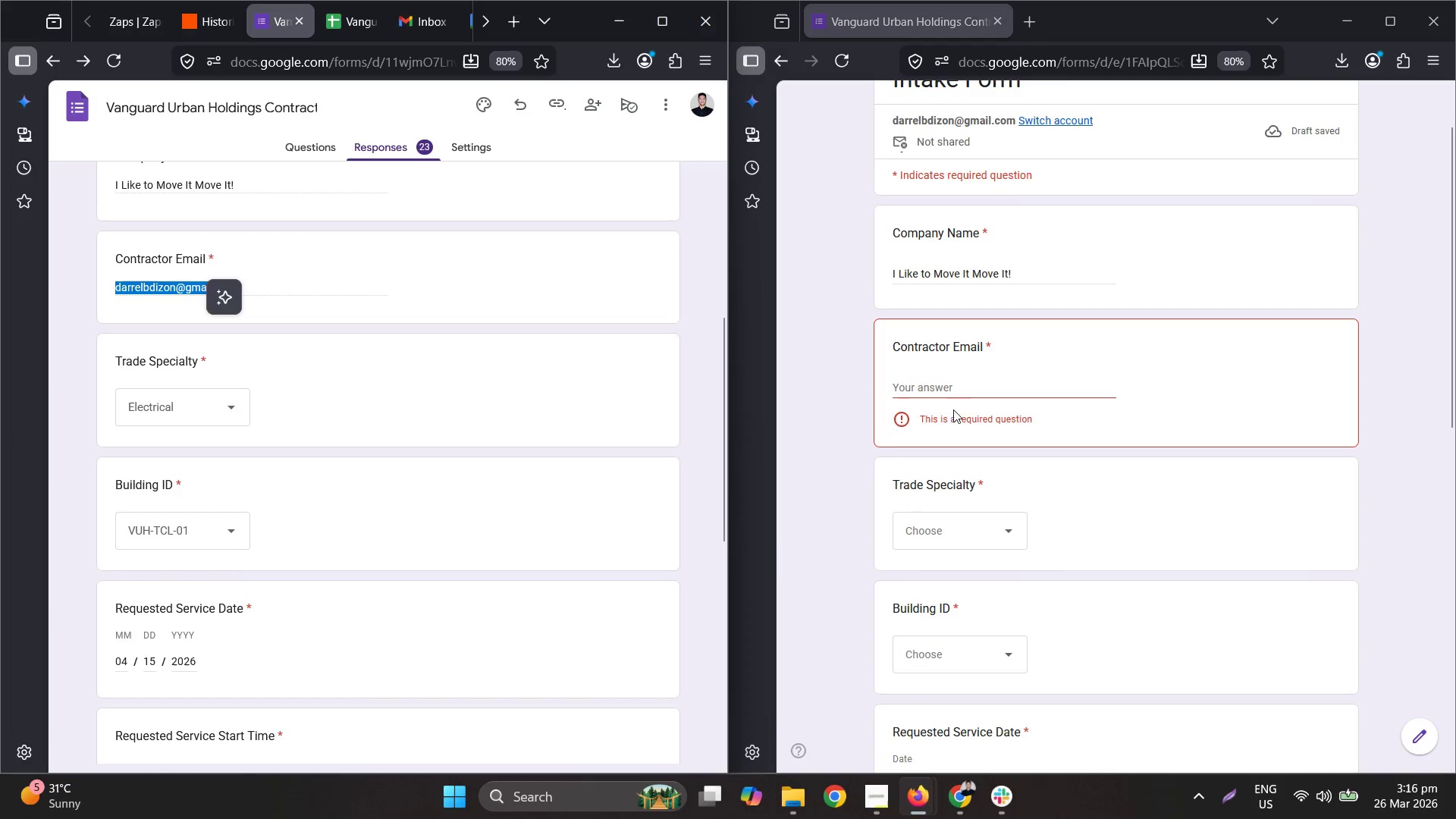 
left_click([960, 388])
 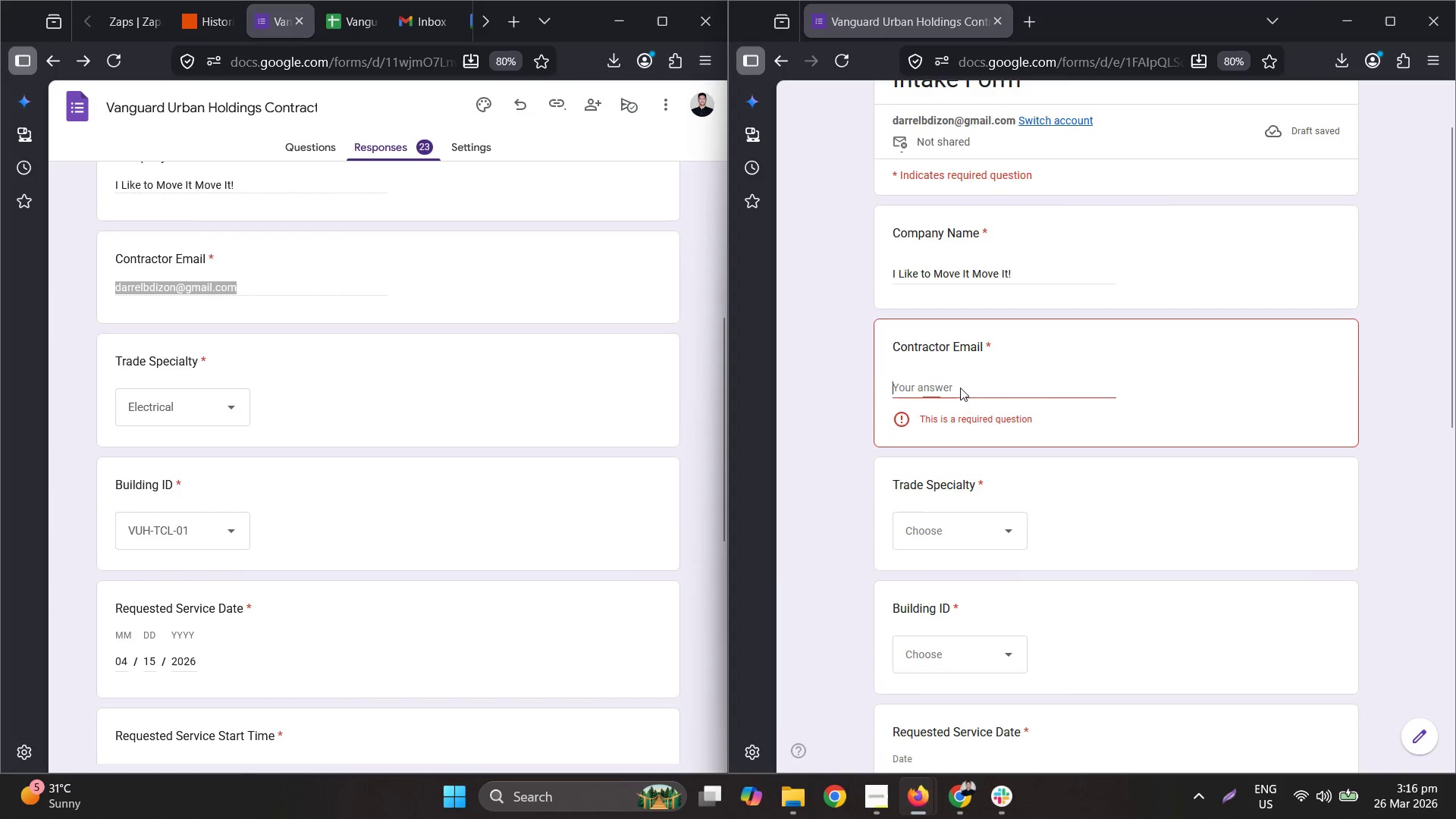 
key(Control+ControlLeft)
 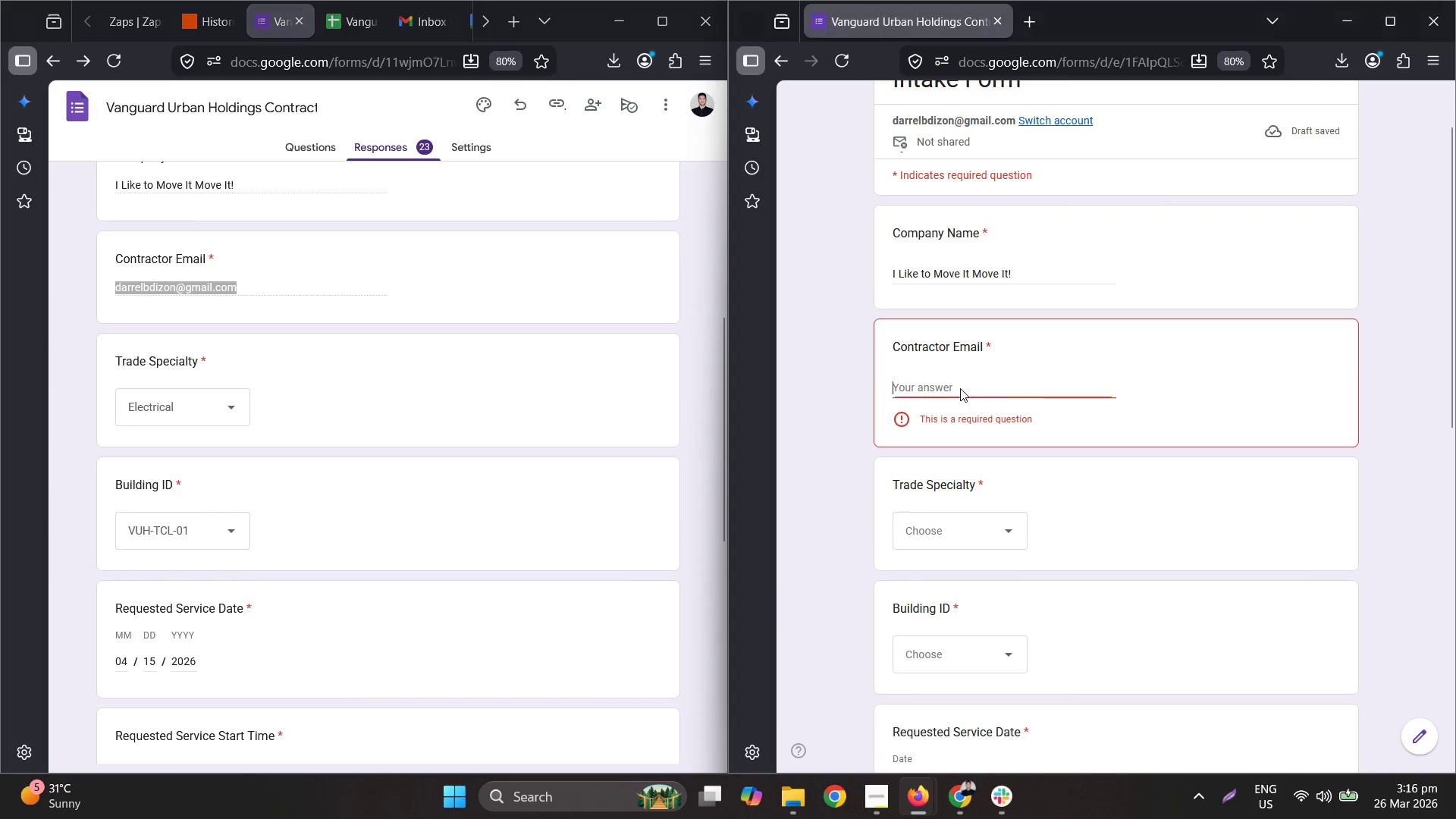 
key(Control+V)
 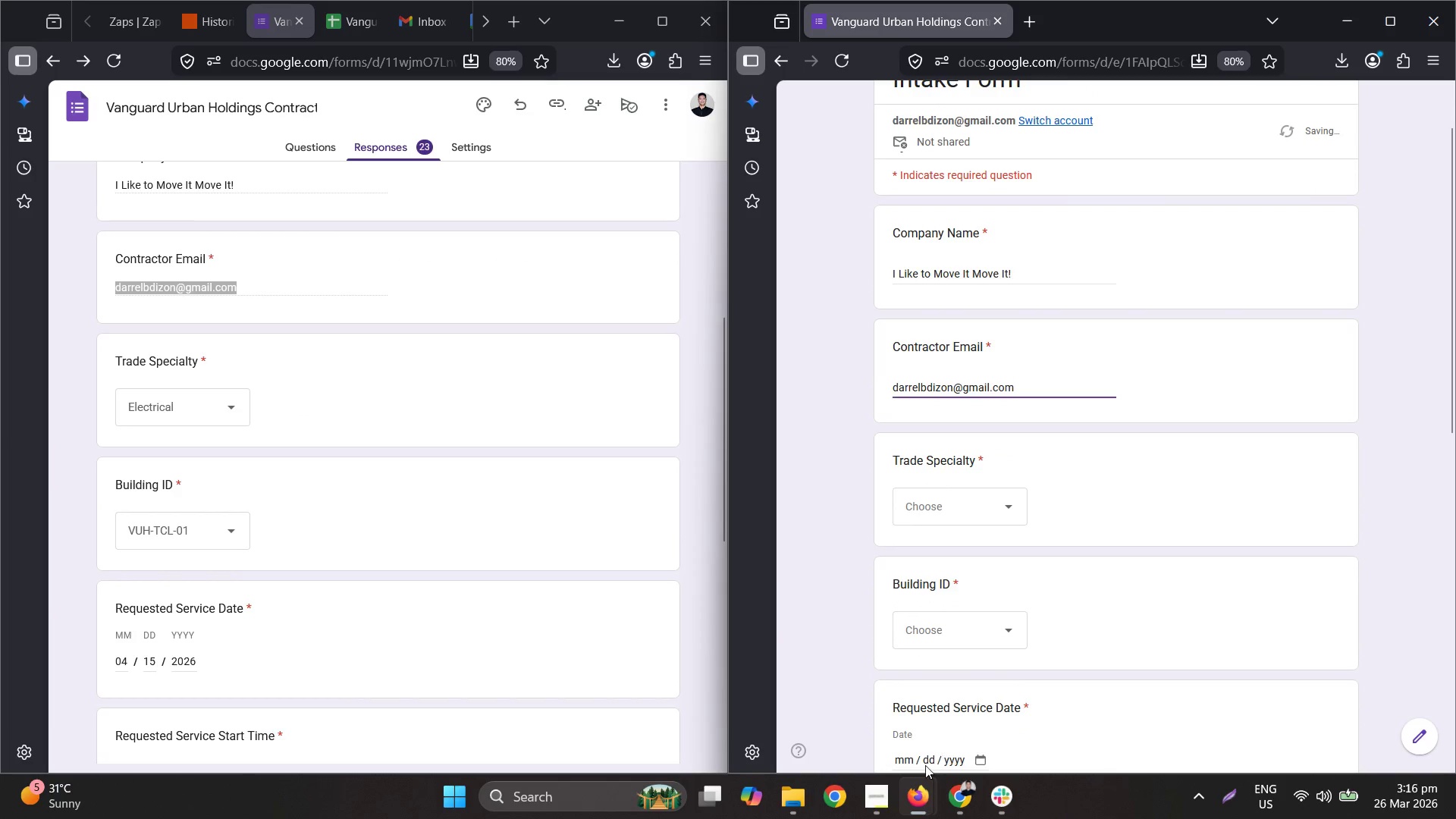 
left_click([887, 795])
 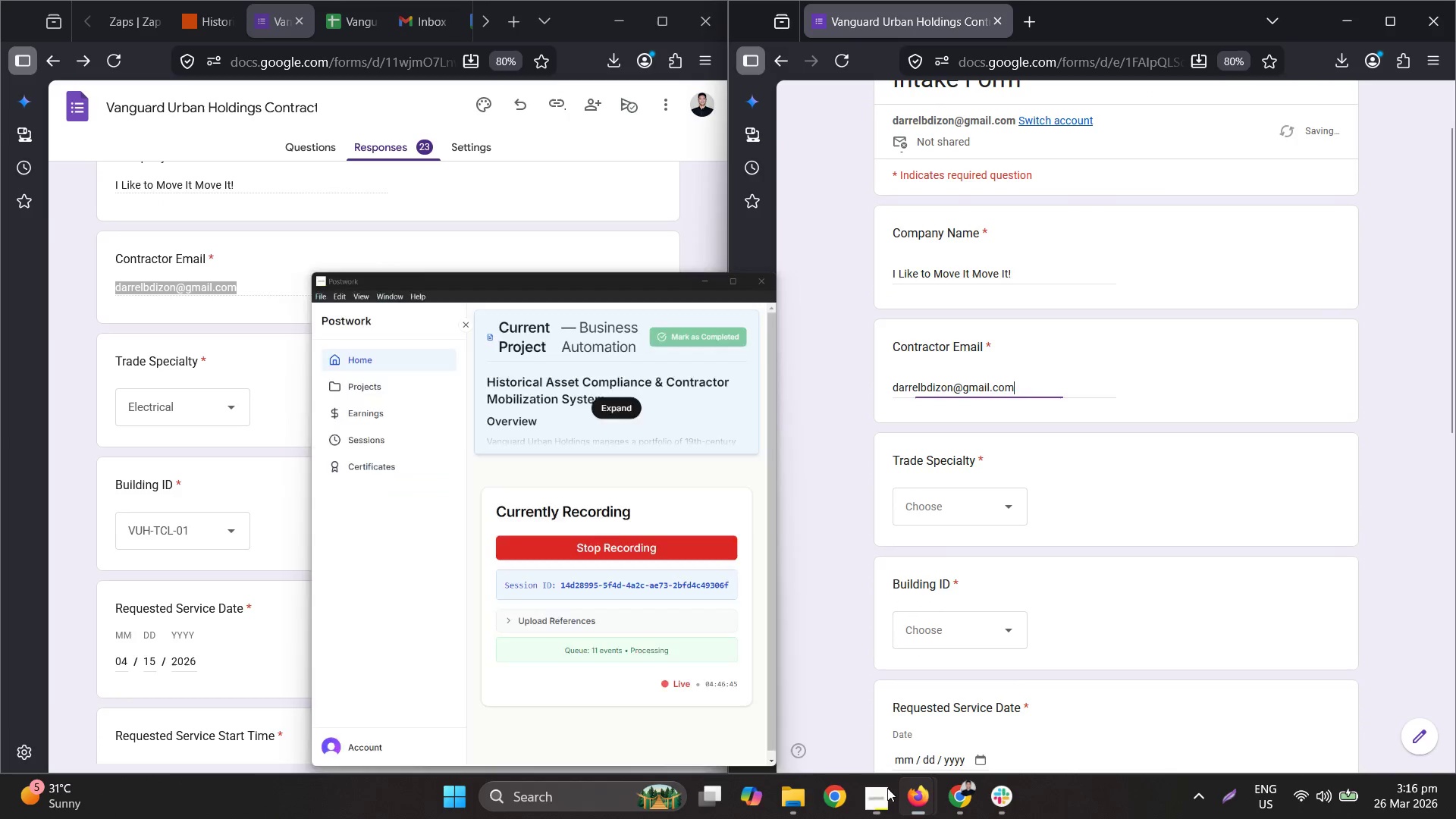 
scroll: coordinate [1065, 381], scroll_direction: down, amount: 1.0
 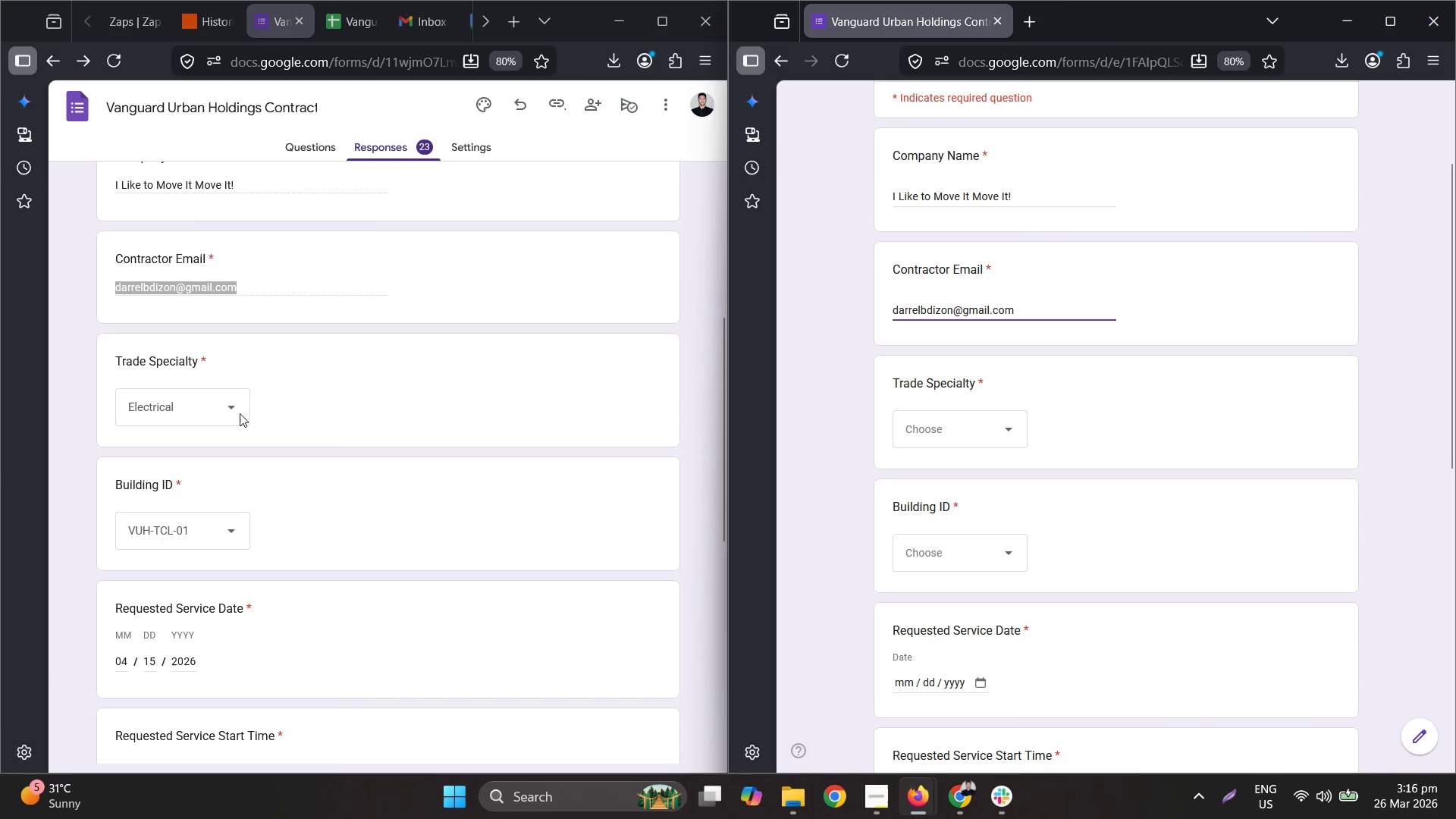 
left_click([951, 420])
 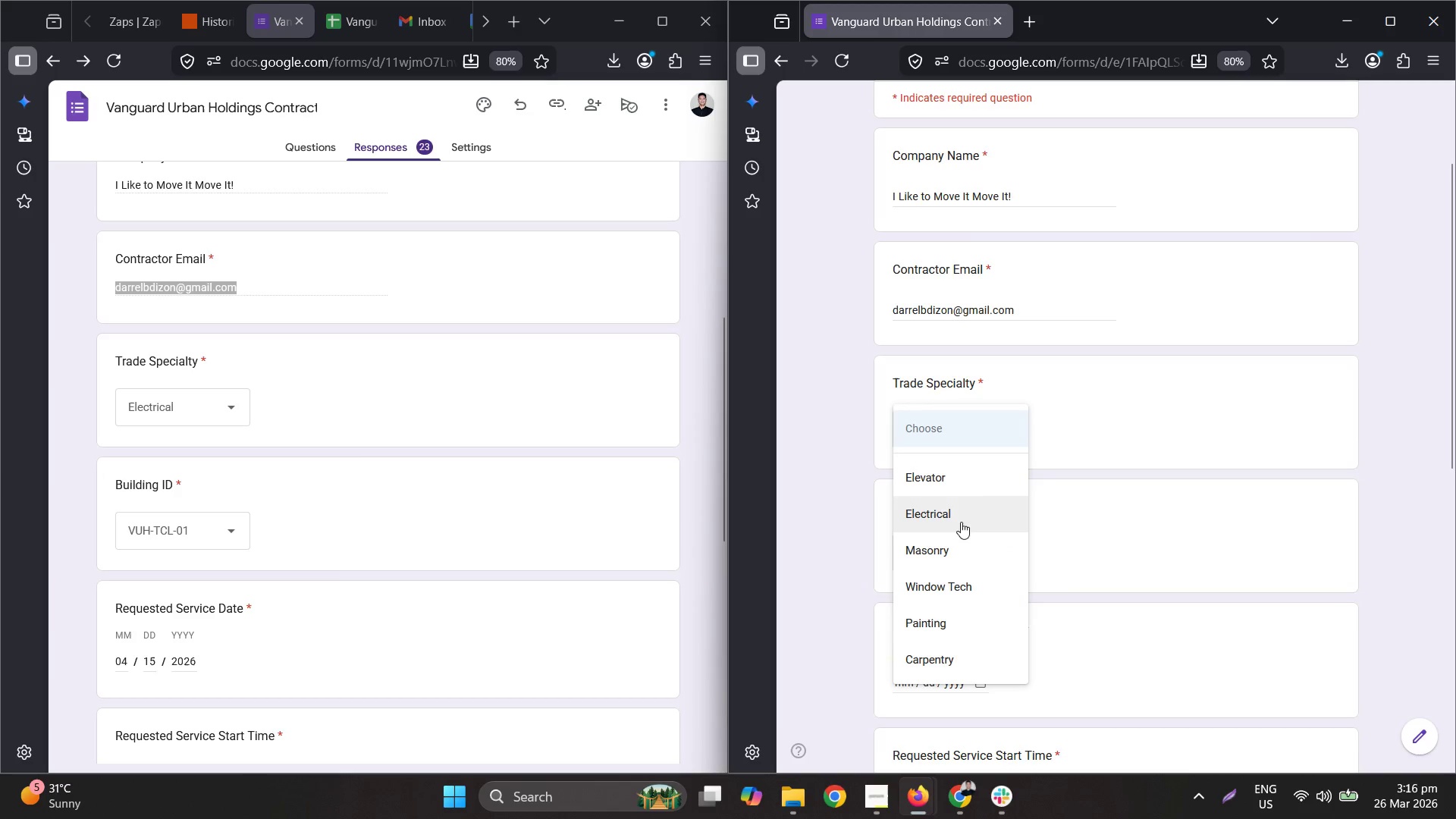 
left_click([962, 528])
 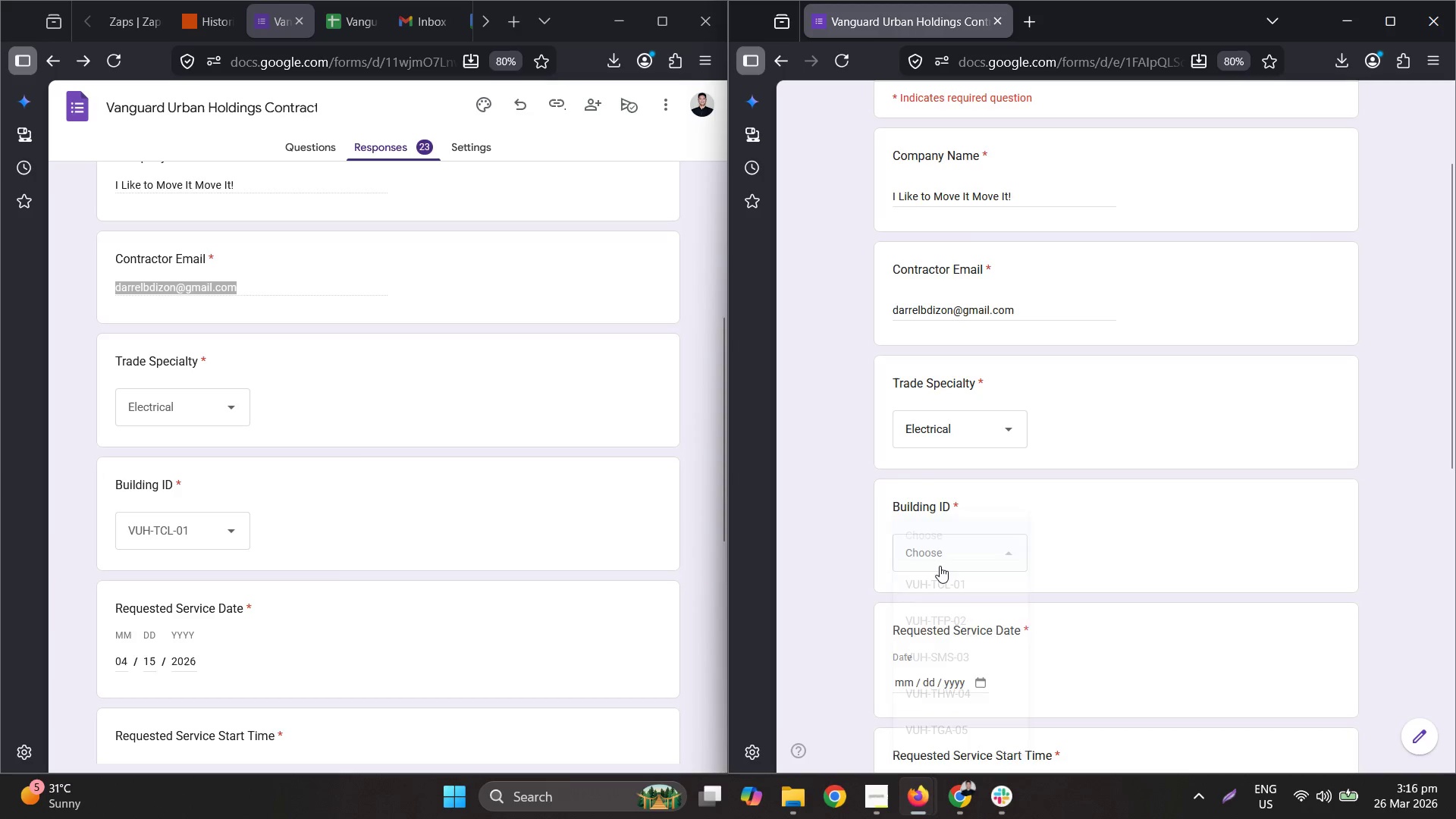 
left_click([952, 619])
 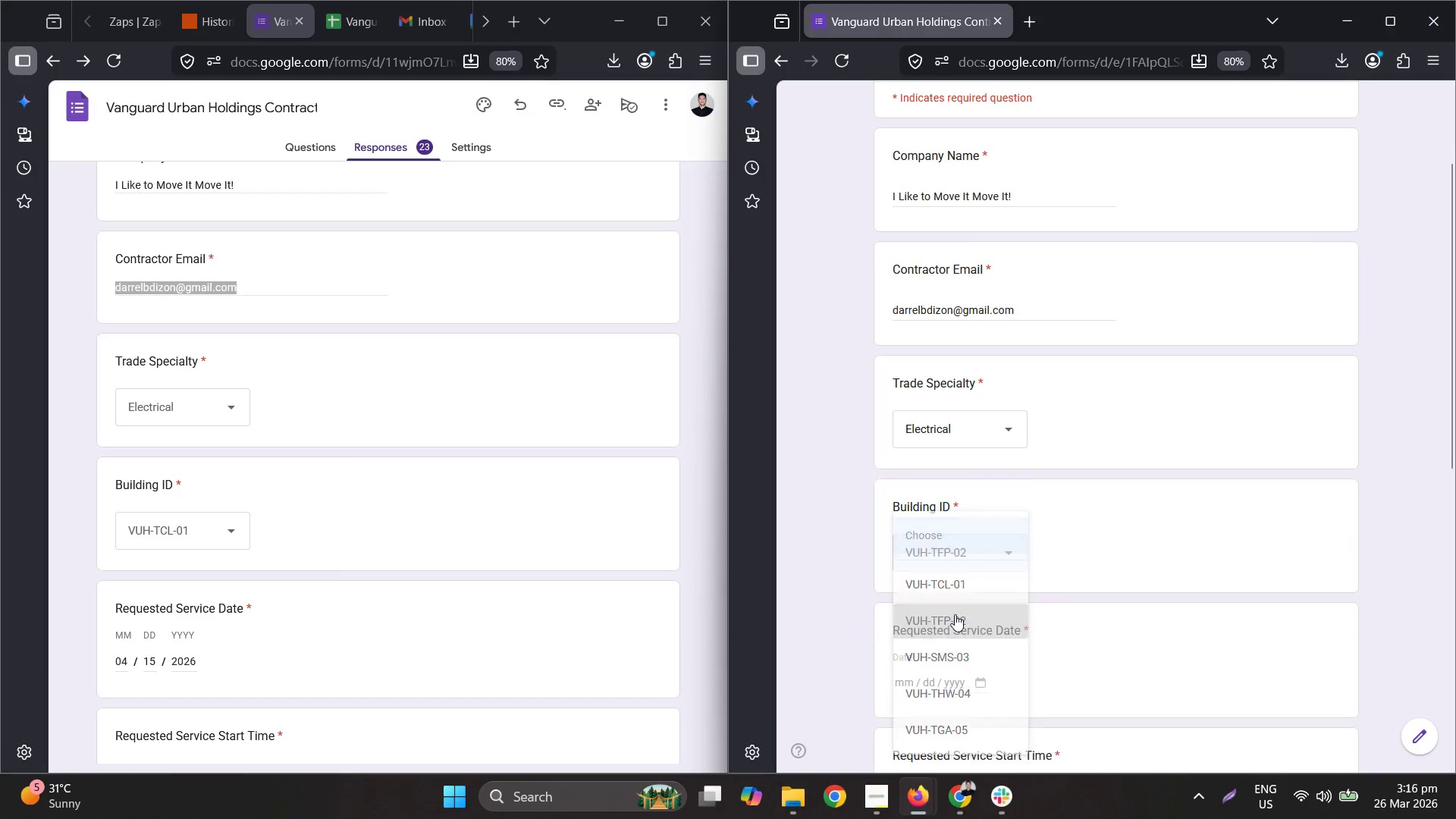 
scroll: coordinate [445, 498], scroll_direction: down, amount: 4.0
 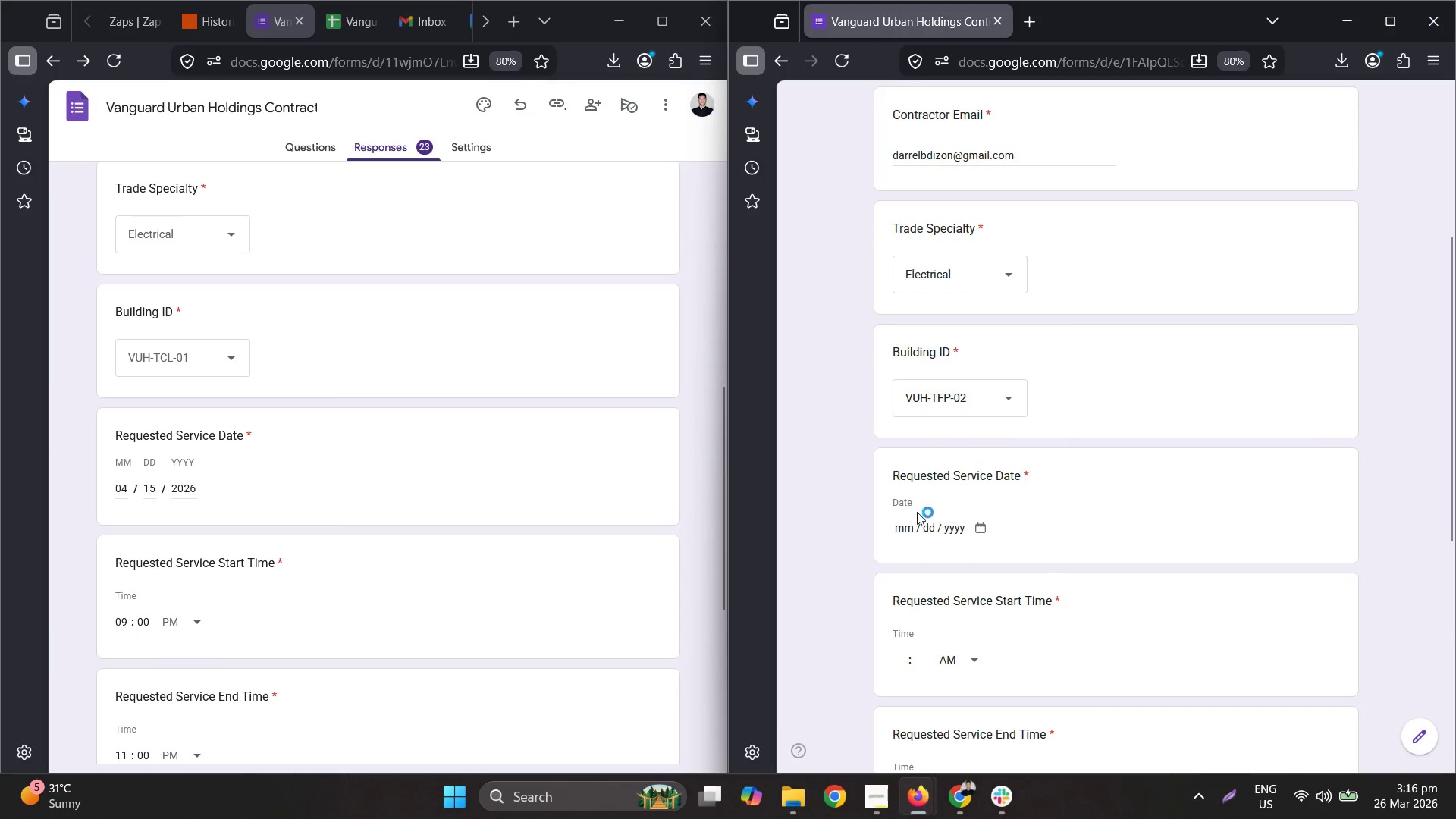 
left_click([899, 526])
 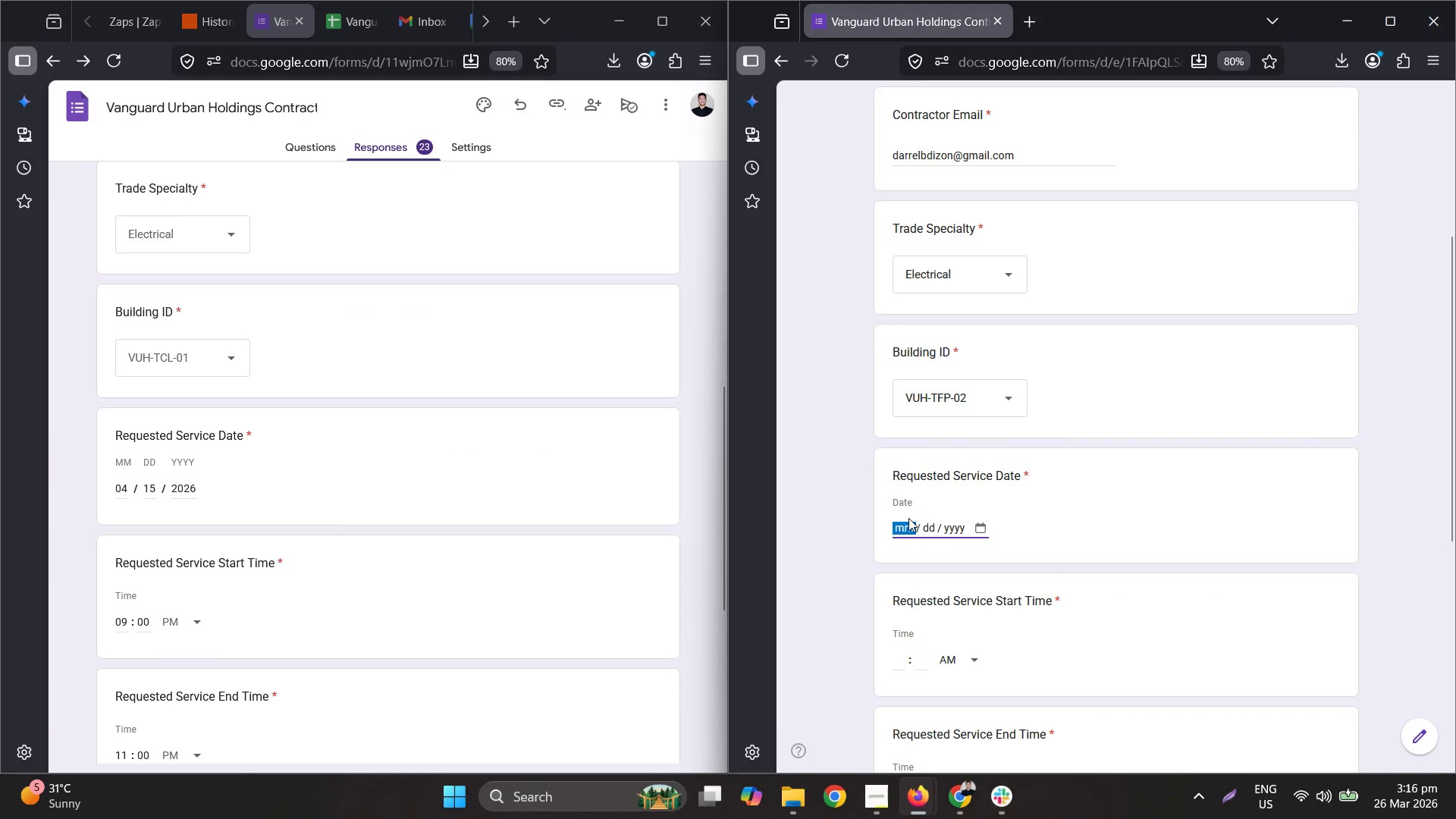 
key(Numpad0)
 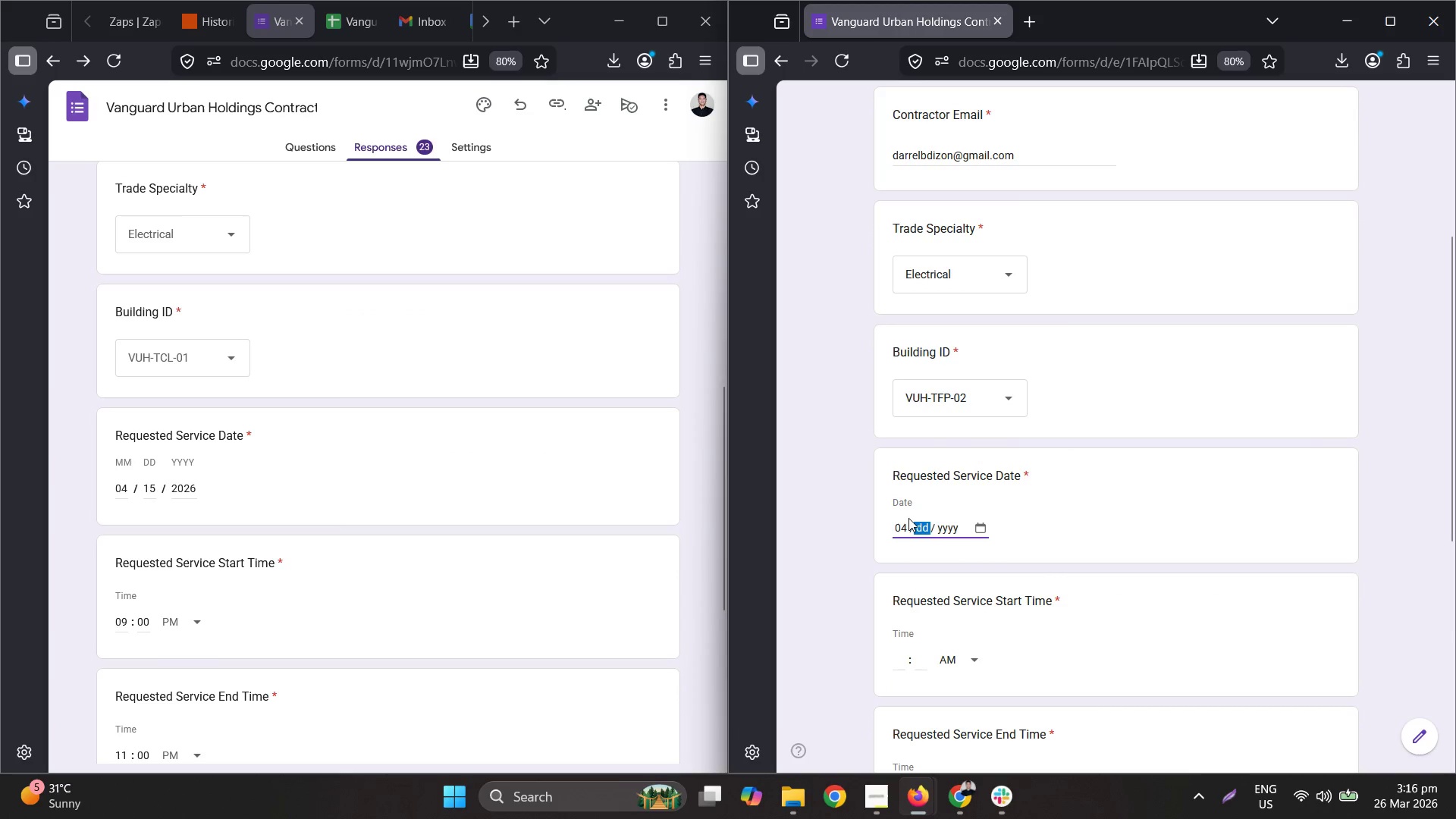 
key(Numpad4)
 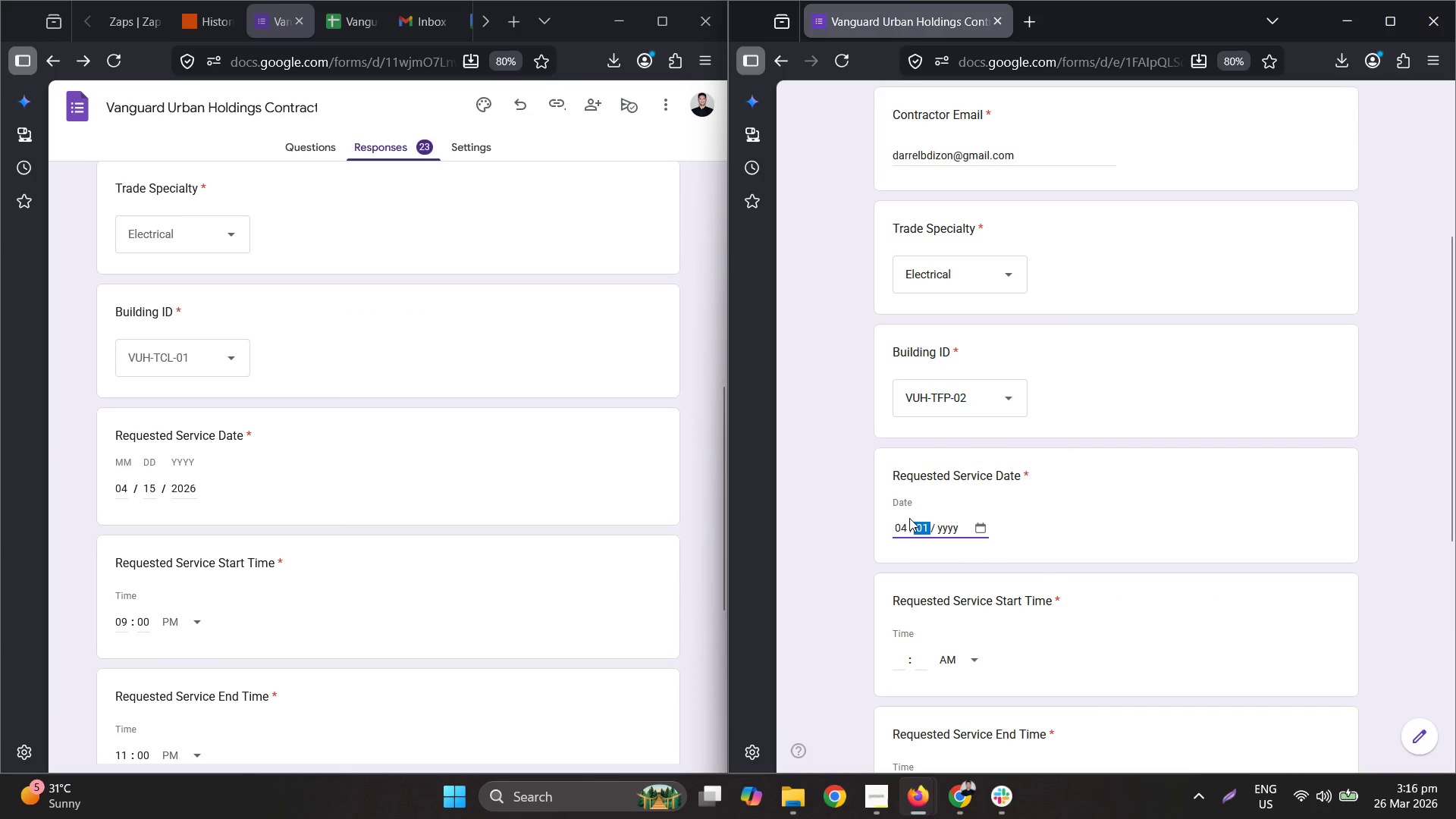 
key(Numpad1)
 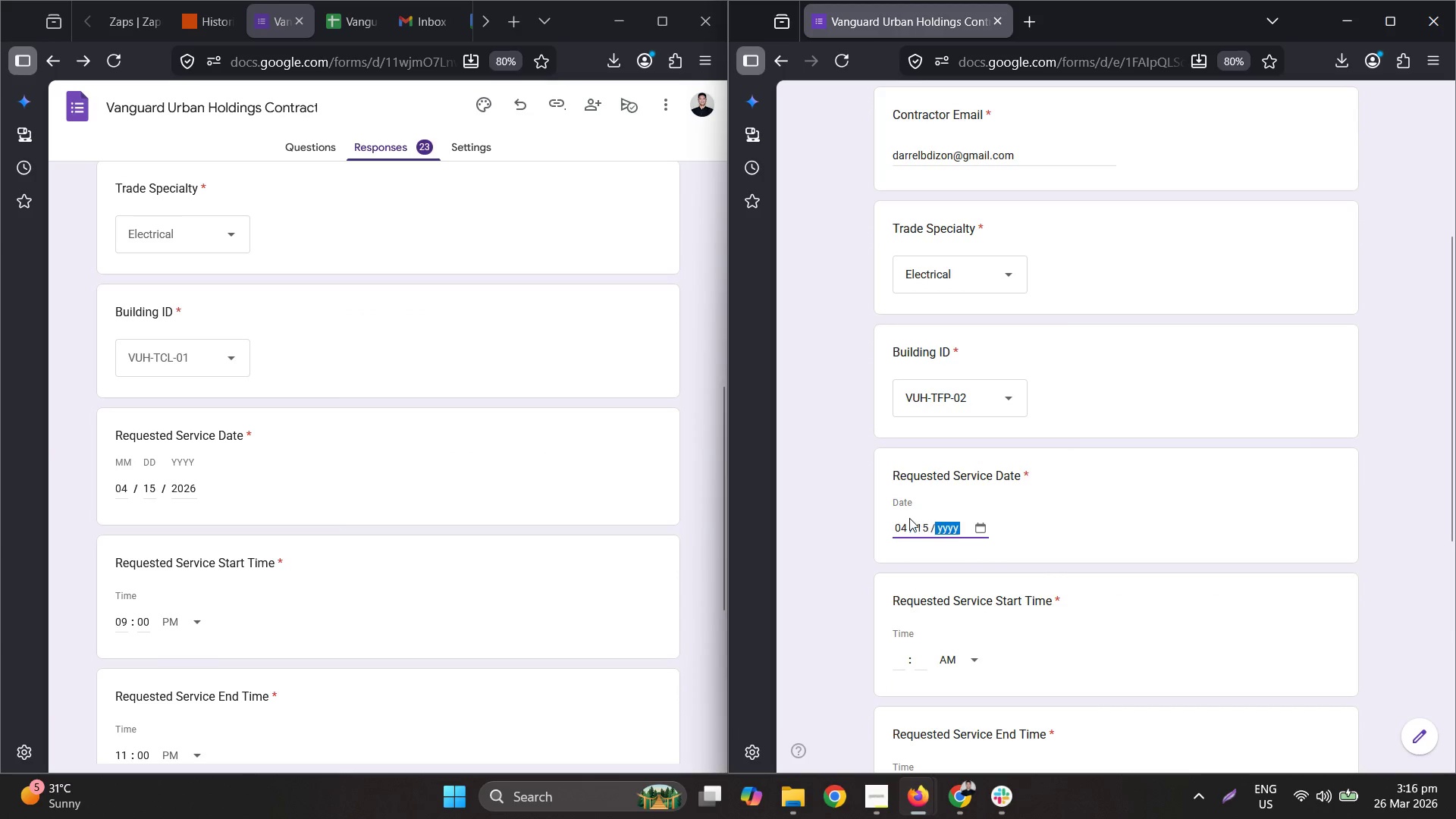 
key(Numpad5)
 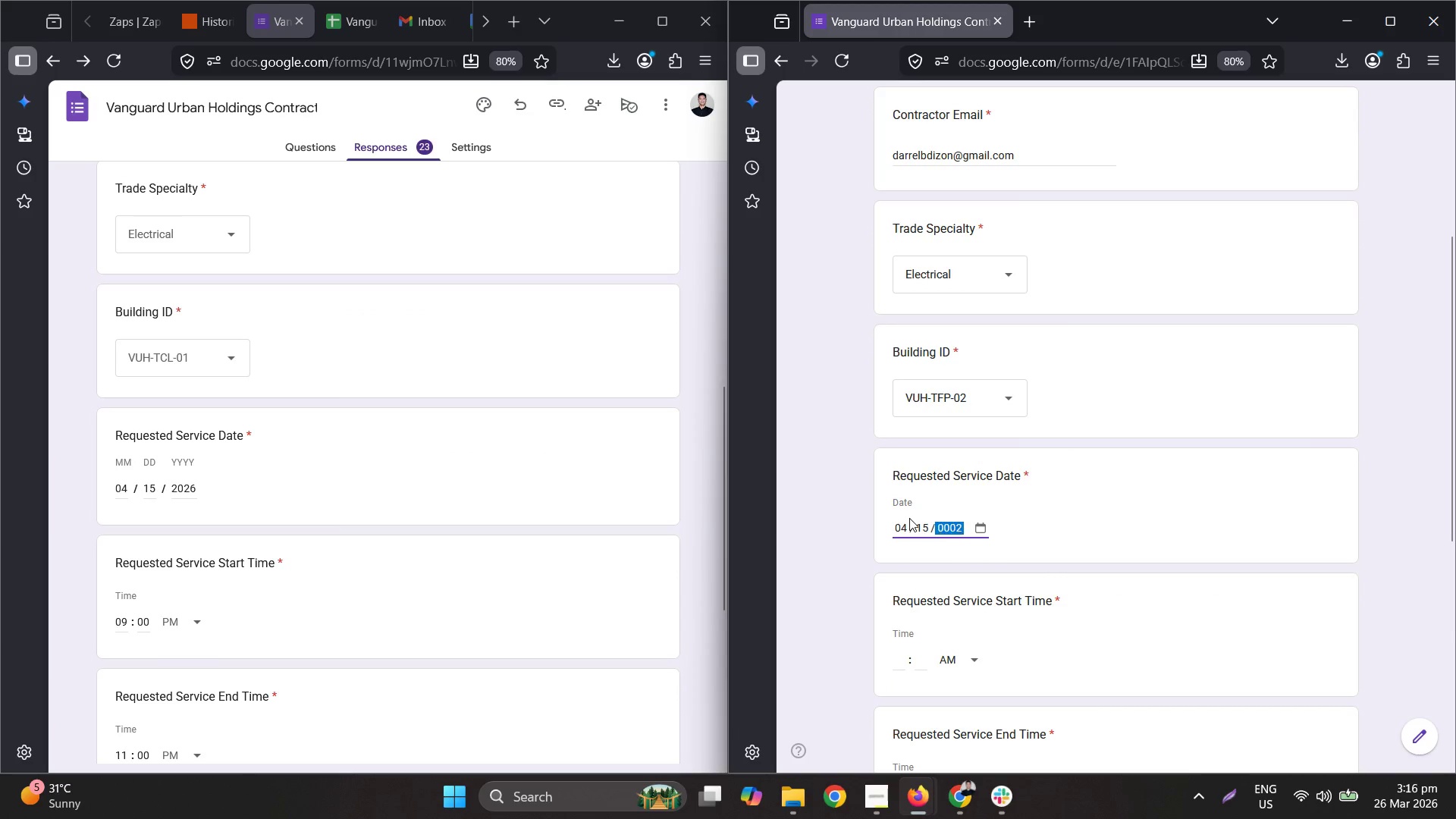 
key(Numpad2)
 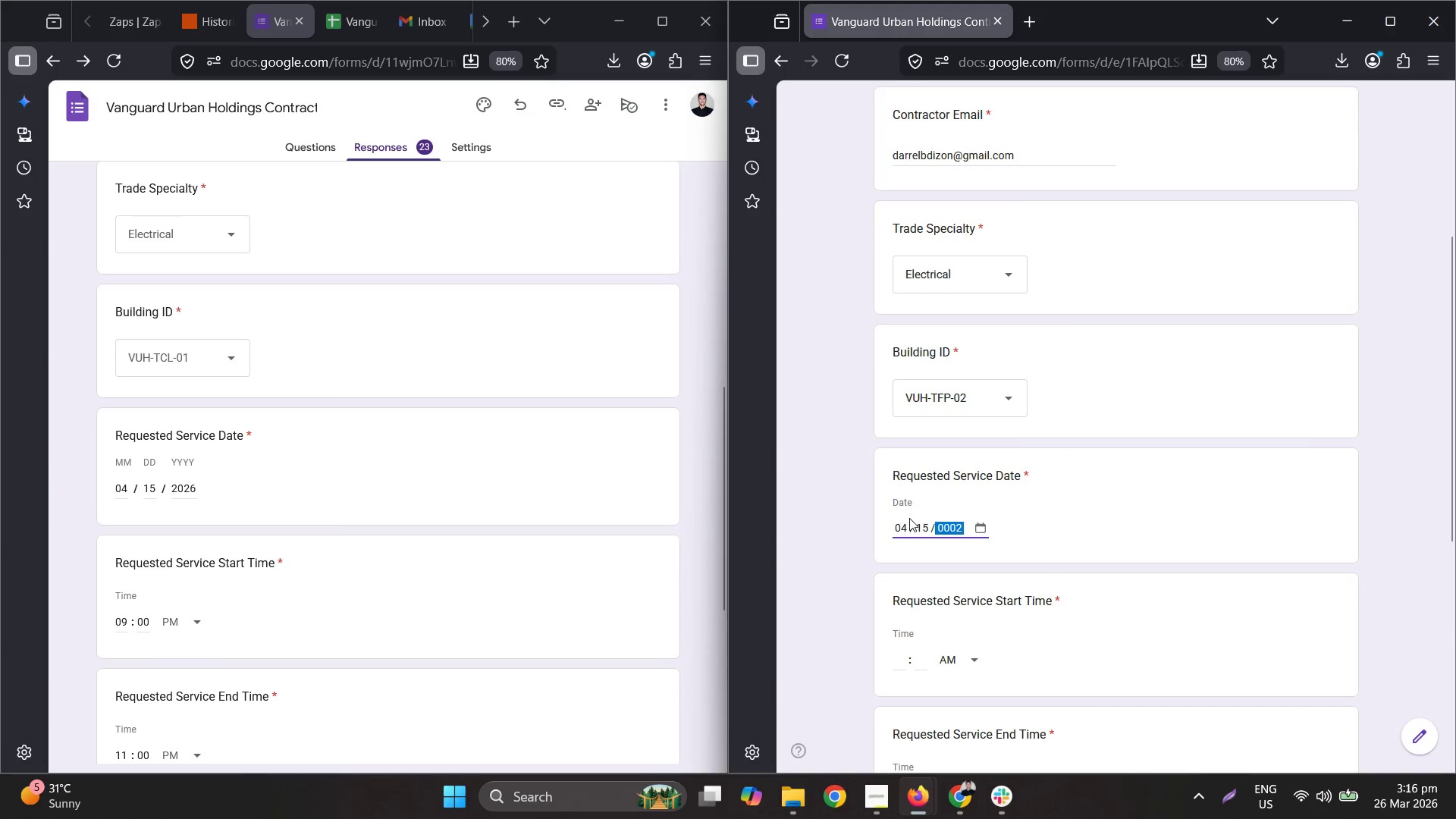 
key(Numpad0)
 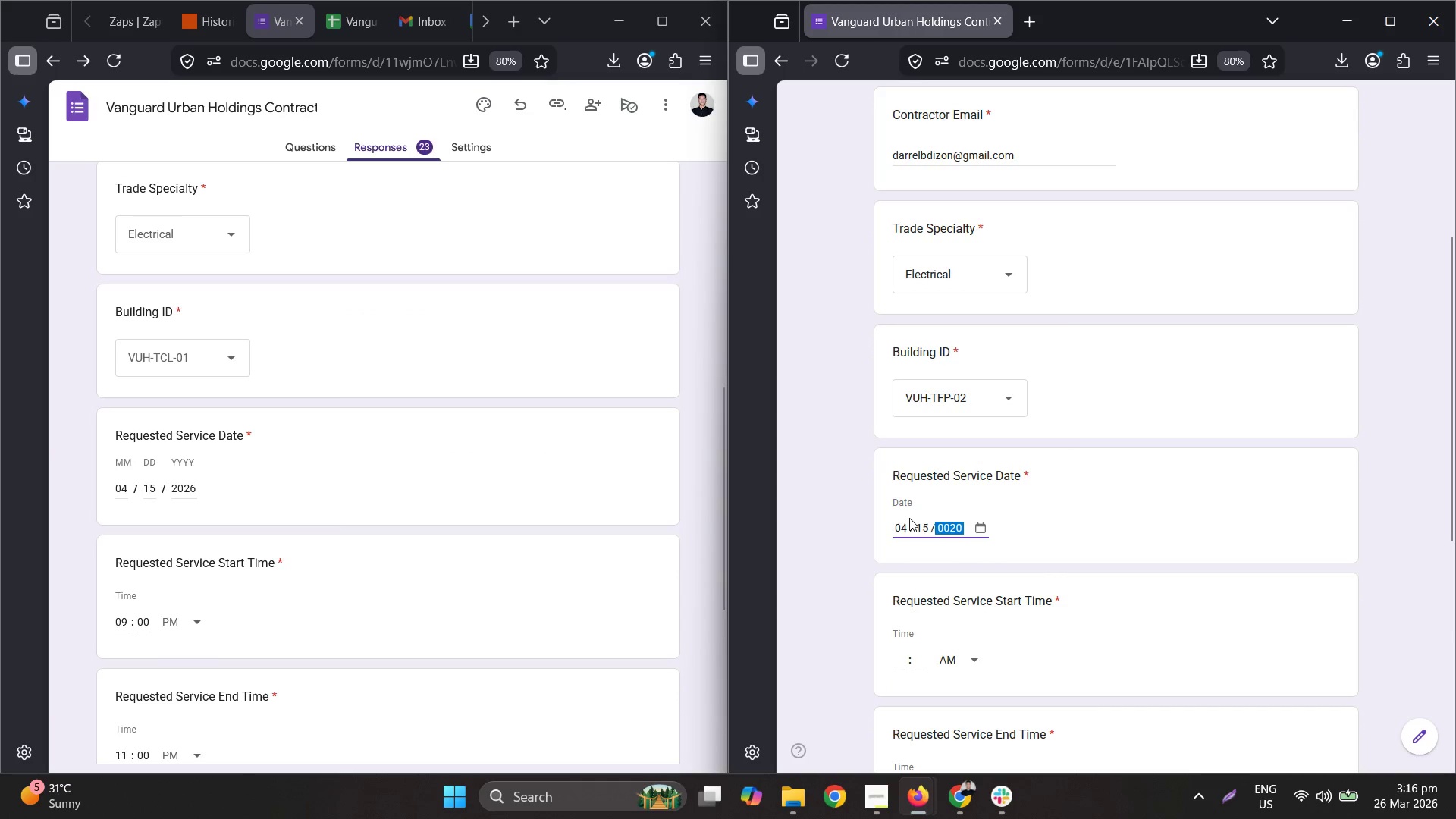 
key(Numpad2)
 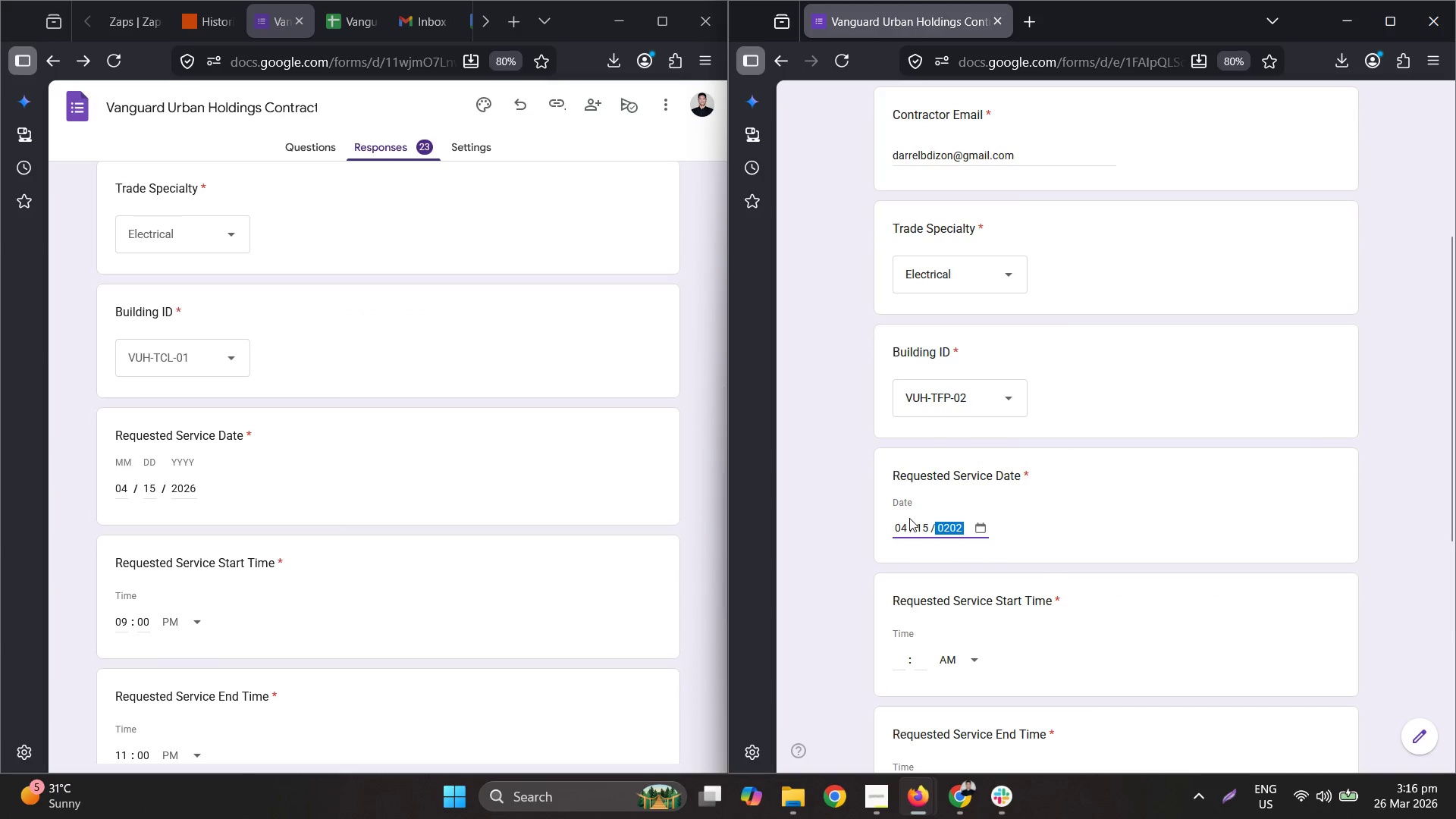 
key(Numpad6)
 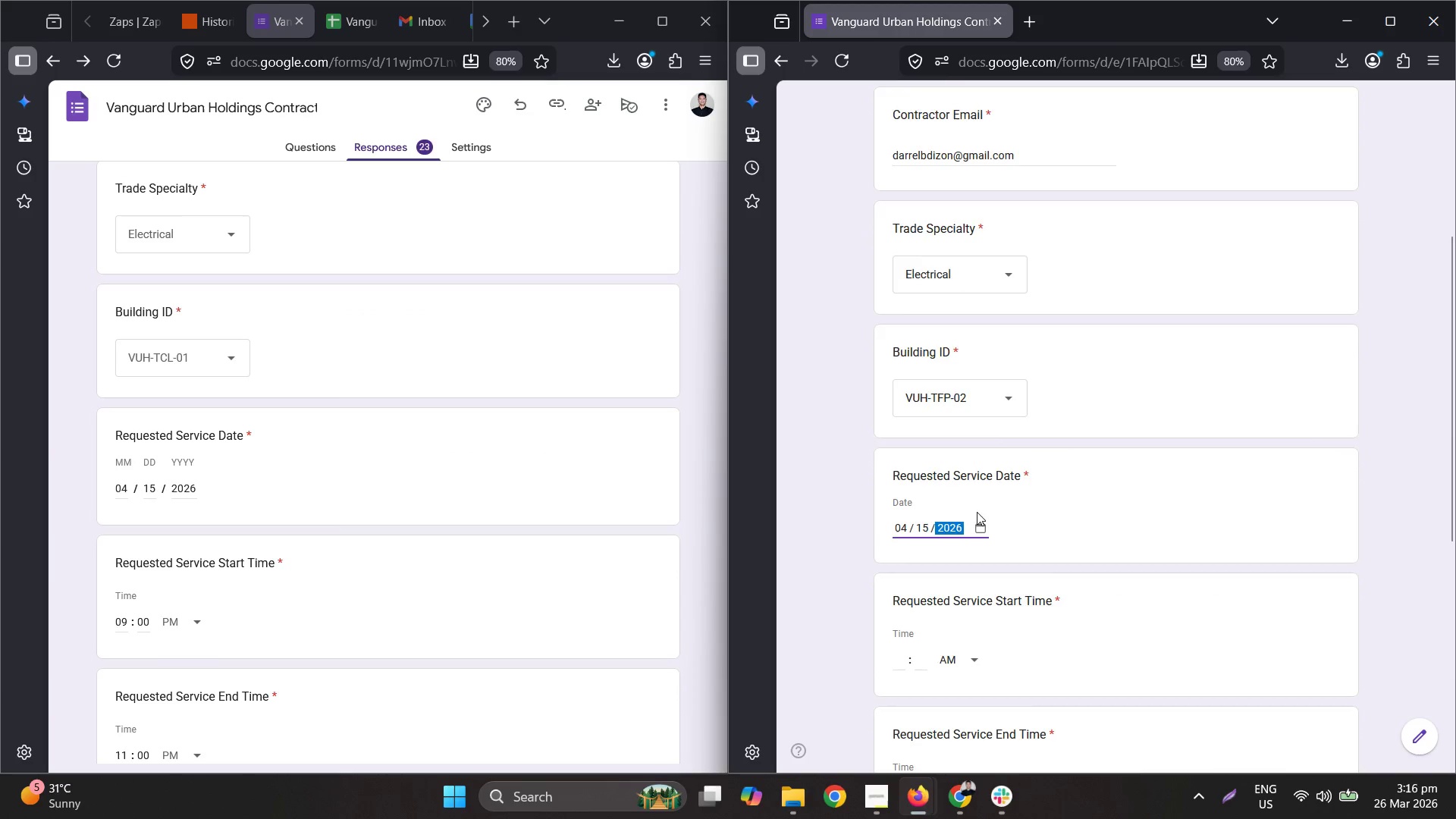 
scroll: coordinate [978, 538], scroll_direction: down, amount: 2.0
 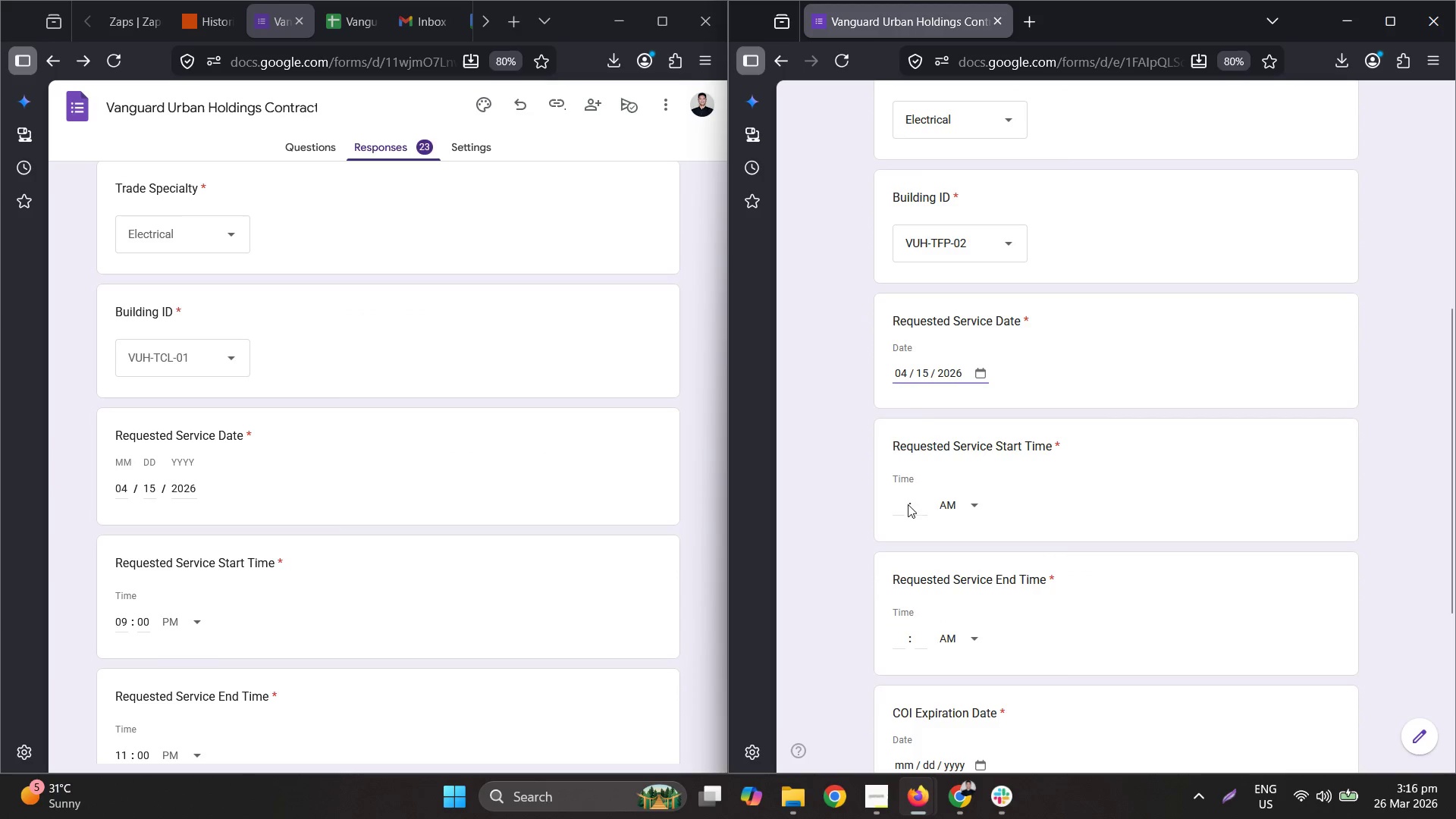 
double_click([900, 504])
 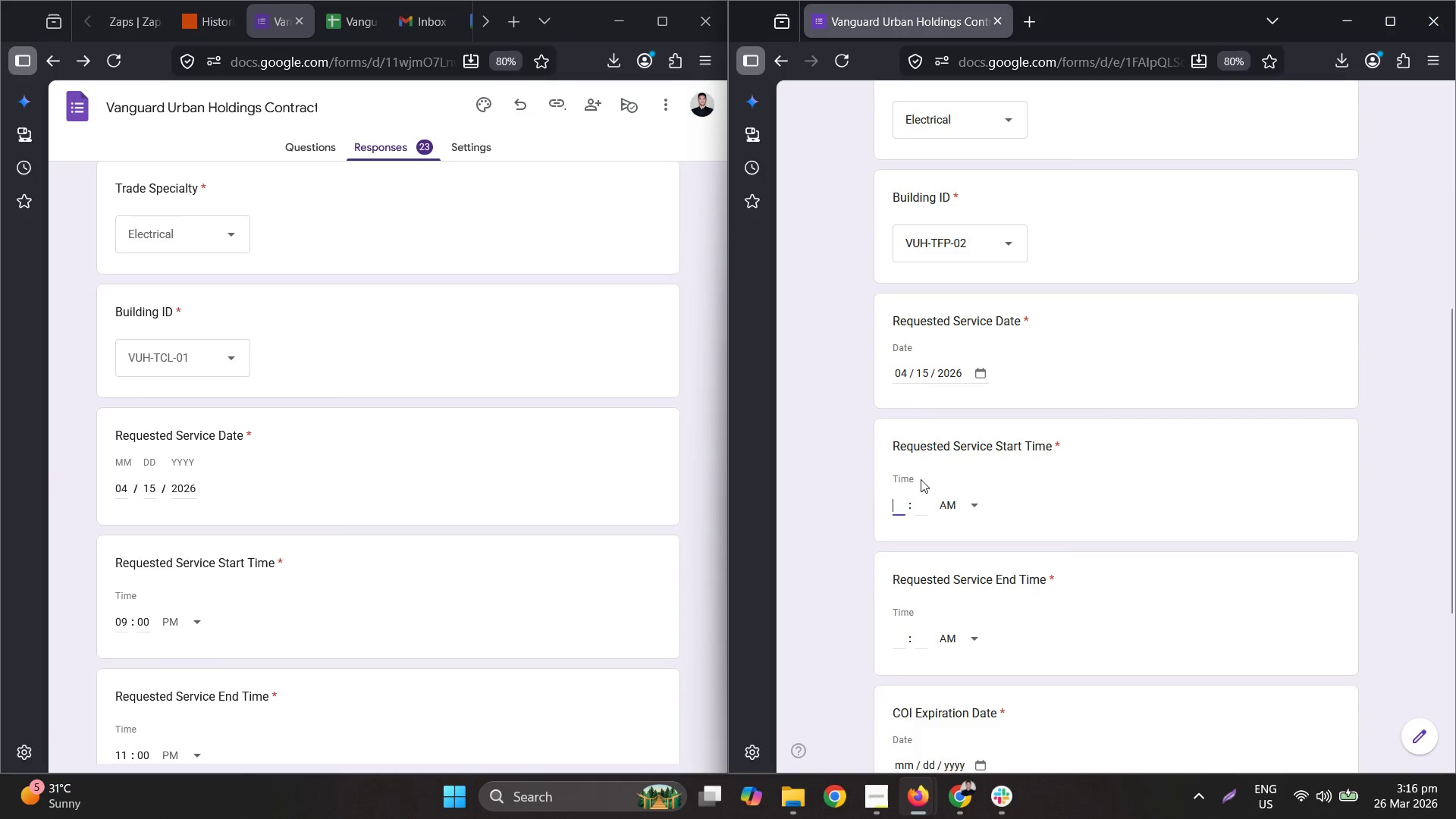 
key(Numpad0)
 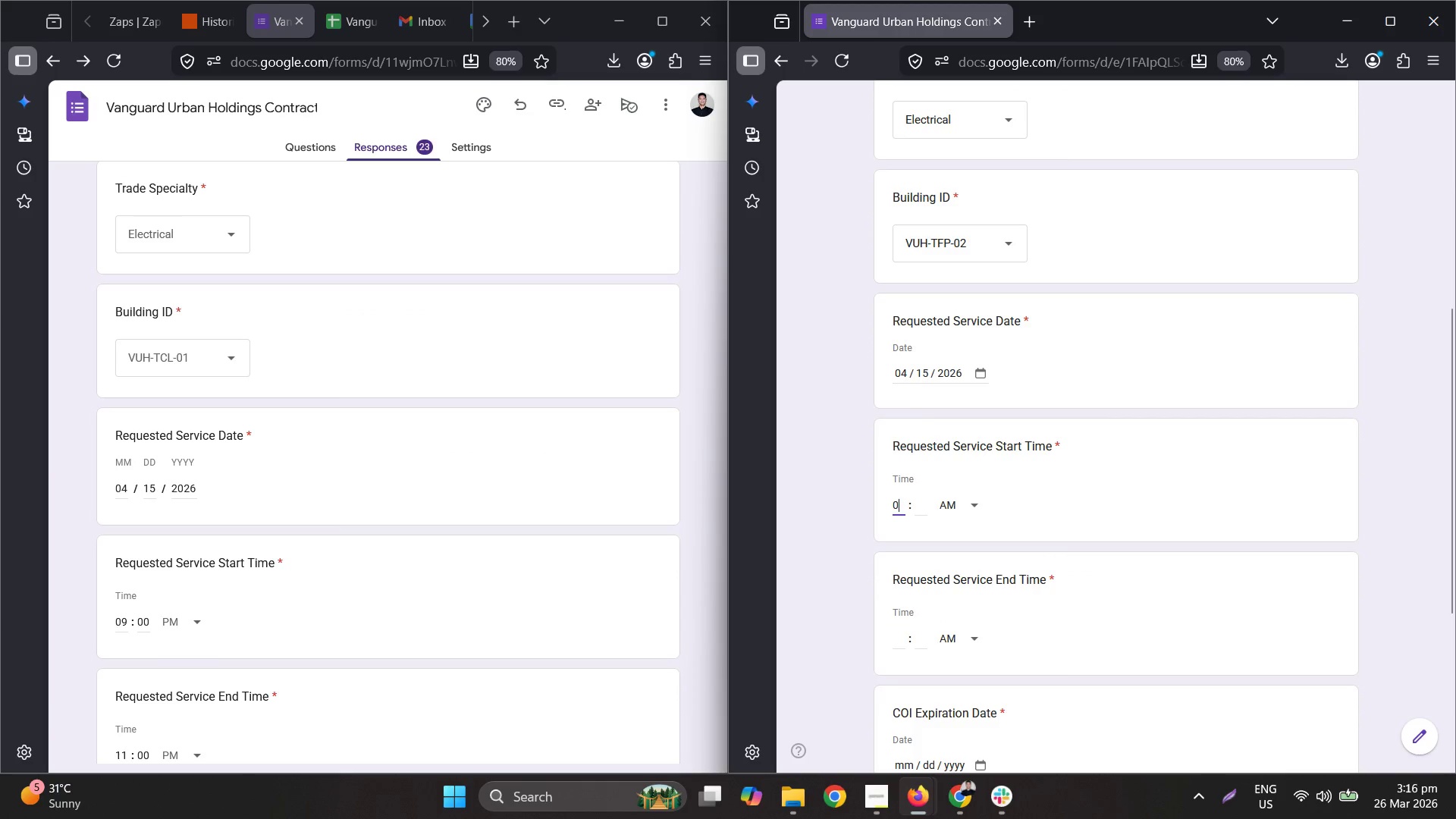 
key(Numpad7)
 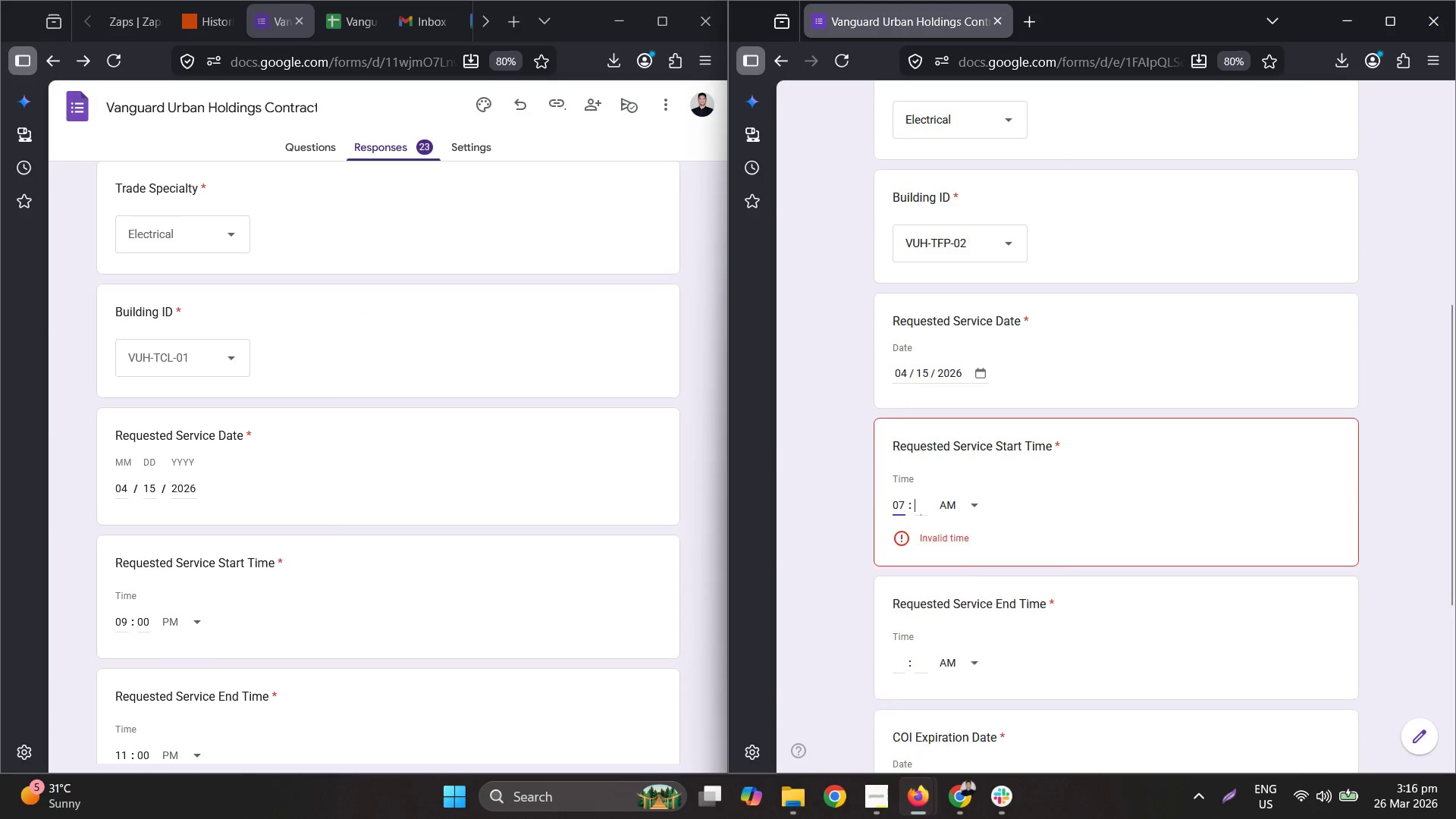 
key(Tab)
 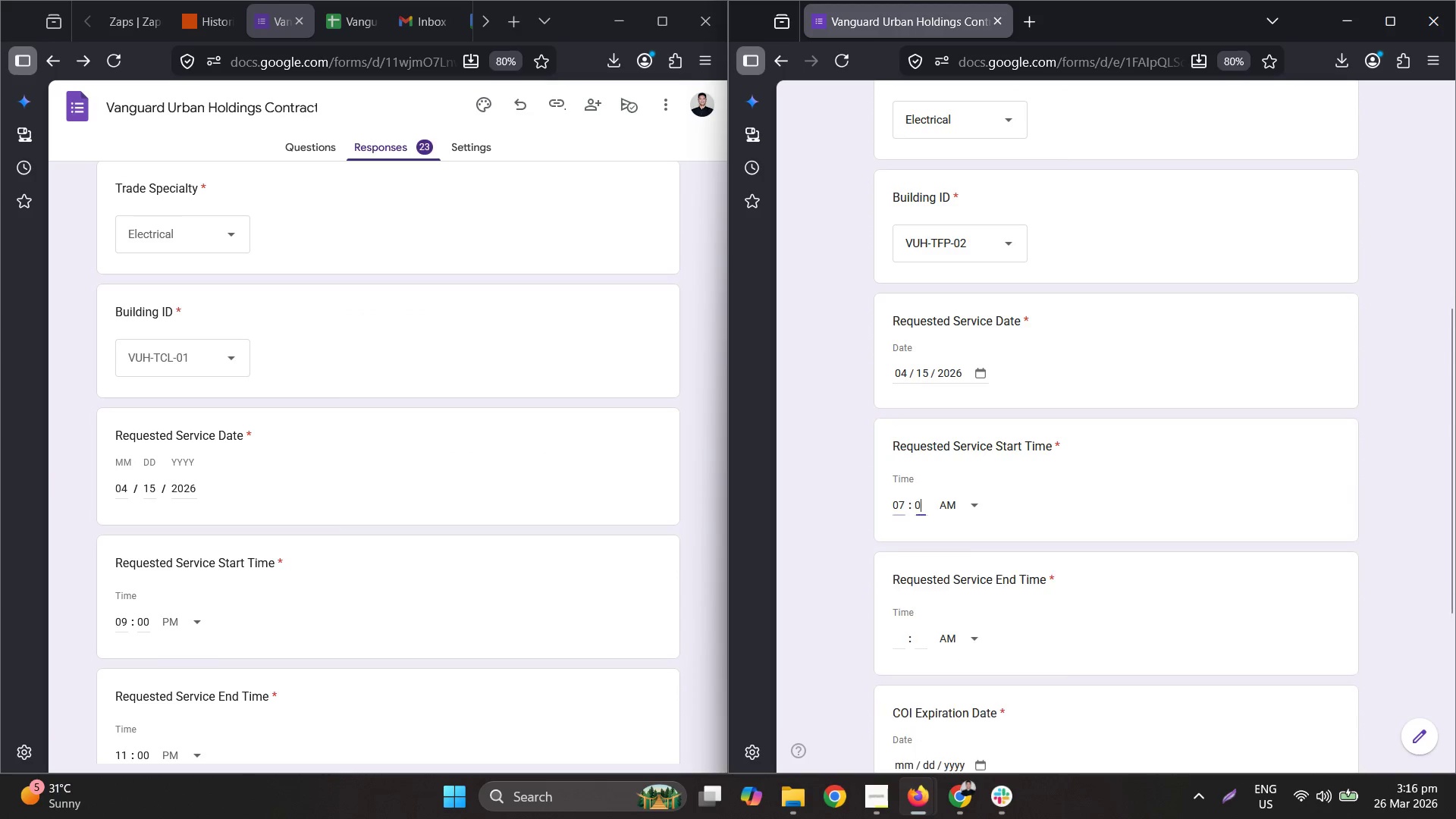 
key(Numpad0)
 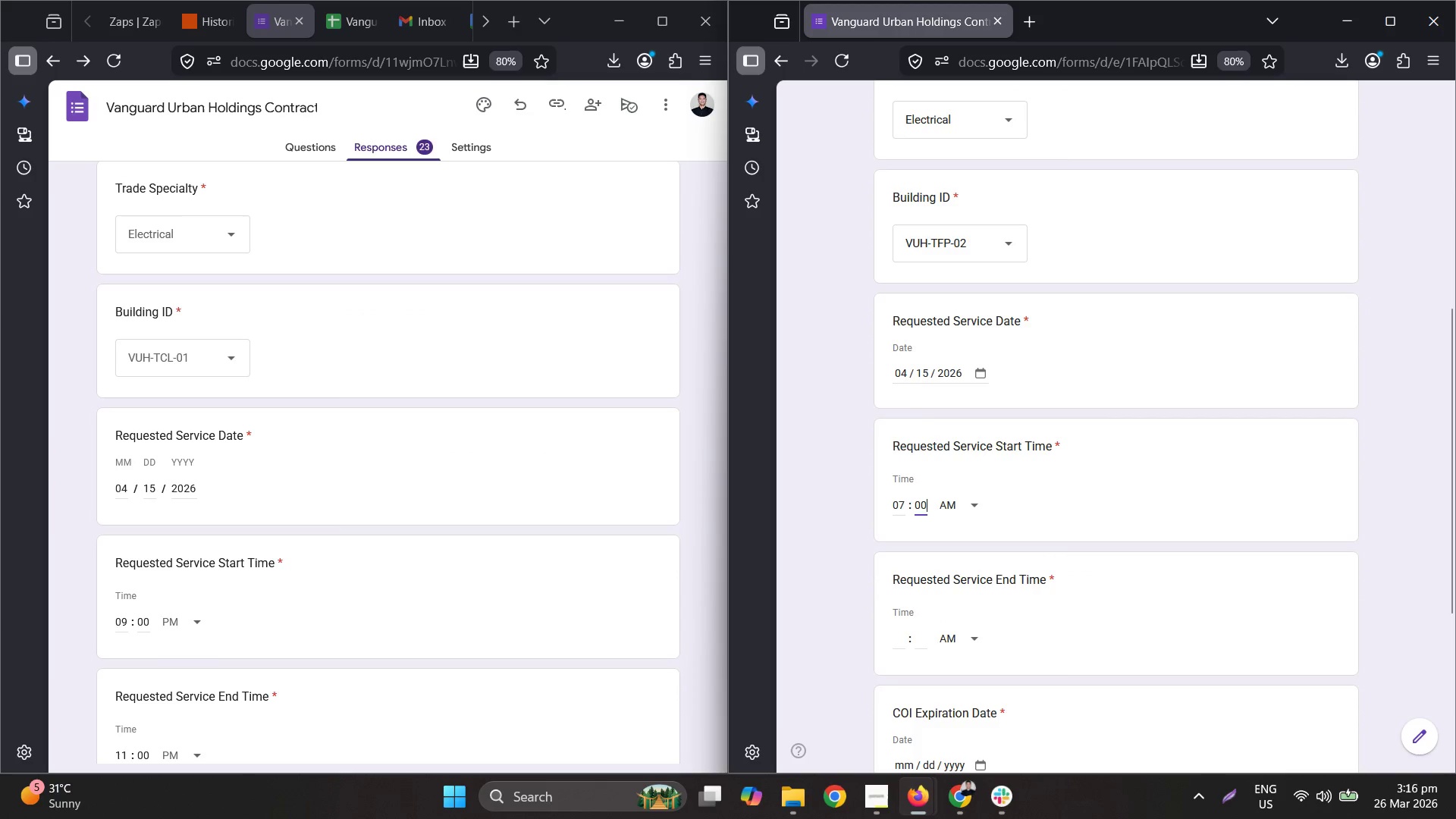 
key(Numpad0)
 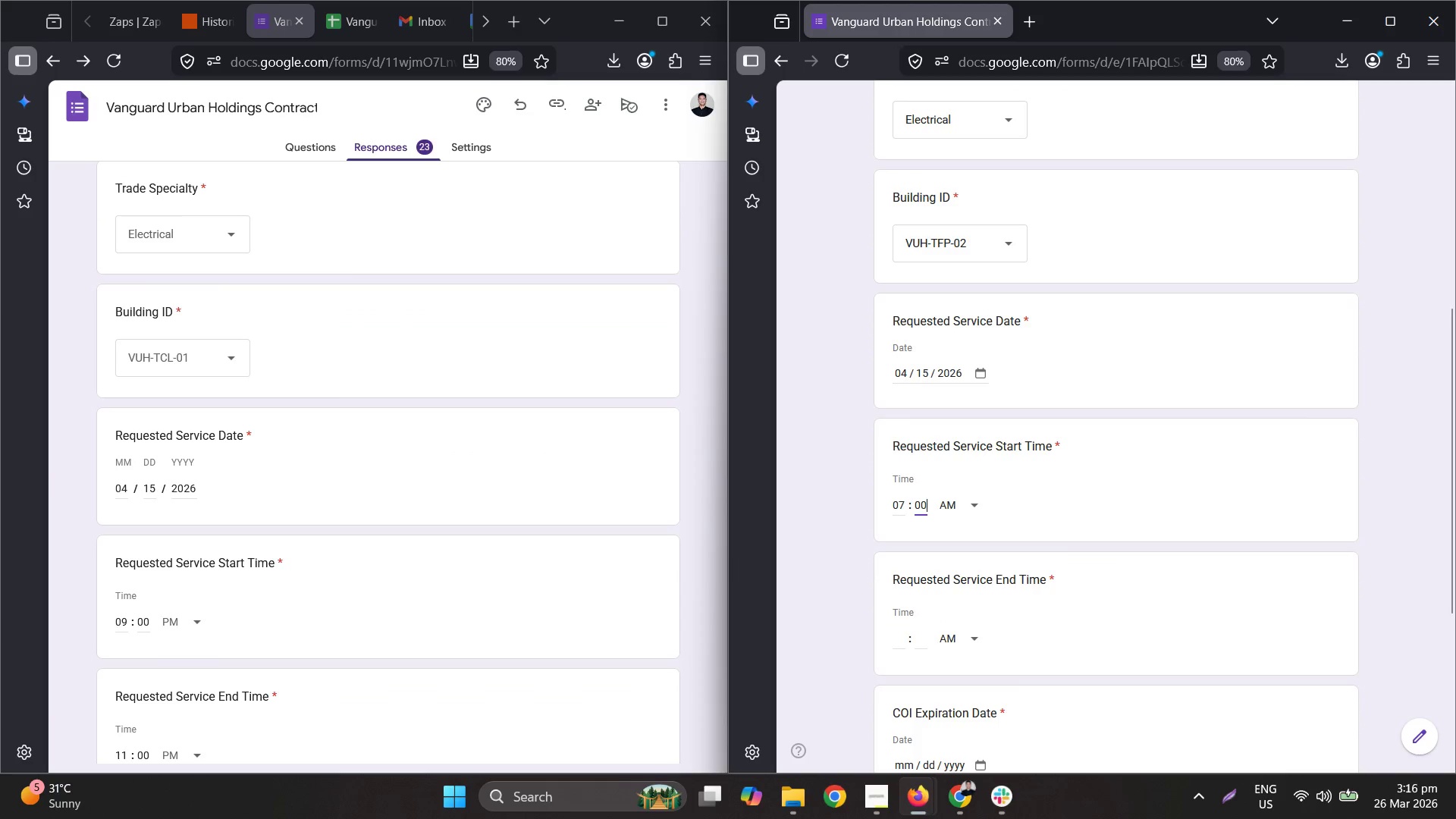 
key(Tab)
 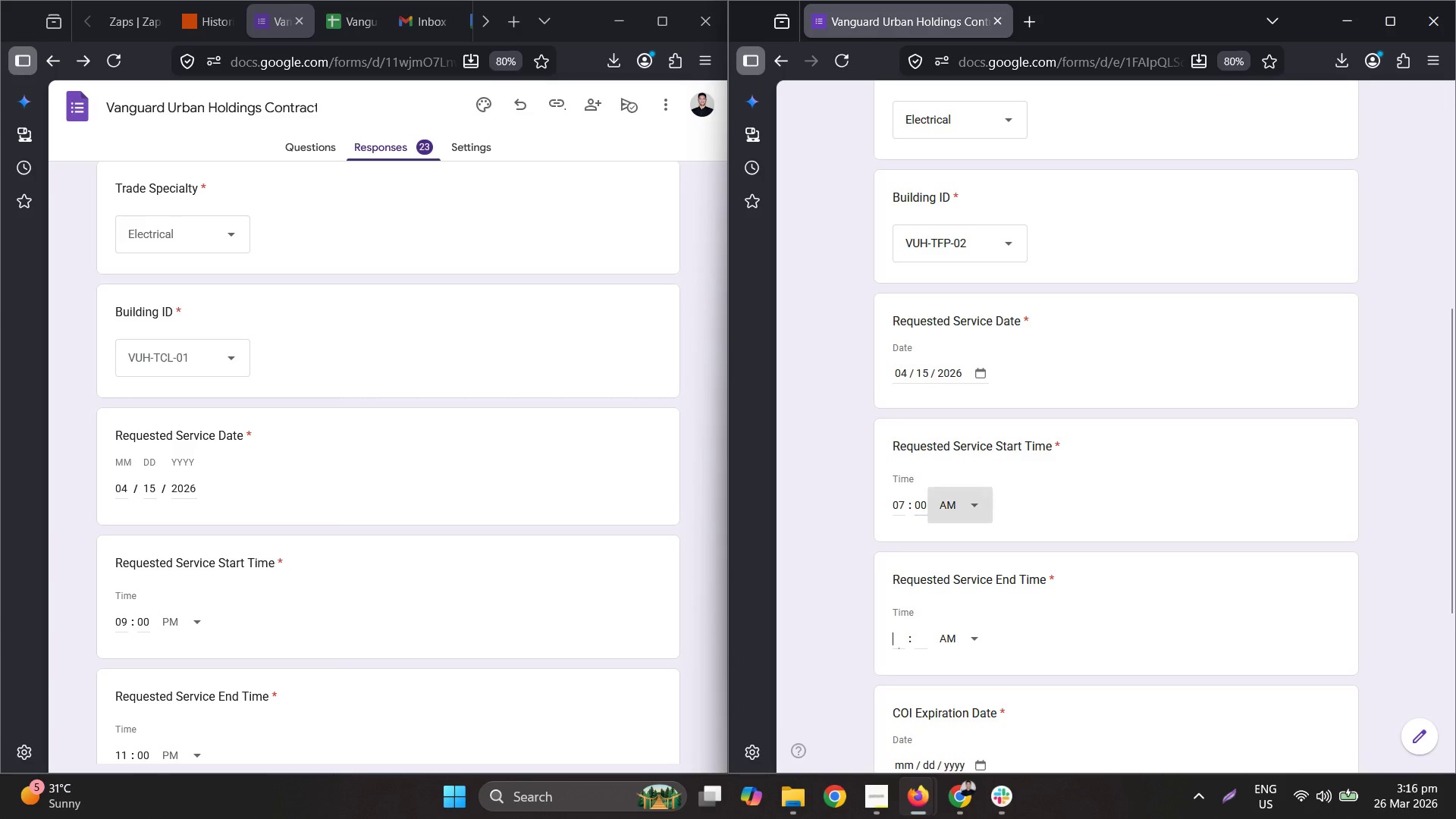 
key(Tab)
 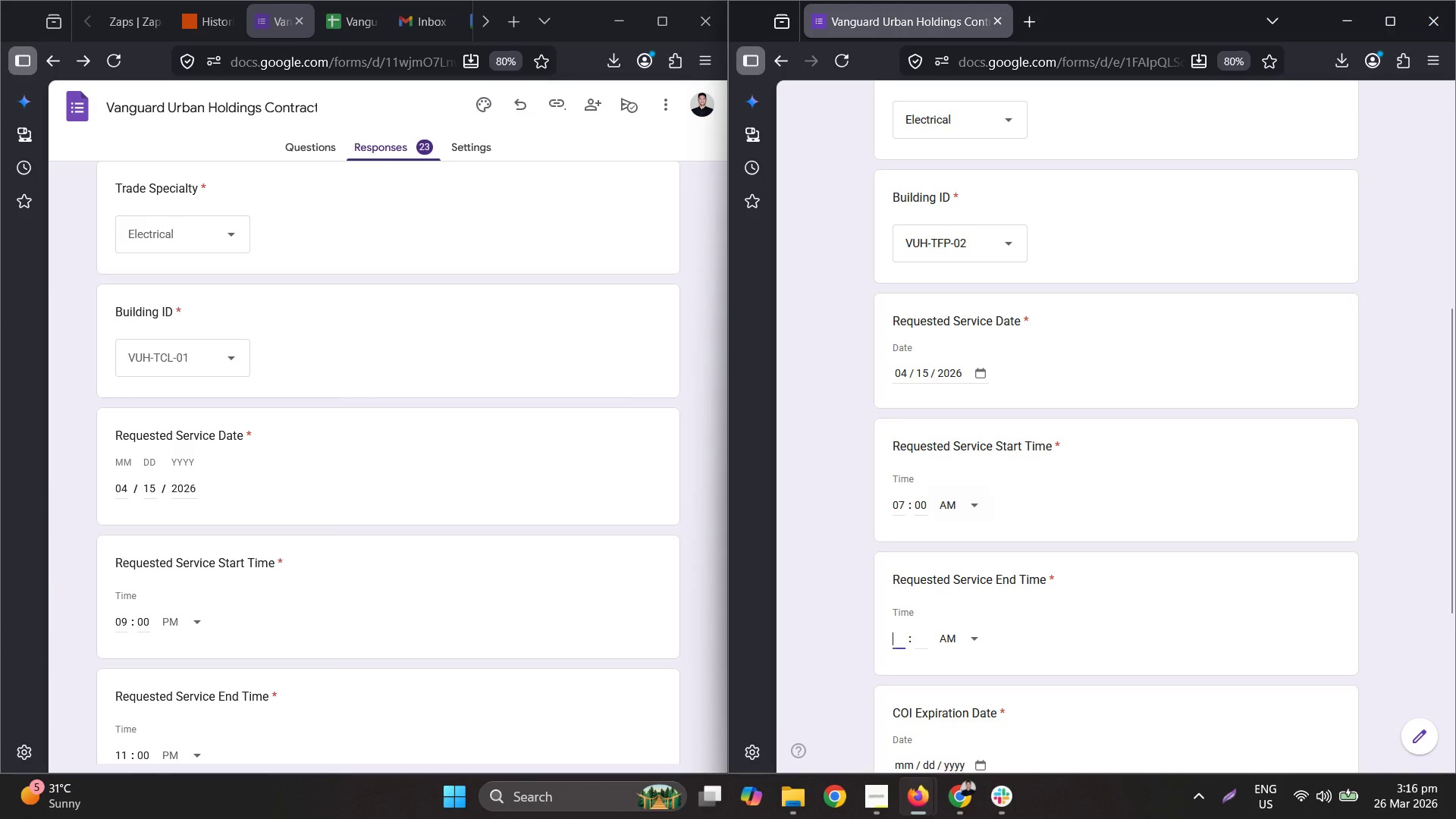 
key(Numpad0)
 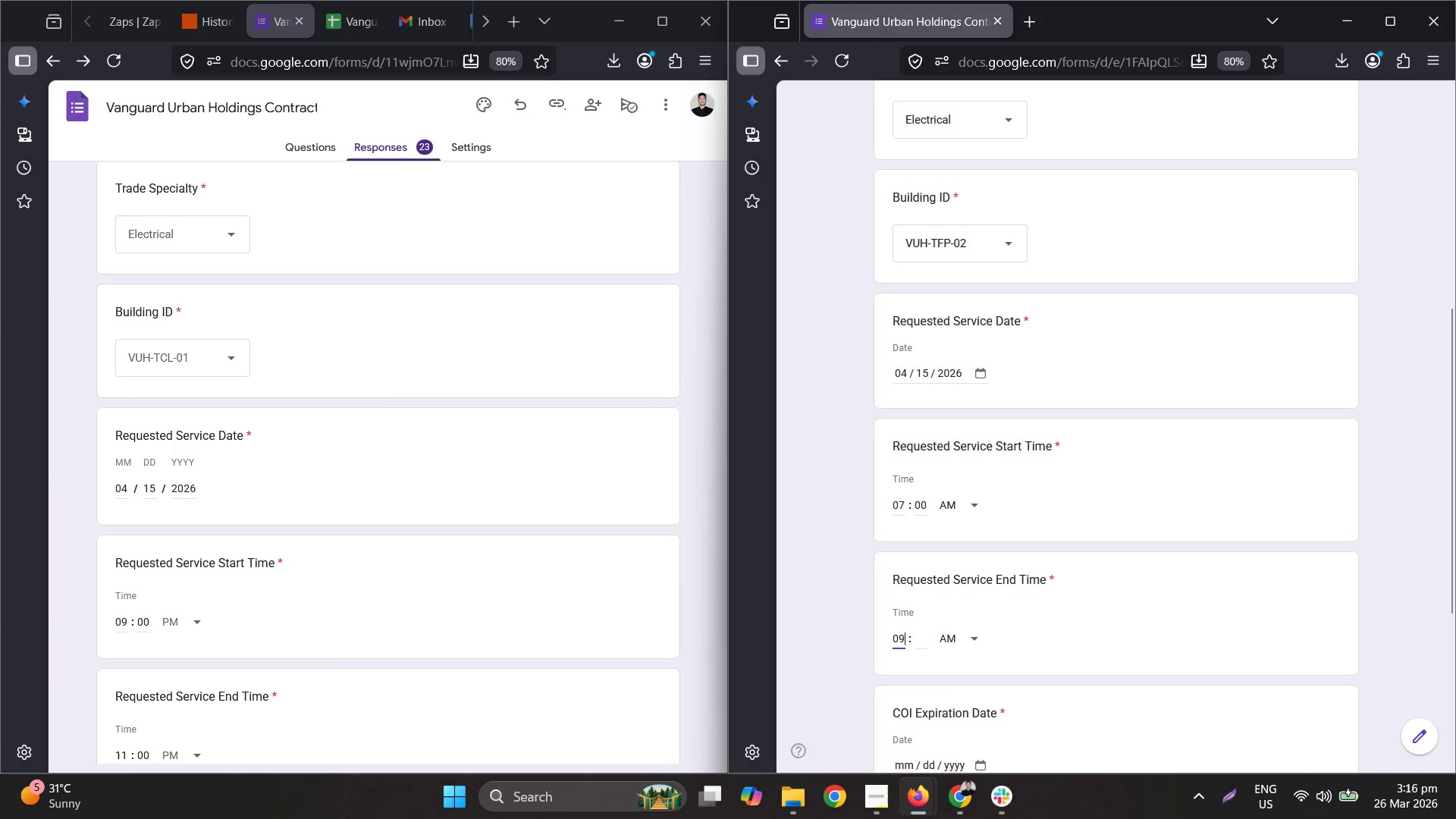 
key(Numpad9)
 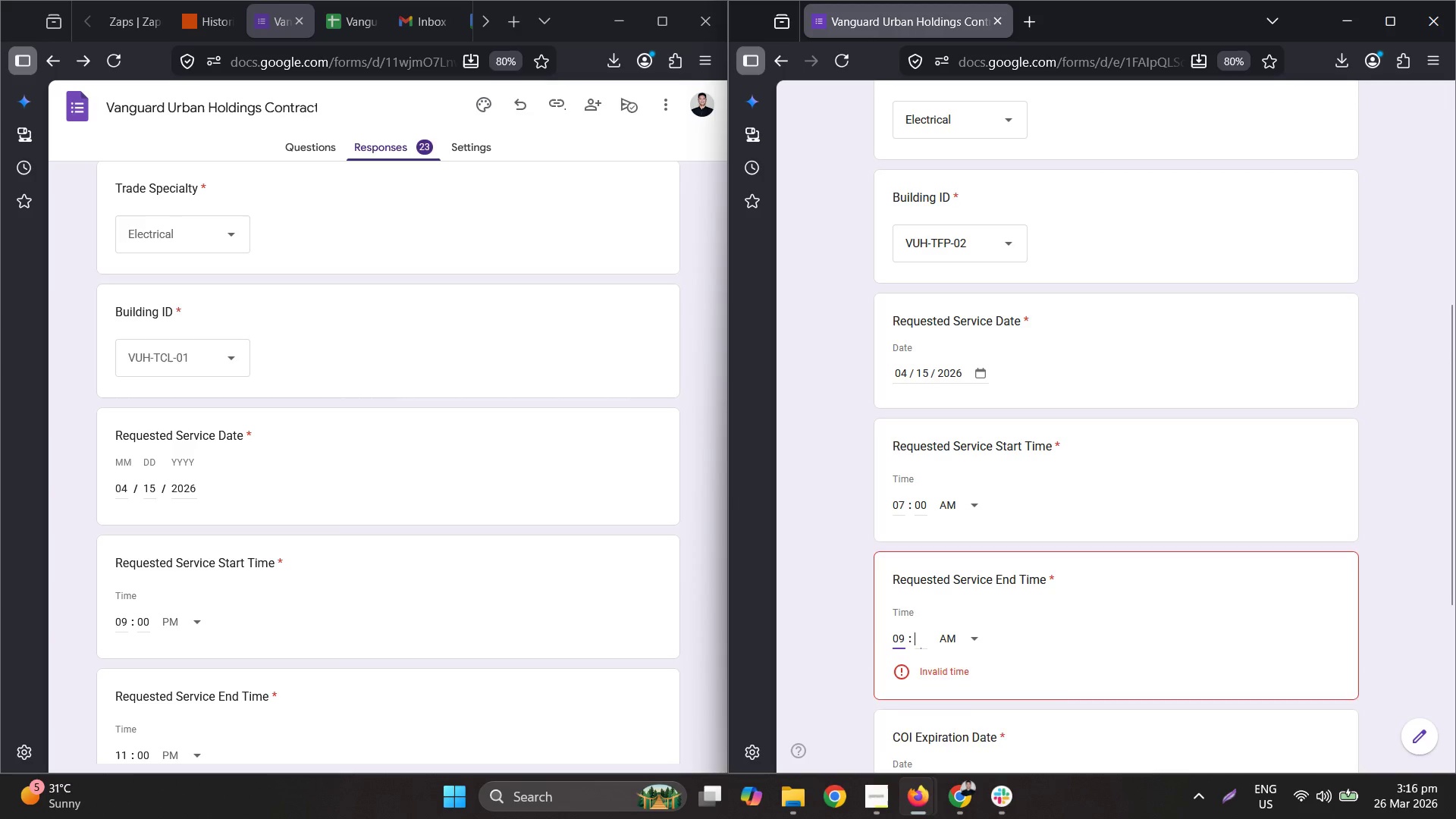 
key(Tab)
 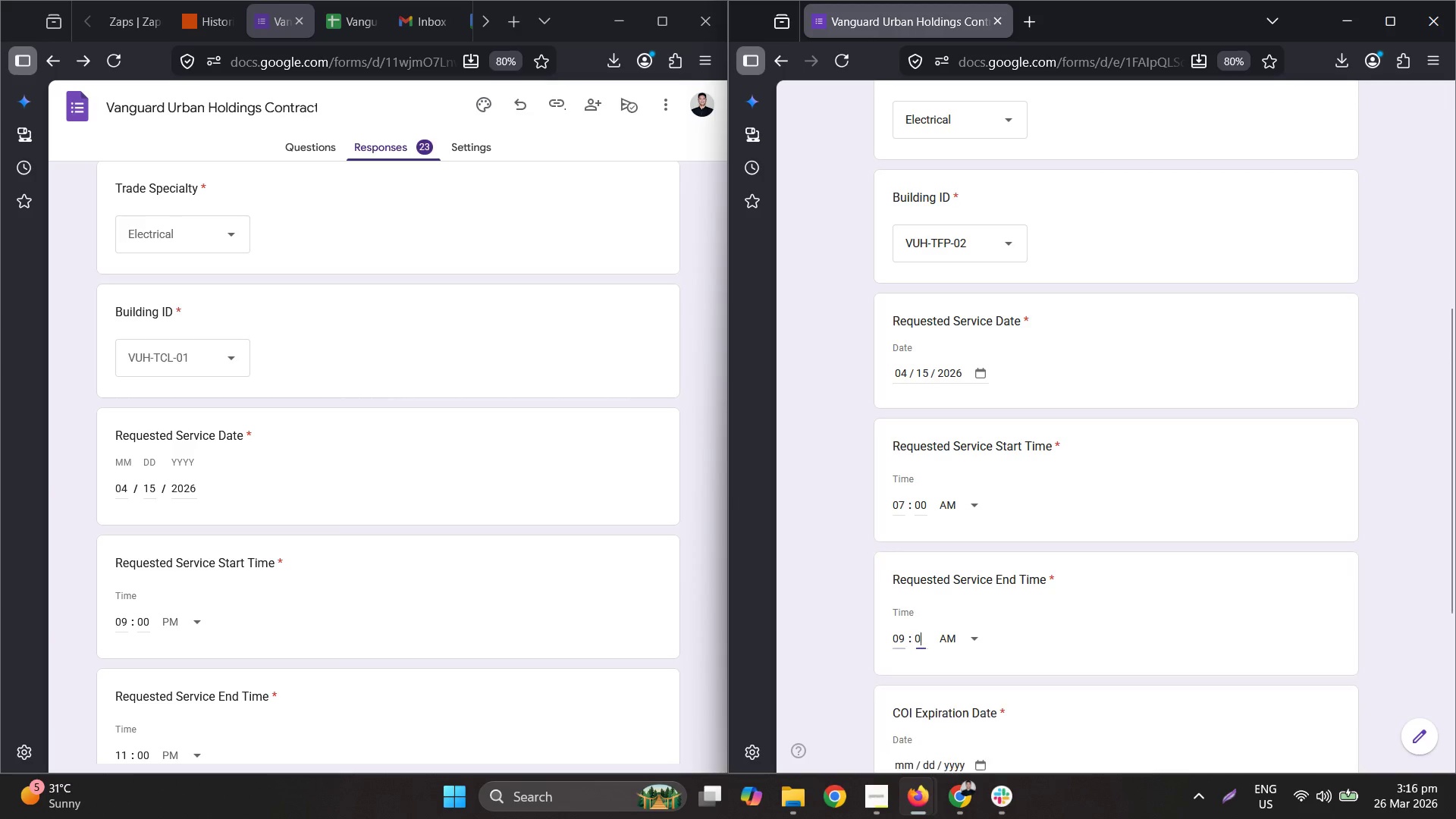 
key(Numpad0)
 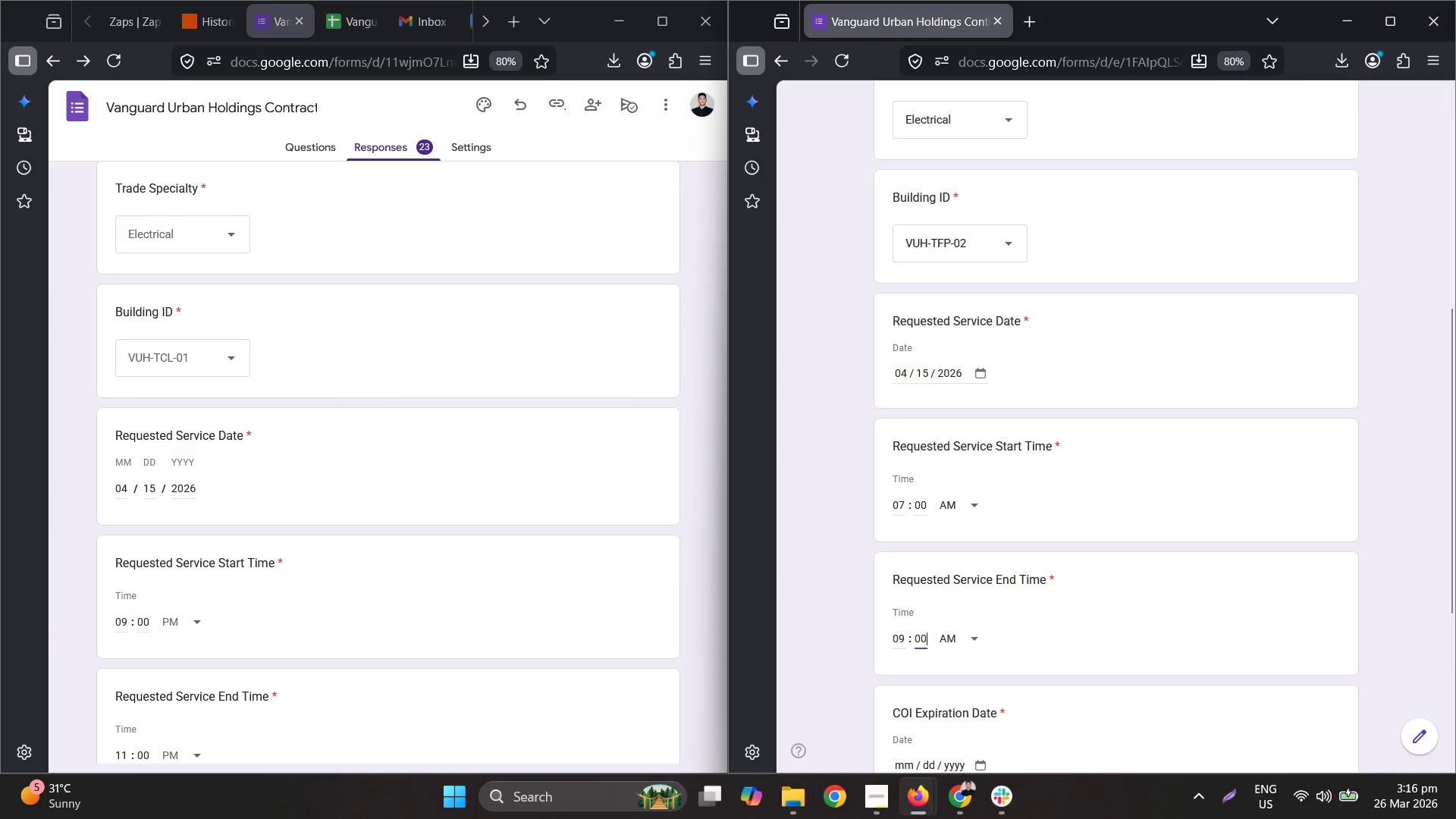 
key(Numpad0)
 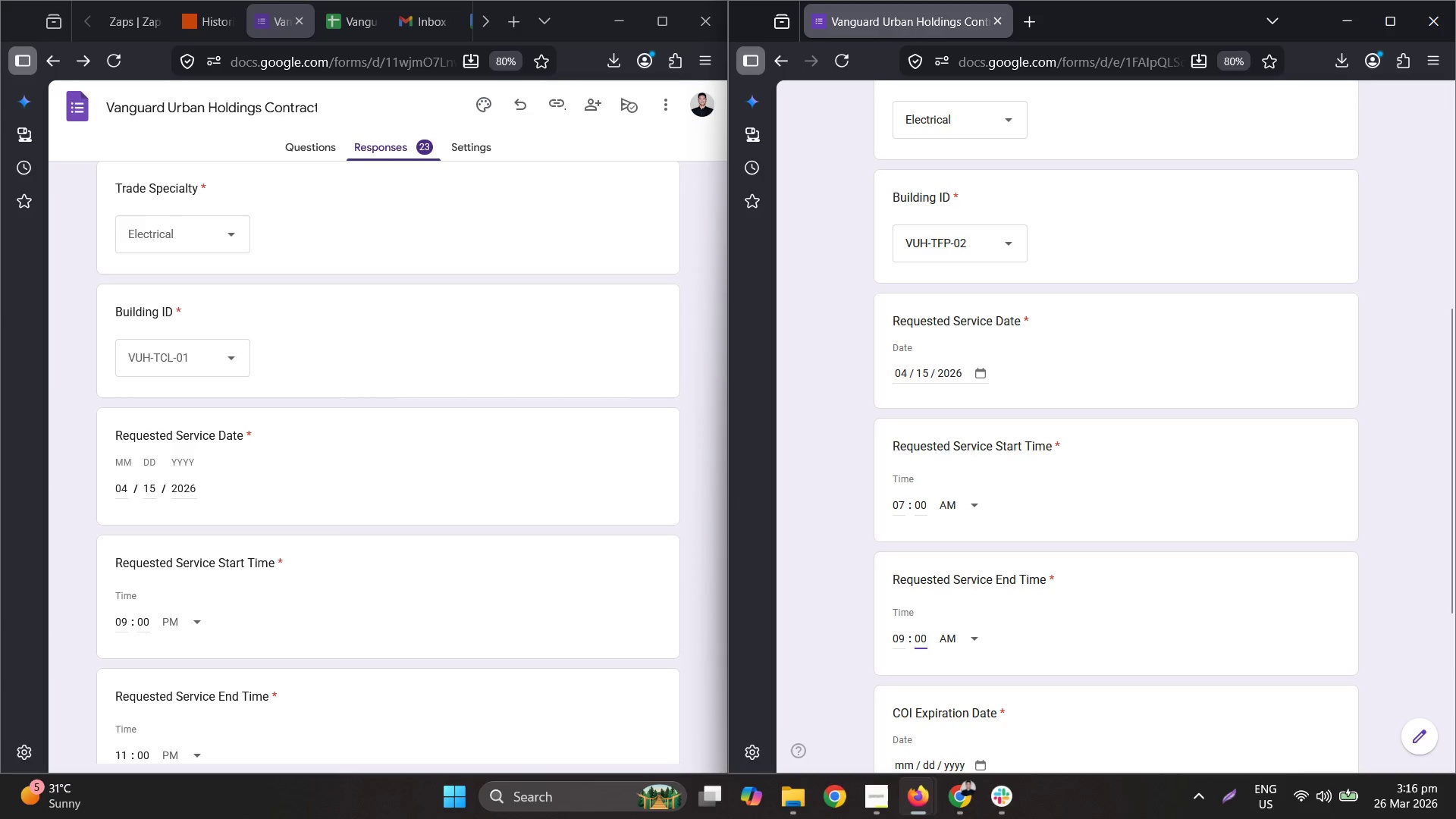 
key(Tab)
 